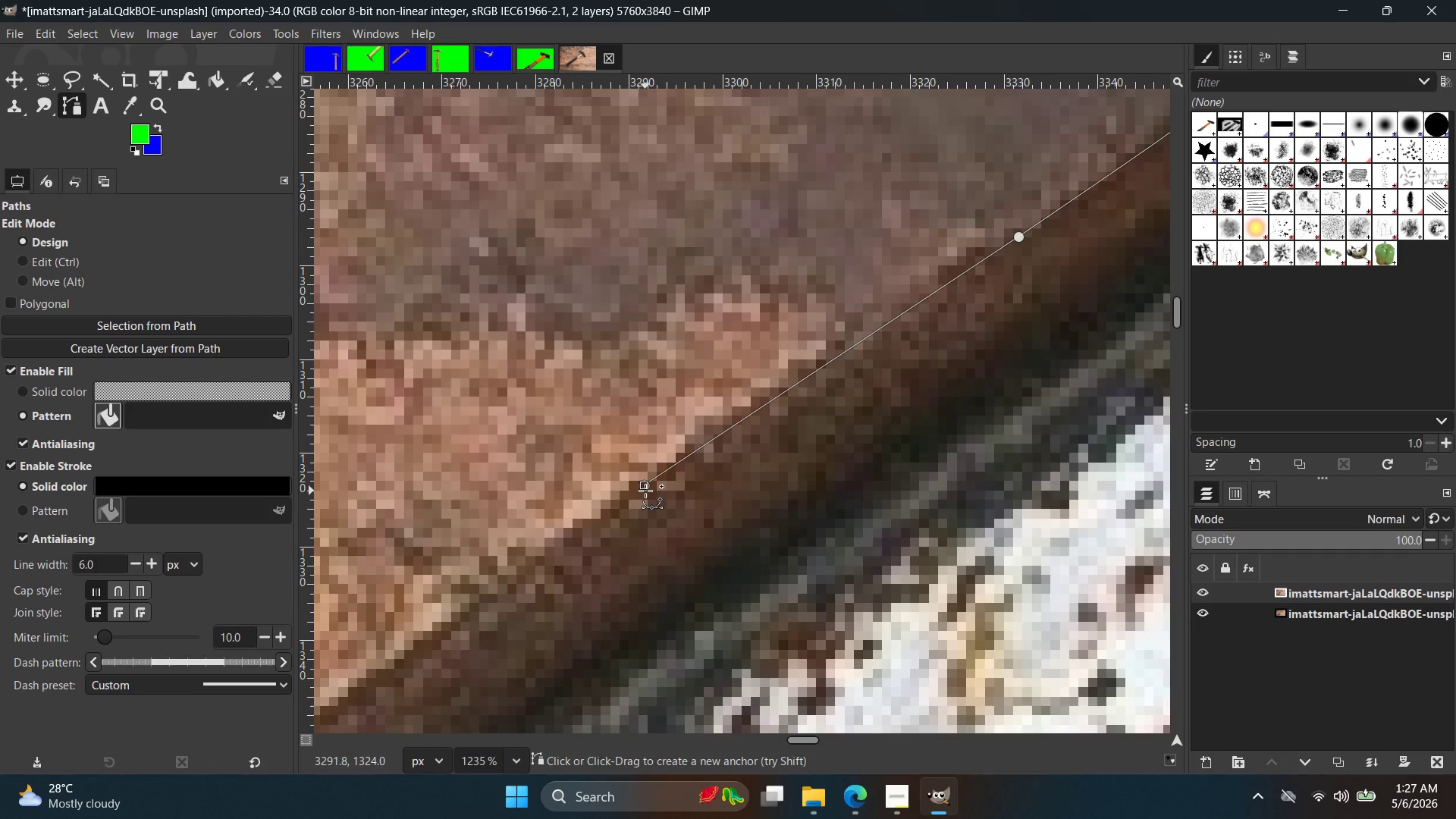 
key(Control+Z)
 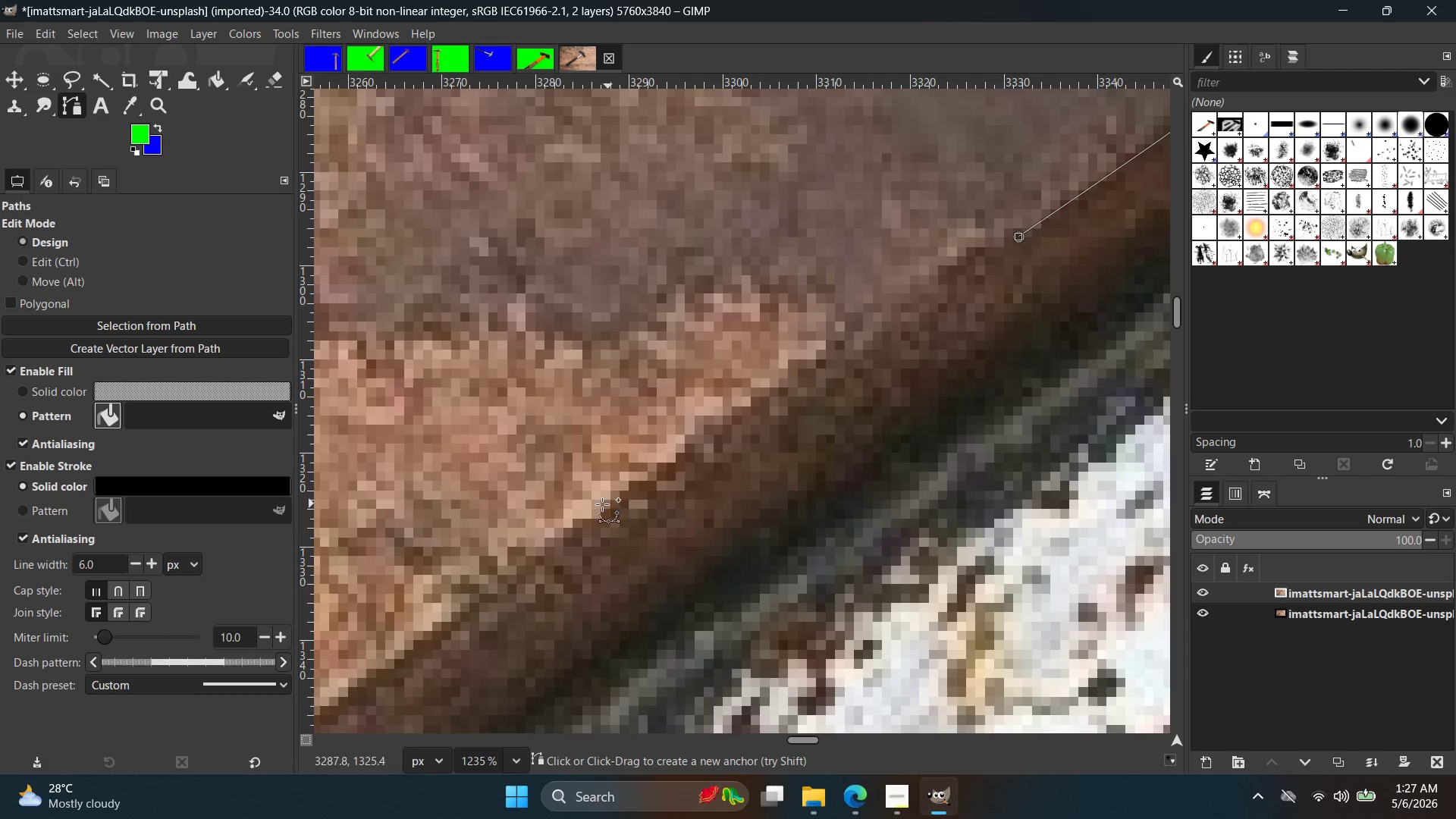 
left_click_drag(start_coordinate=[590, 517], to_coordinate=[479, 602])
 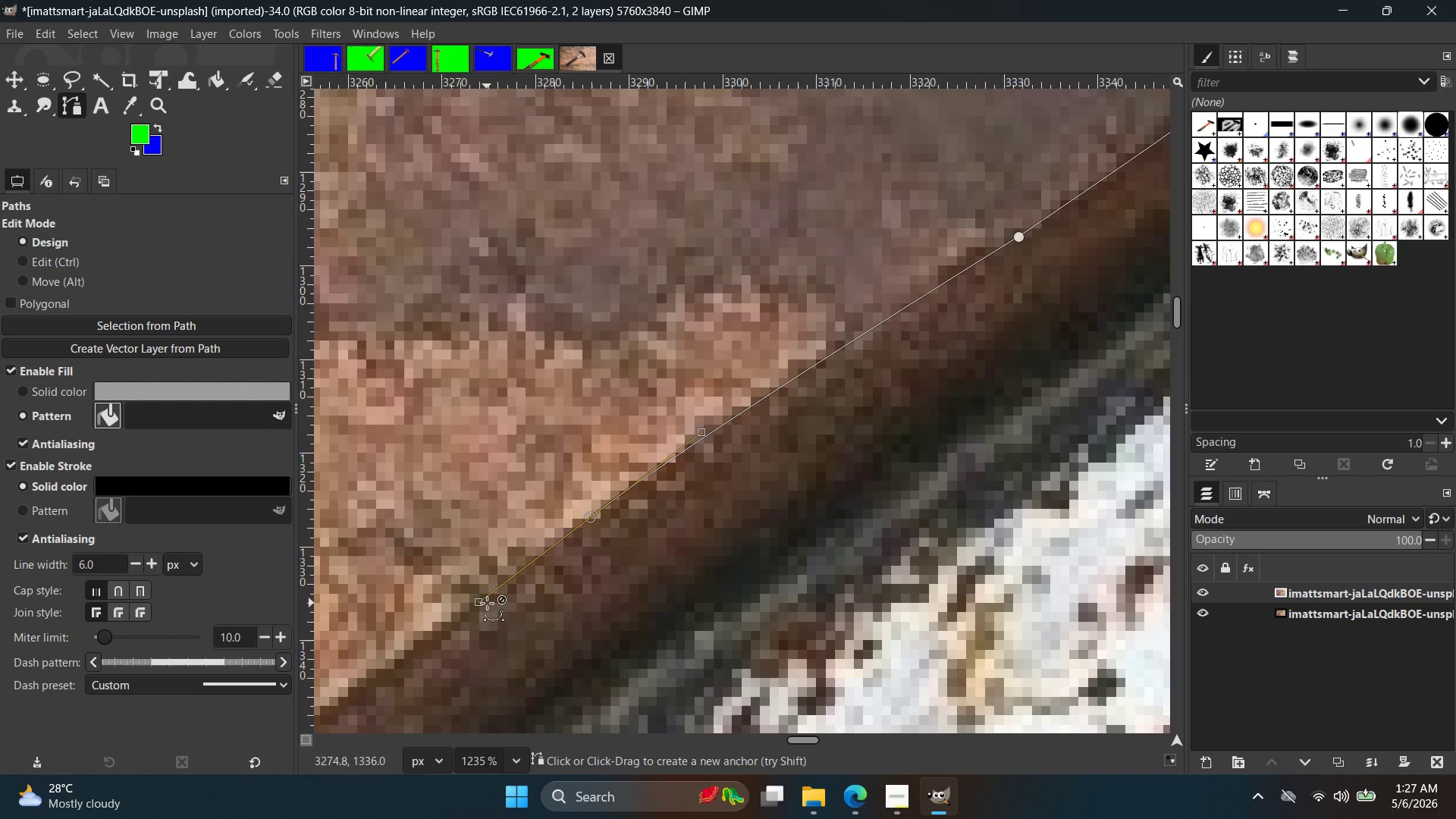 
hold_key(key=ControlLeft, duration=0.36)
 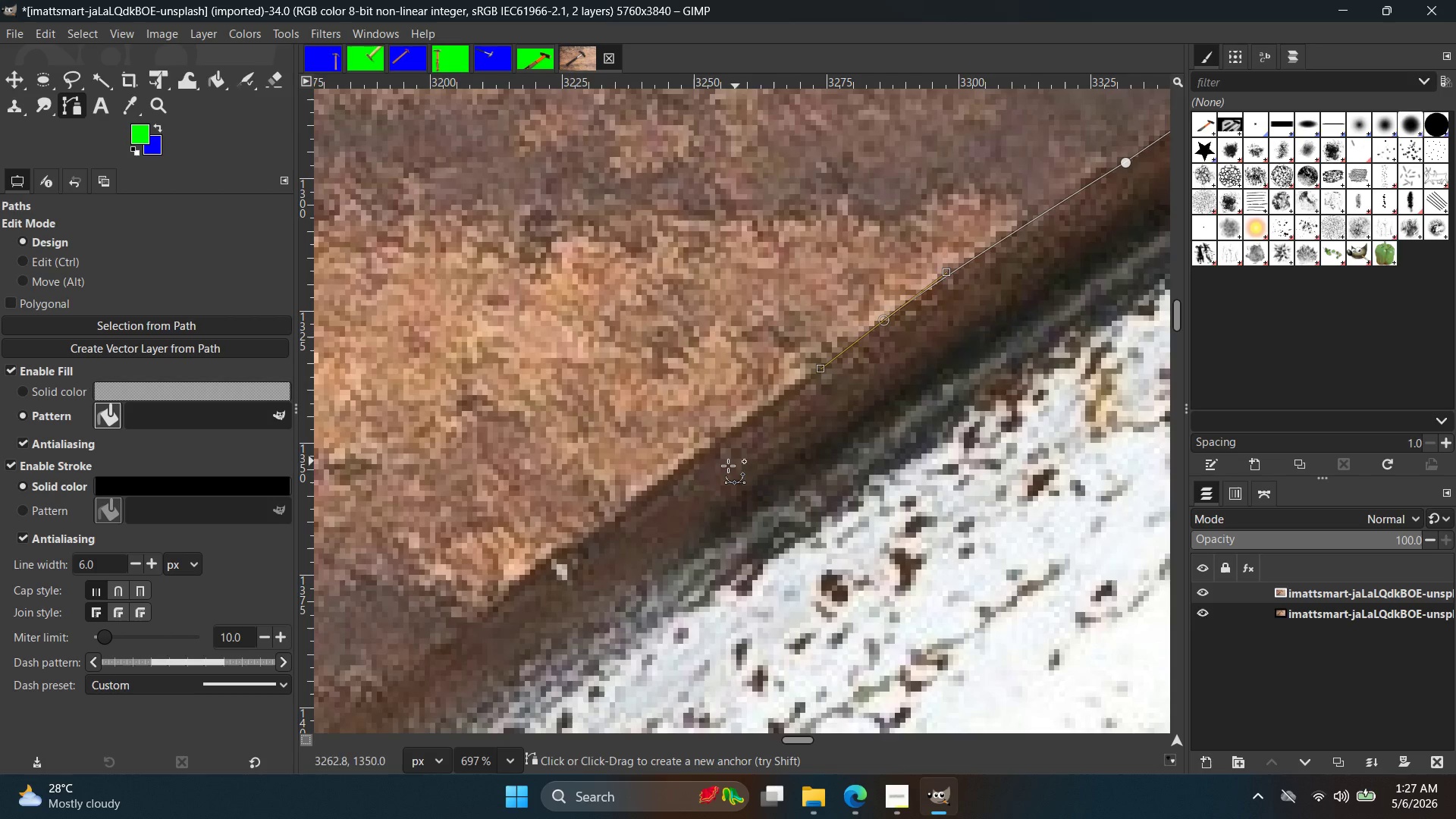 
hold_key(key=Space, duration=0.36)
 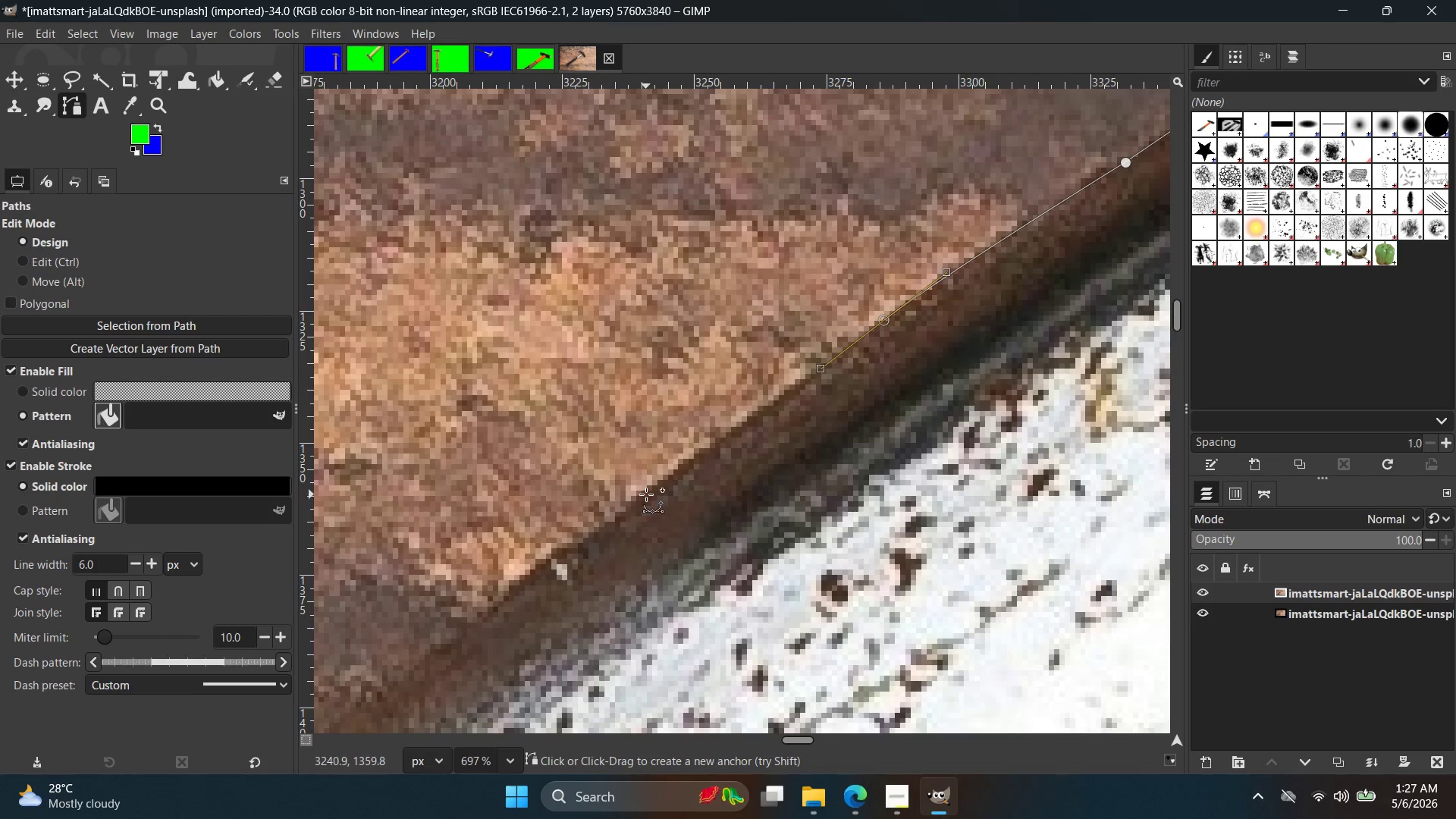 
scroll: coordinate [524, 609], scroll_direction: down, amount: 6.0
 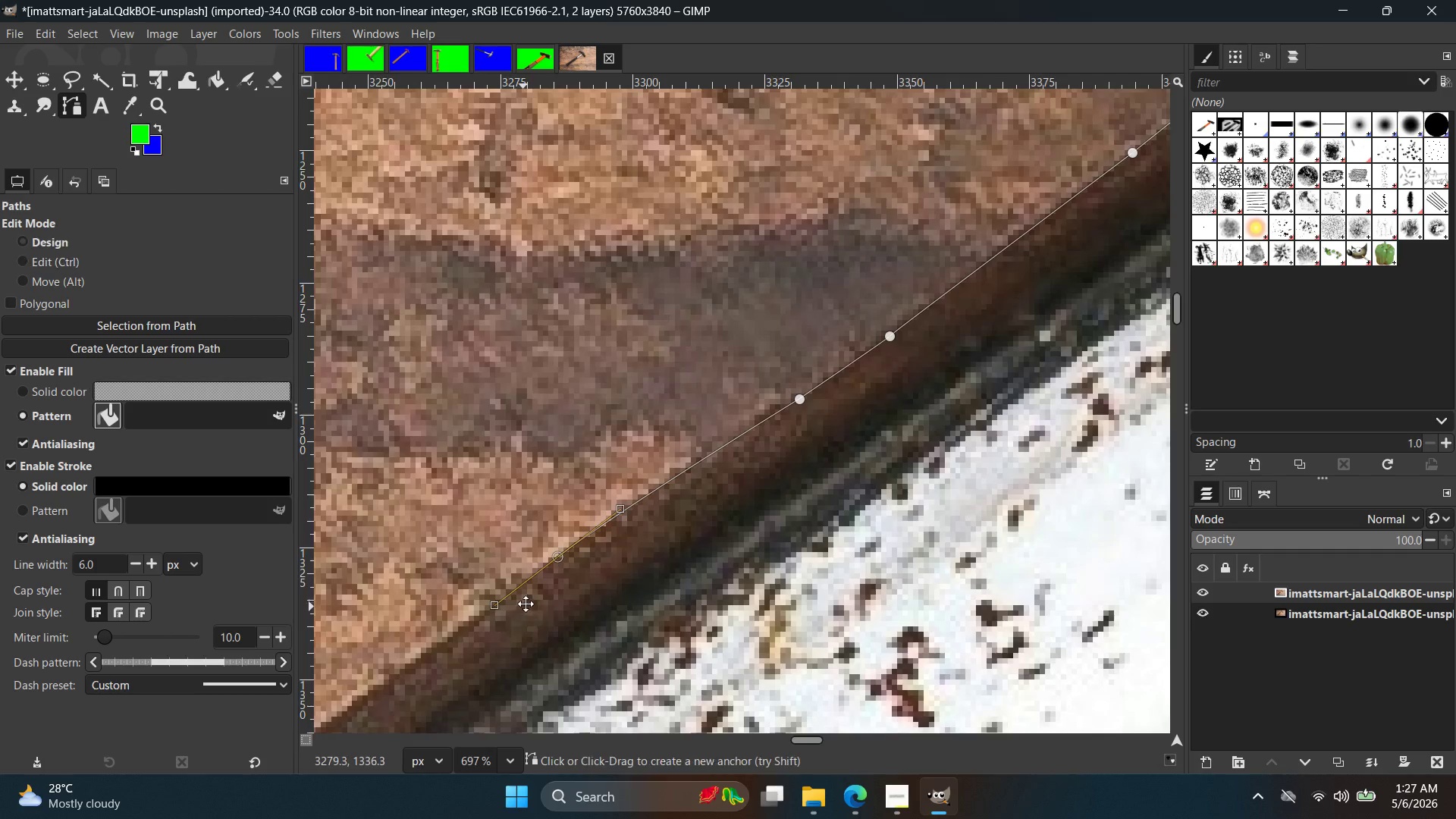 
left_click([646, 494])
 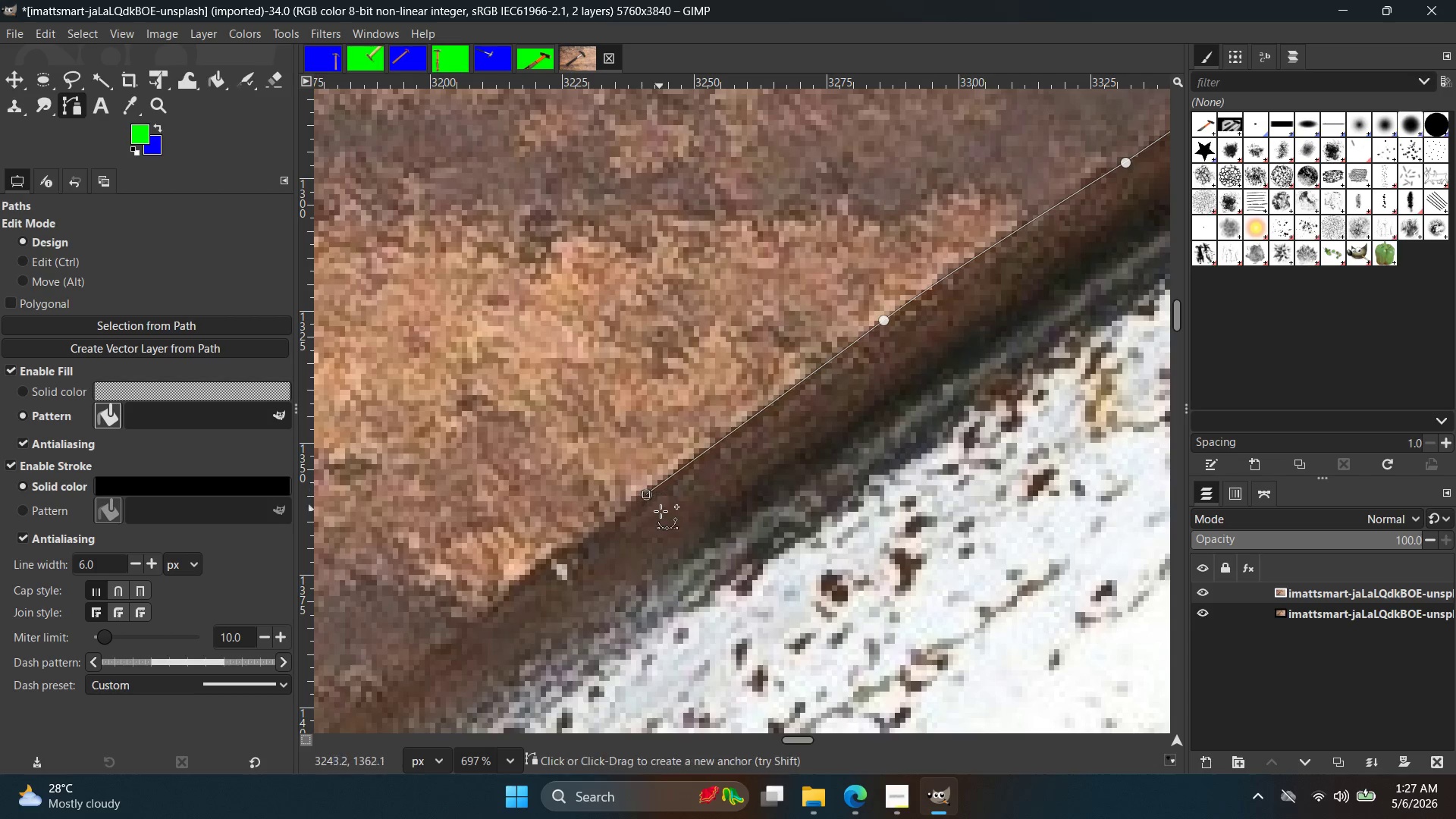 
hold_key(key=Space, duration=0.39)
 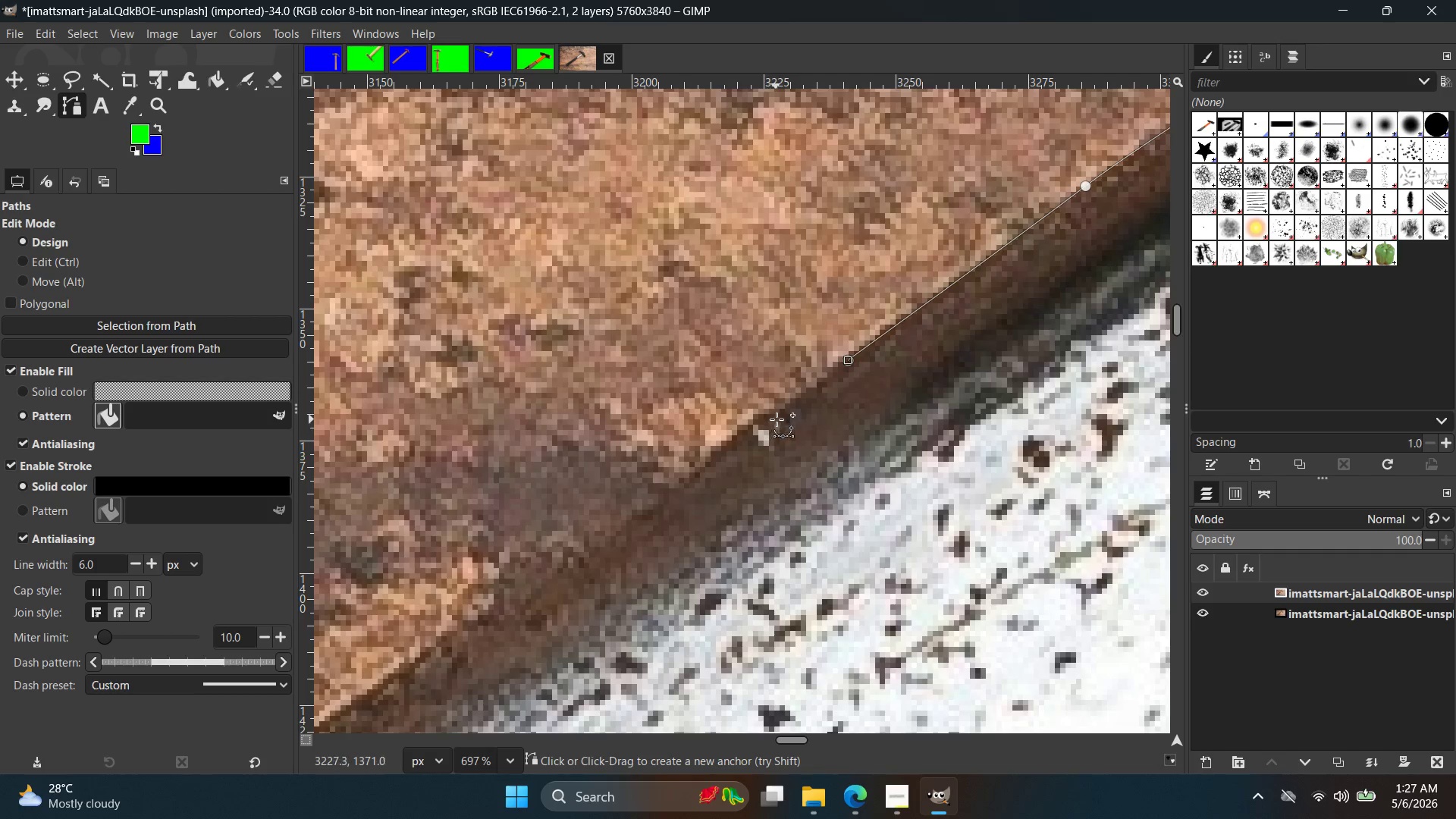 
left_click([780, 415])
 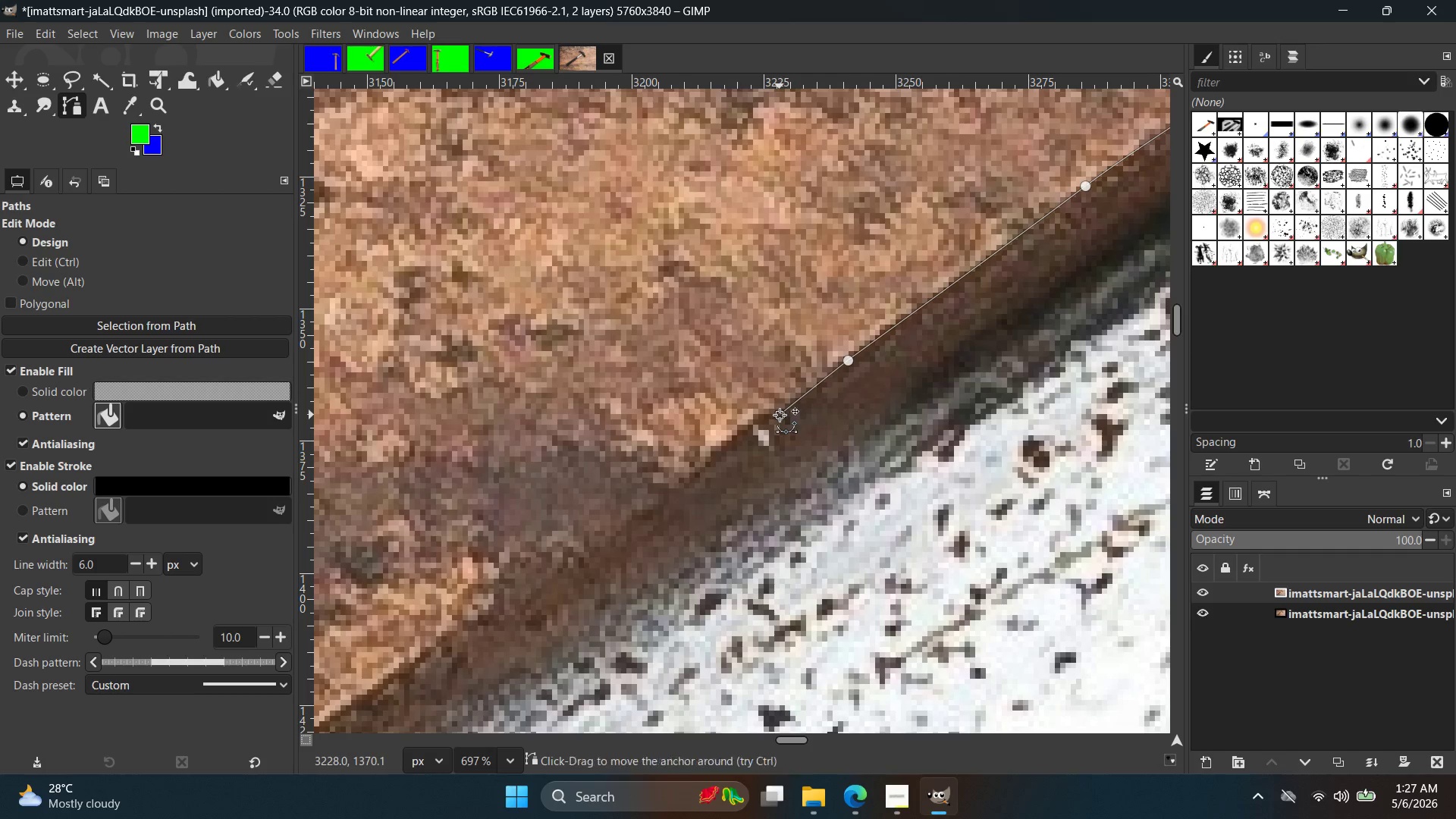 
hold_key(key=ControlLeft, duration=0.72)
 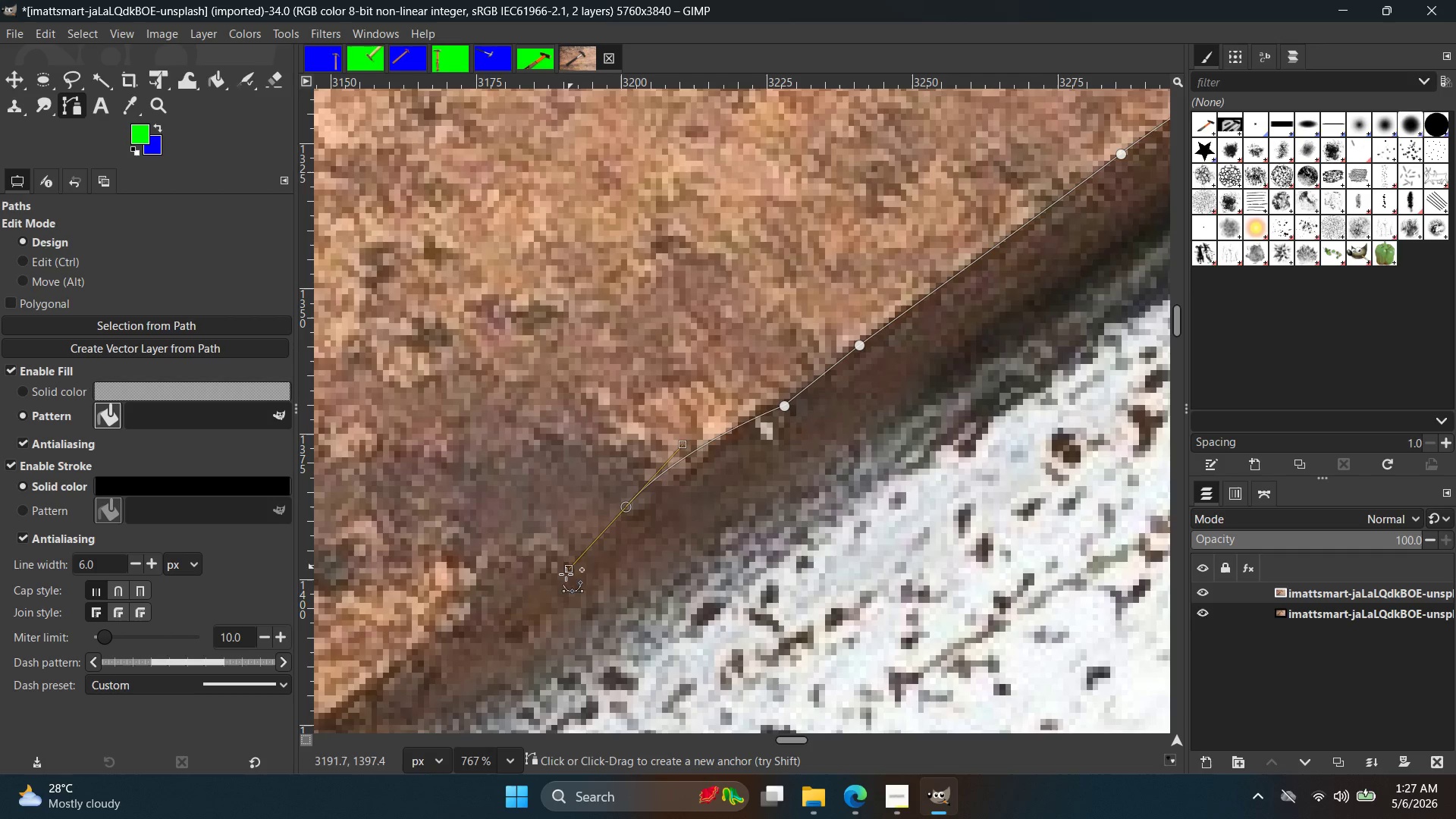 
left_click_drag(start_coordinate=[626, 507], to_coordinate=[519, 592])
 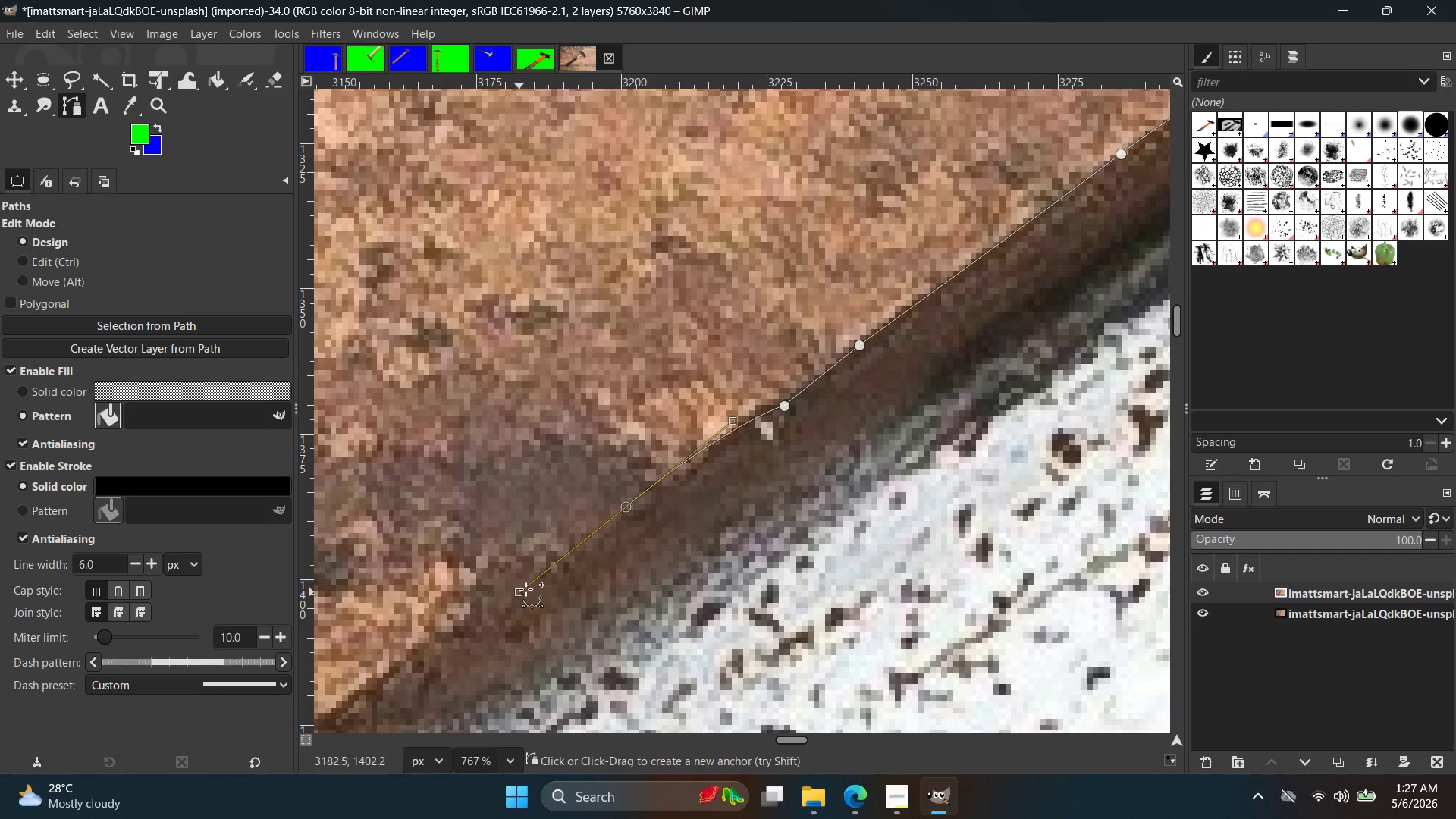 
scroll: coordinate [717, 500], scroll_direction: up, amount: 1.0
 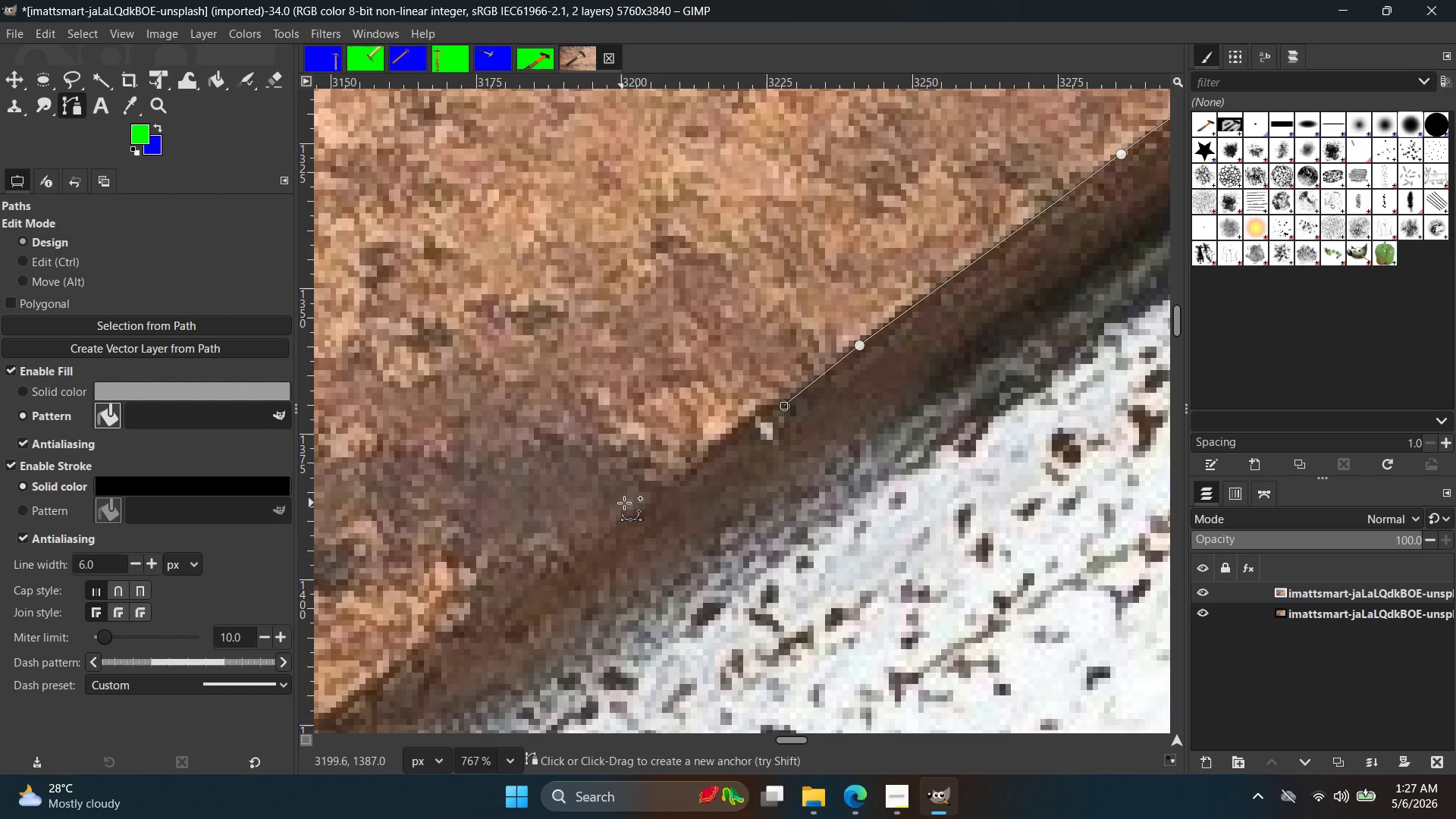 
key(Control+ControlLeft)
 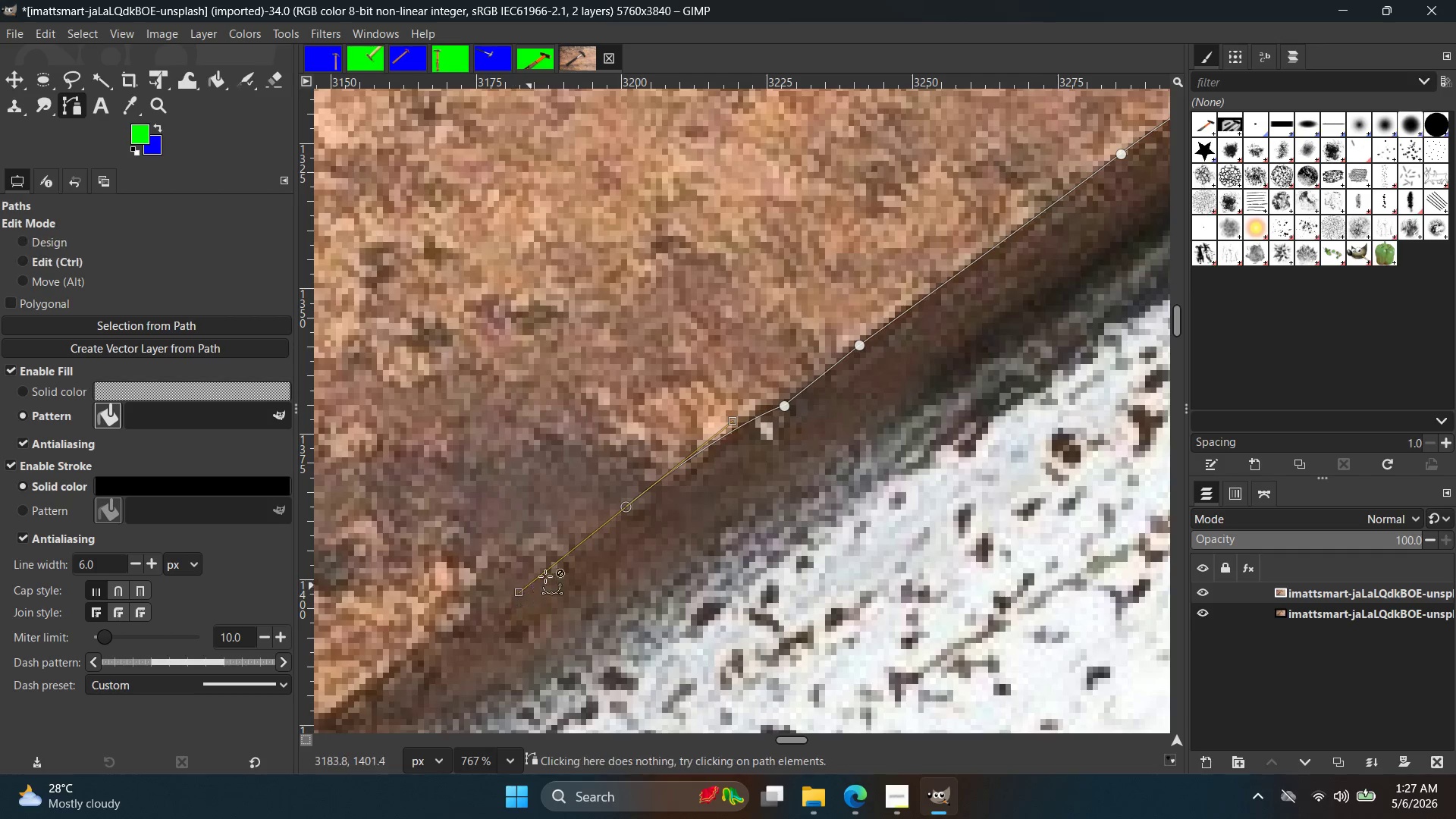 
key(Control+Z)
 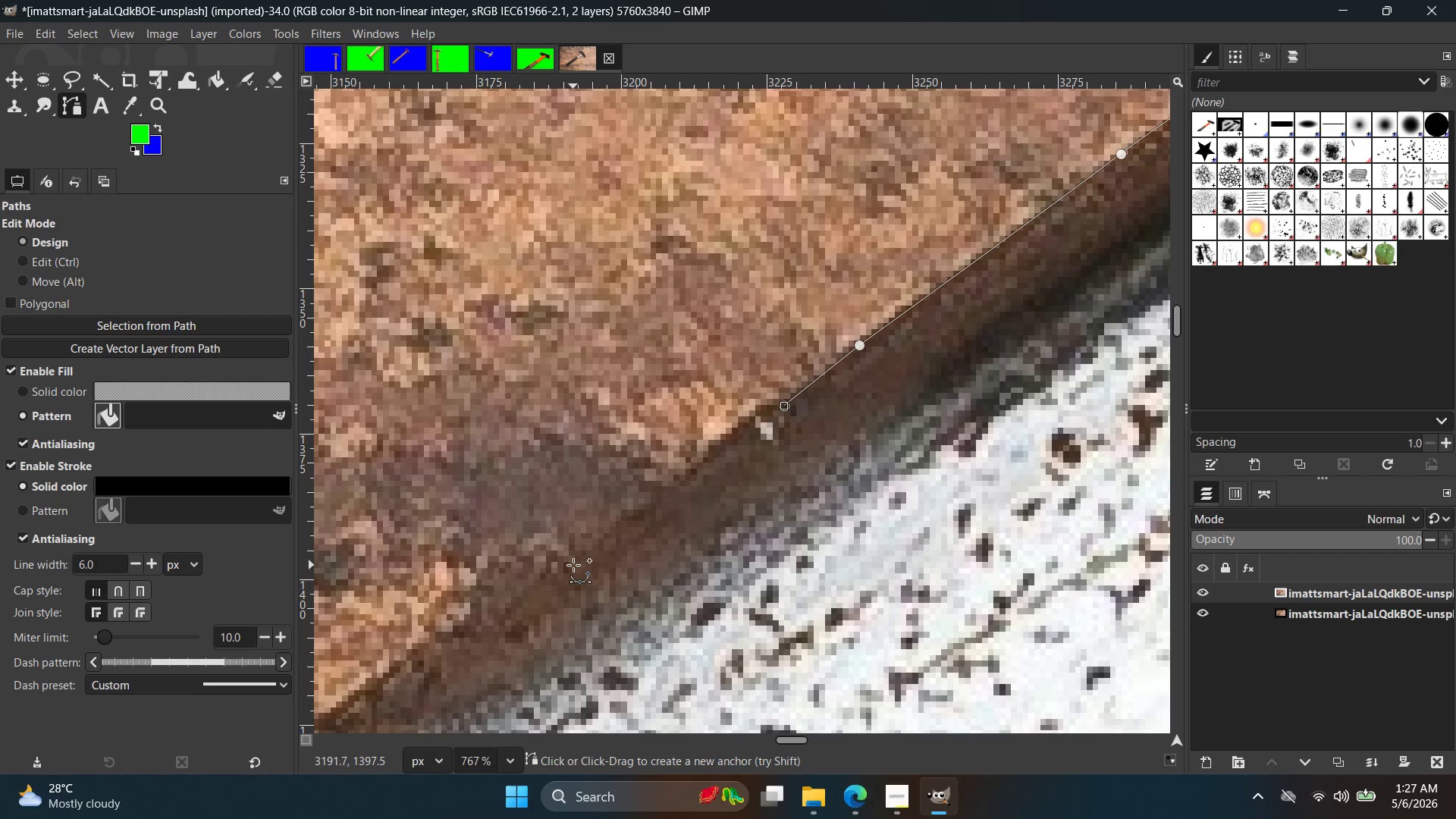 
left_click_drag(start_coordinate=[573, 565], to_coordinate=[498, 621])
 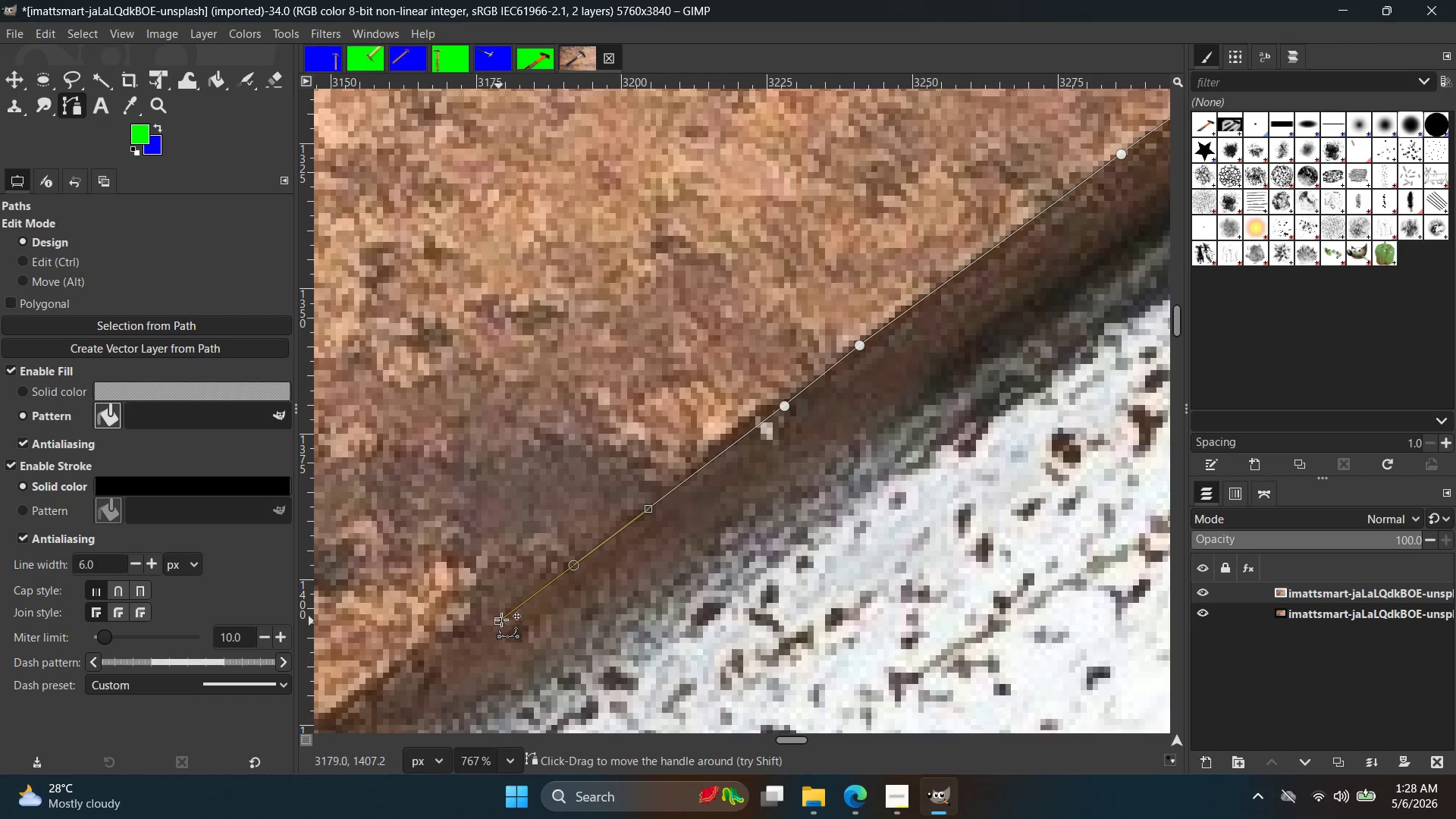 
hold_key(key=ControlLeft, duration=0.53)
 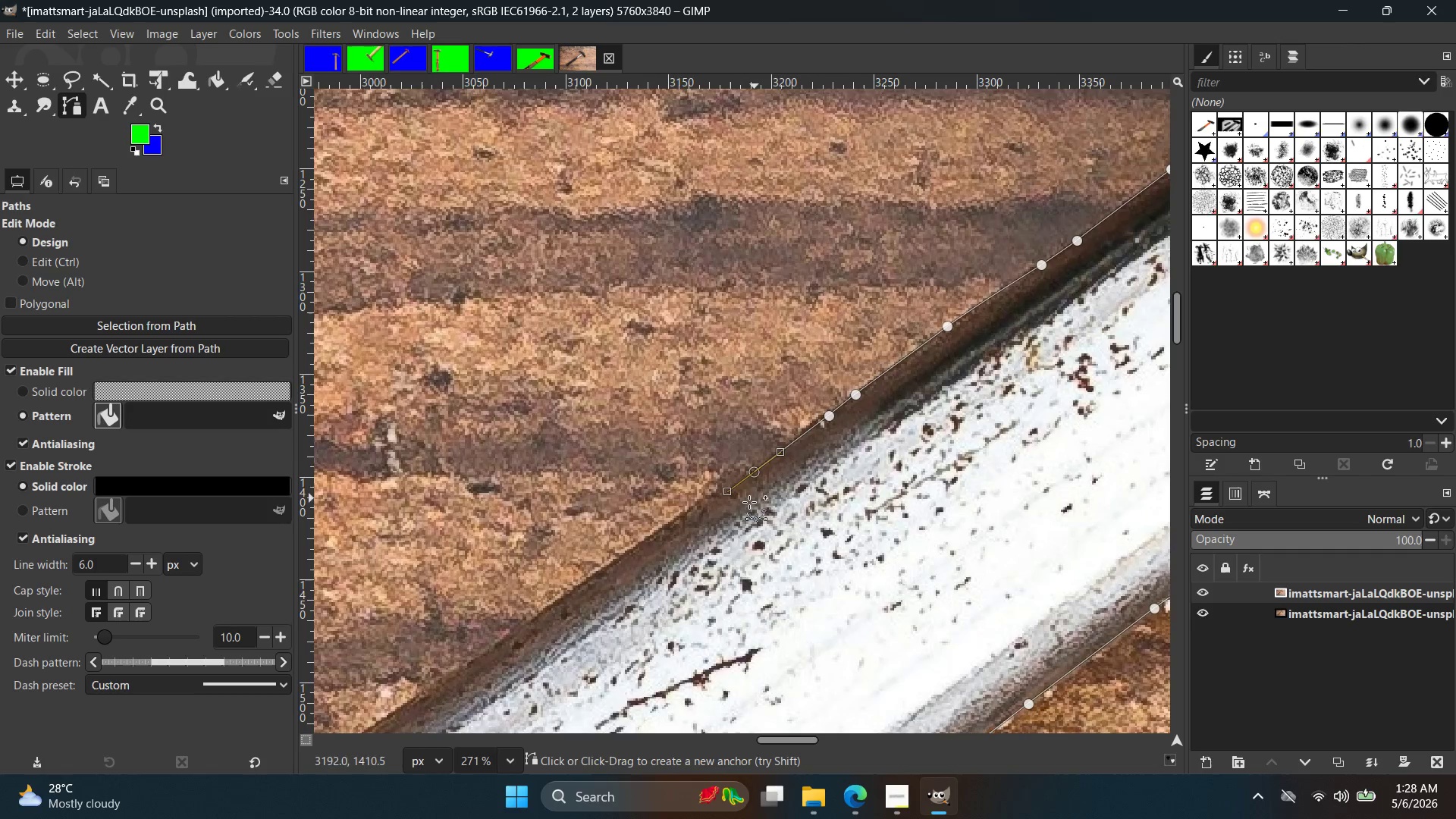 
hold_key(key=Space, duration=0.38)
 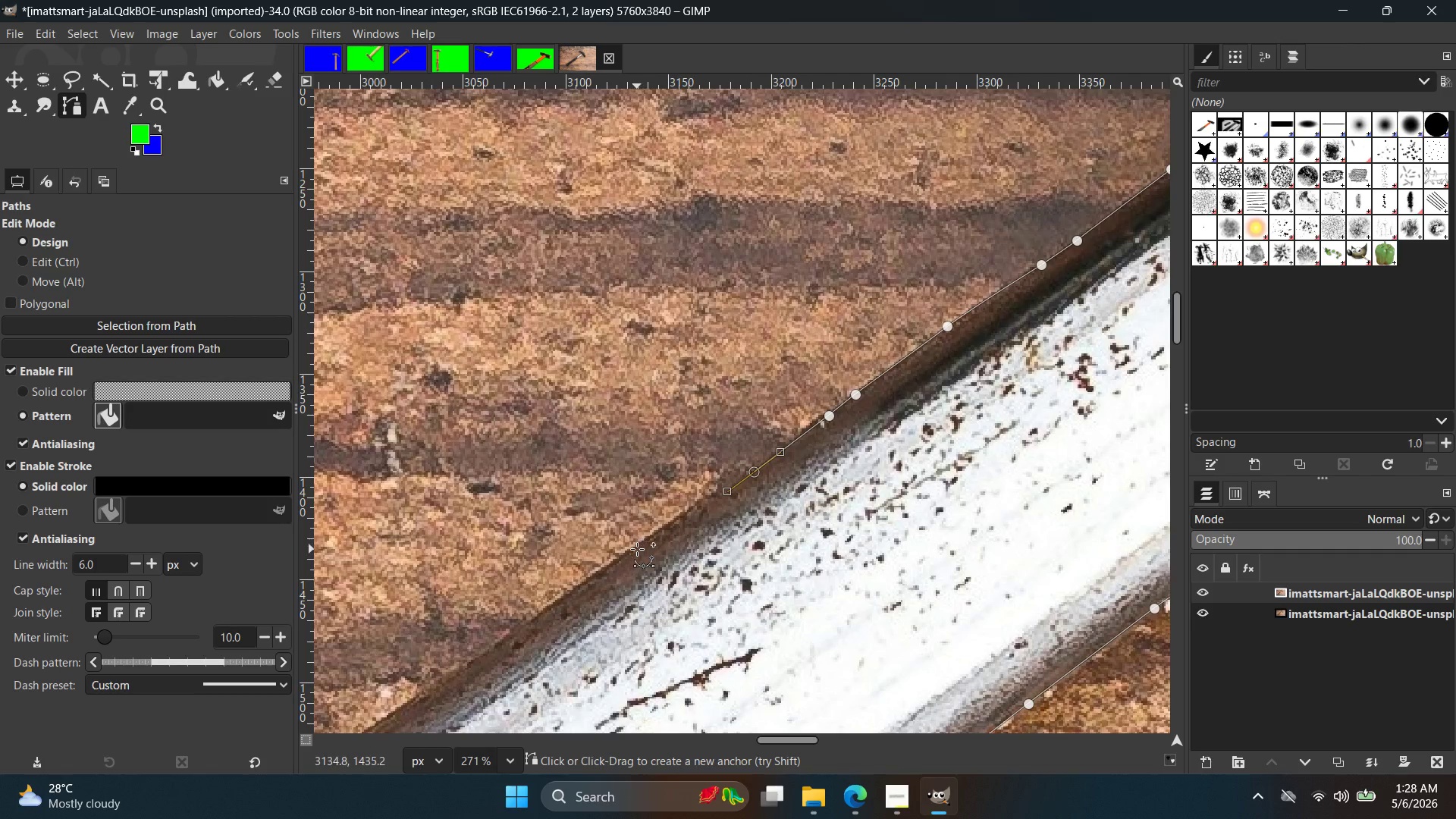 
scroll: coordinate [544, 618], scroll_direction: down, amount: 11.0
 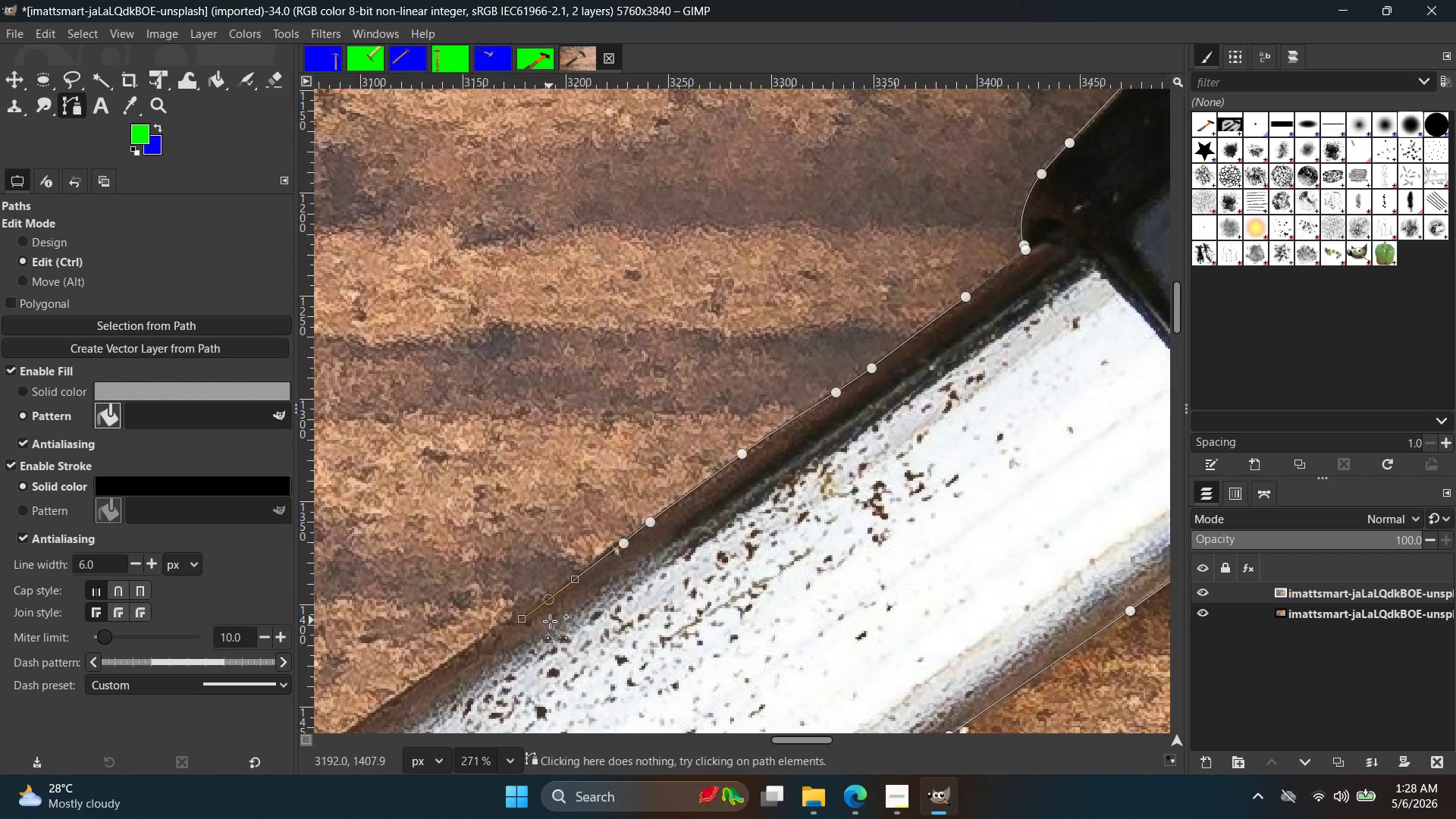 
left_click([637, 549])
 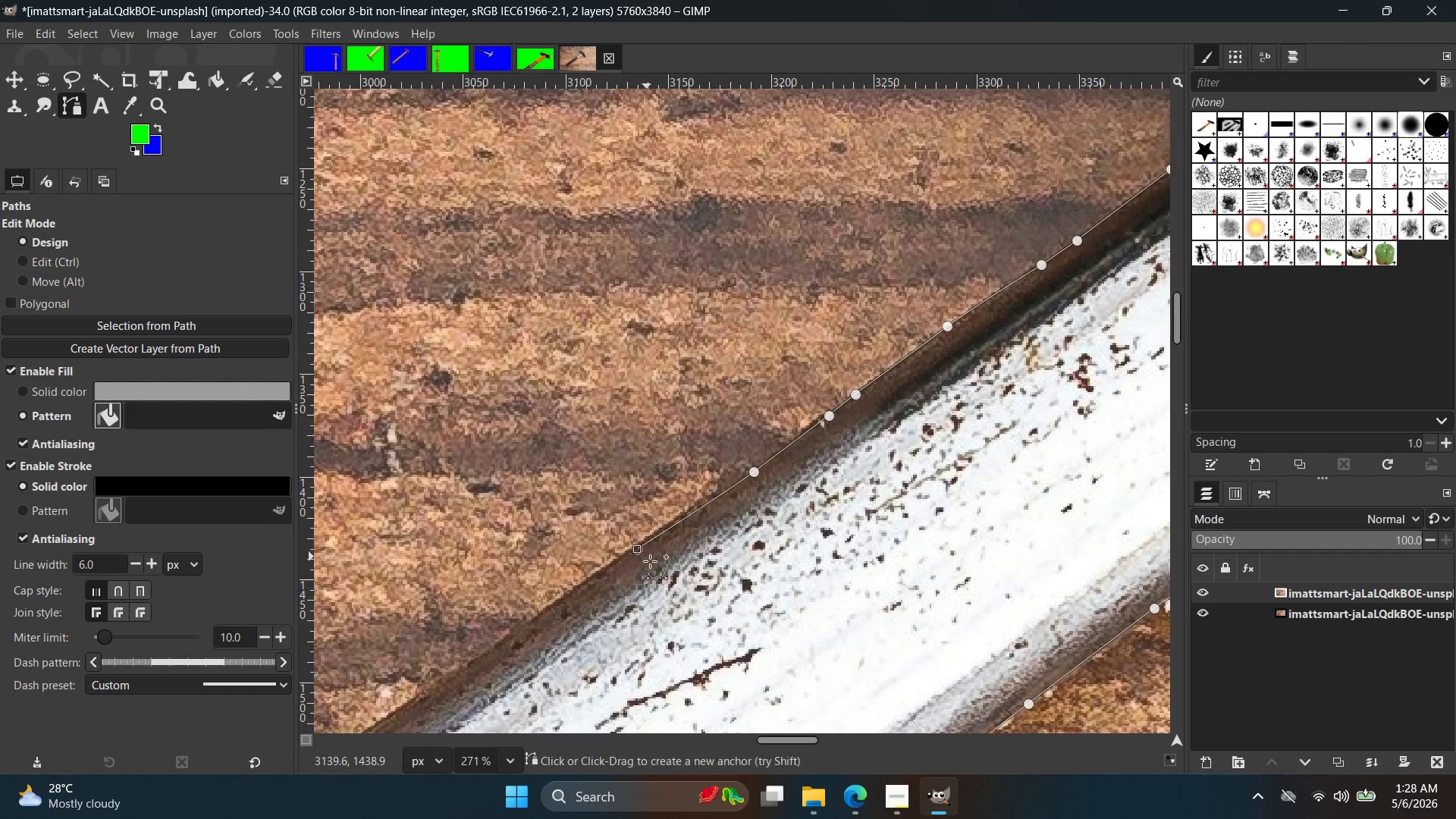 
key(Control+Z)
 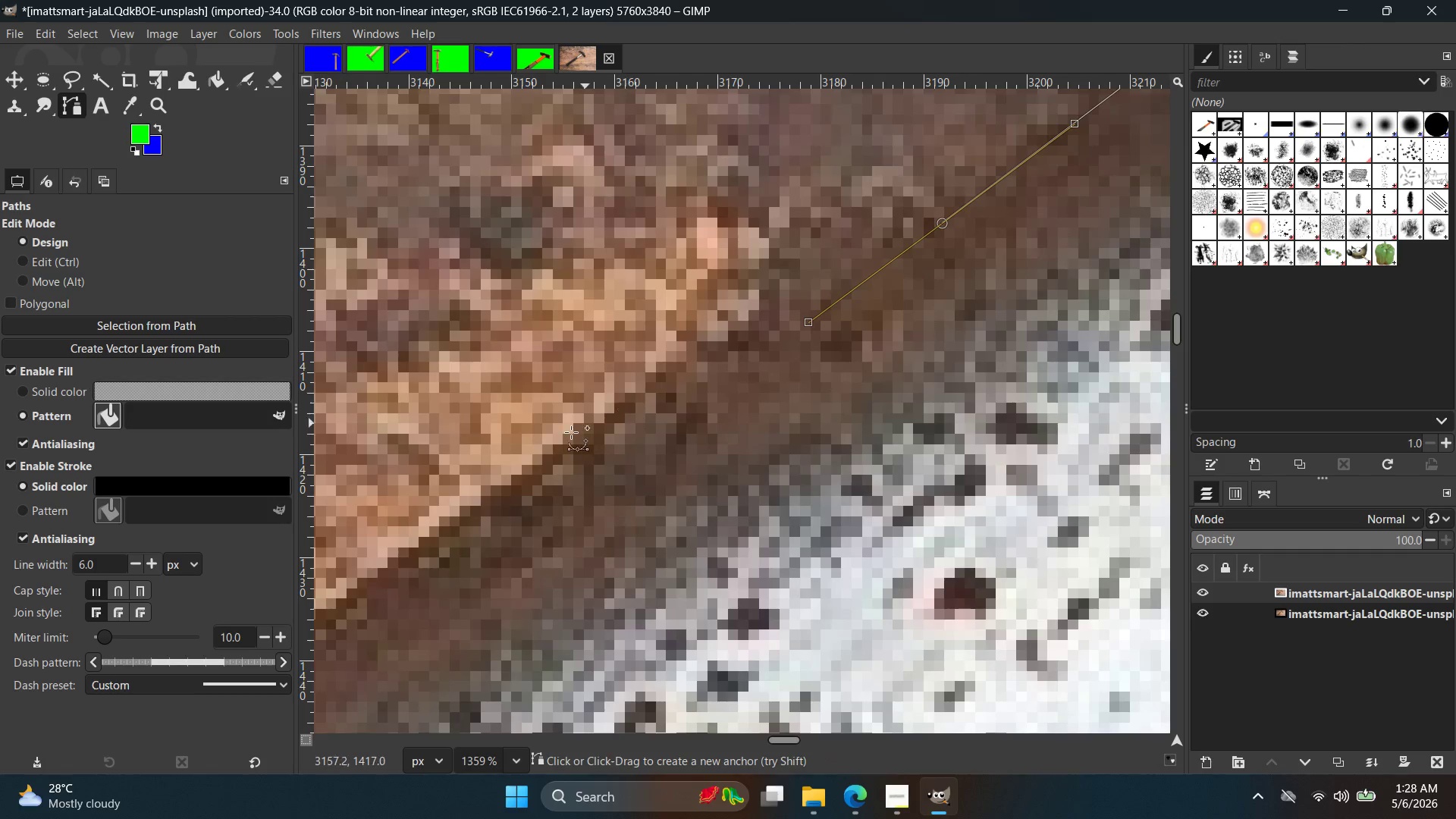 
scroll: coordinate [718, 475], scroll_direction: up, amount: 17.0
 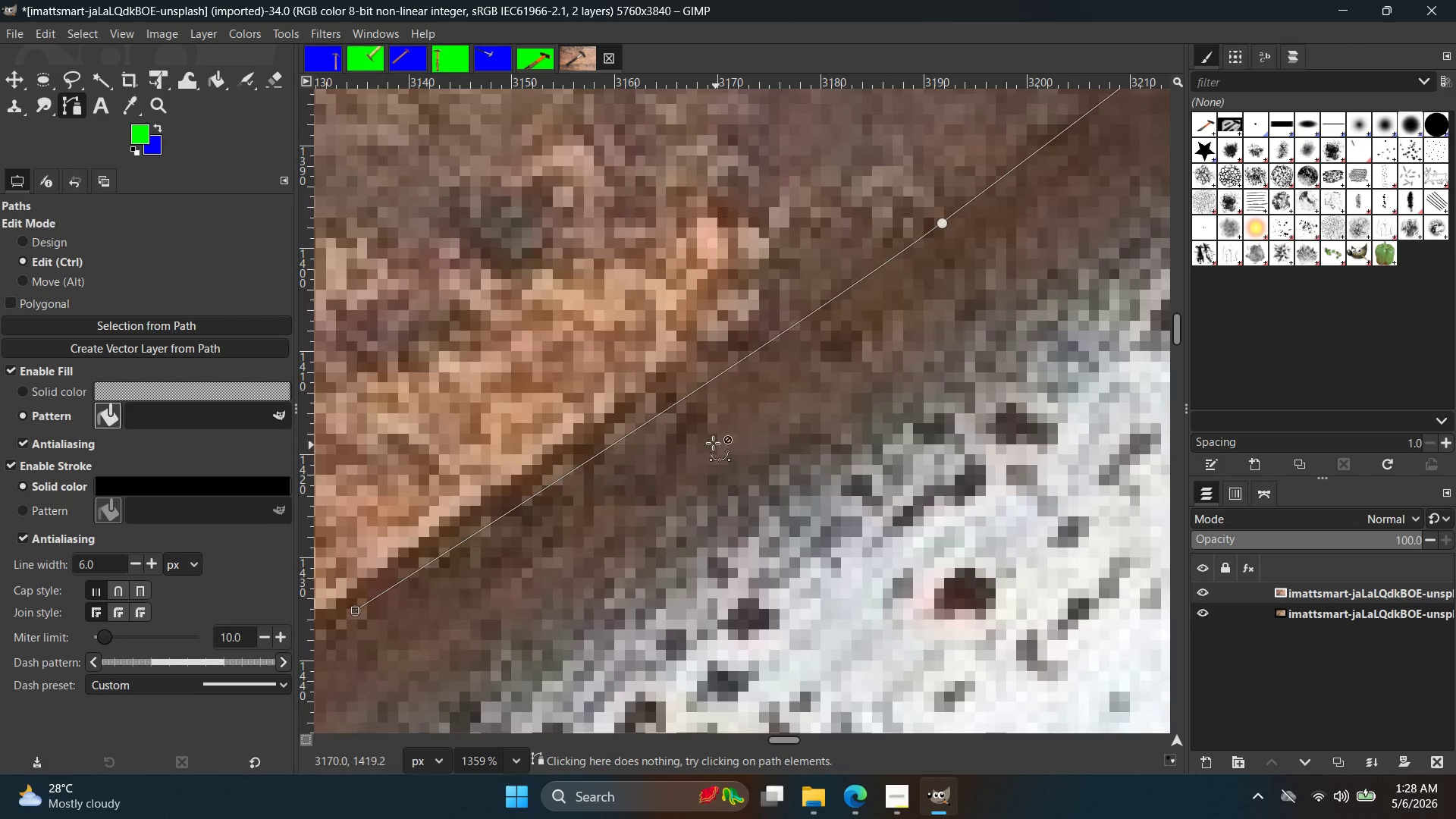 
left_click_drag(start_coordinate=[559, 440], to_coordinate=[449, 535])
 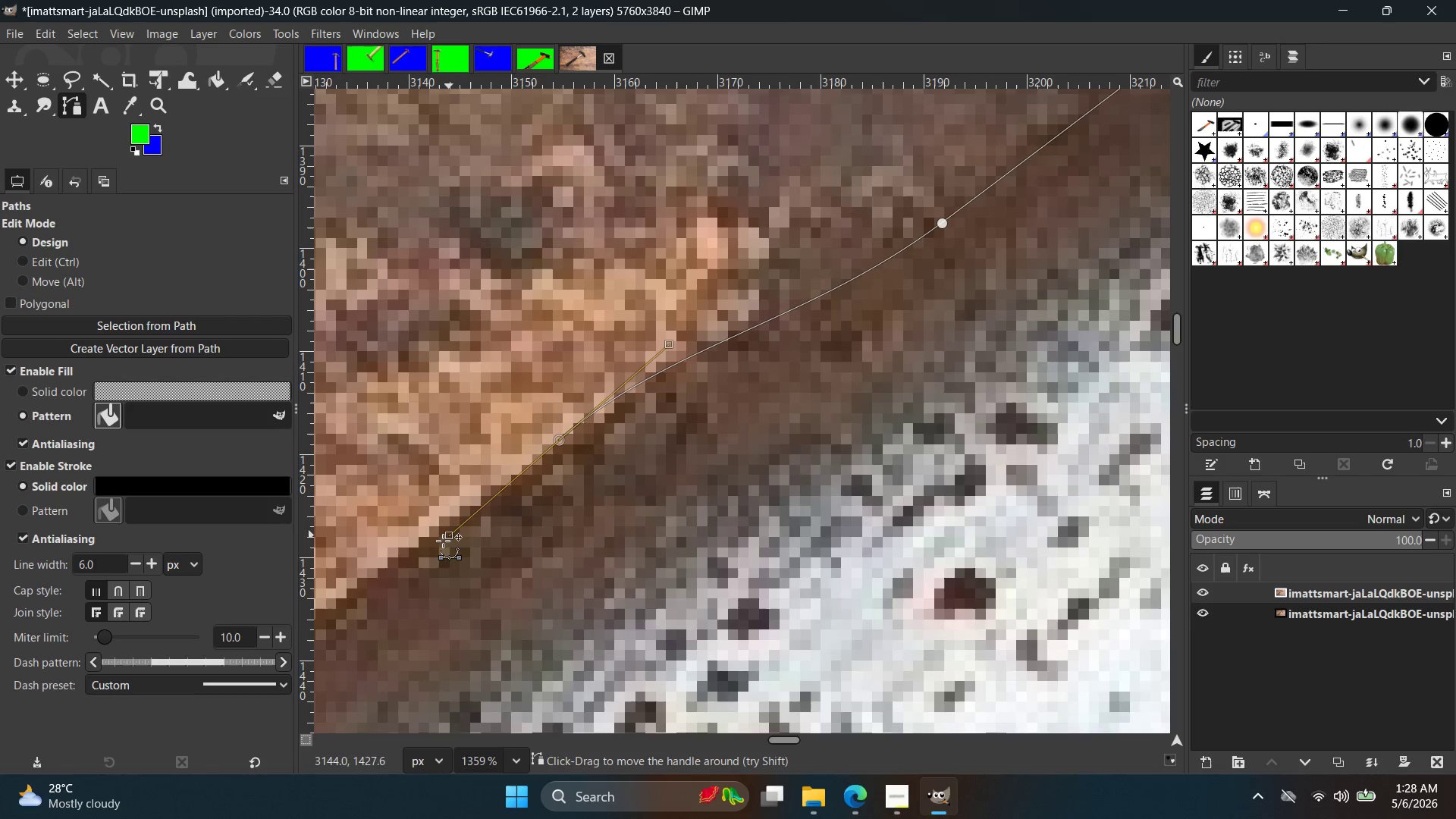 
left_click_drag(start_coordinate=[447, 537], to_coordinate=[438, 541])
 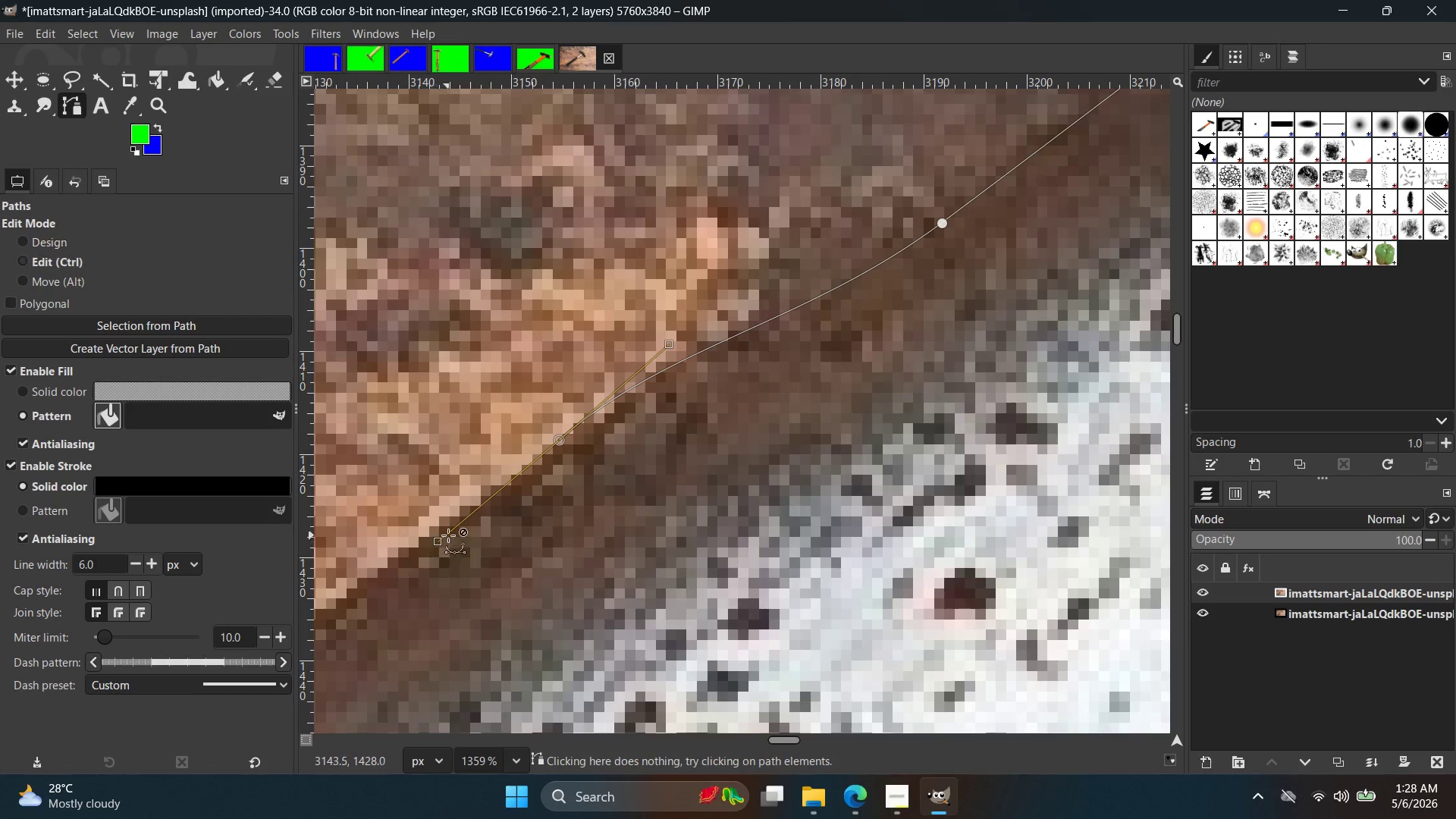 
hold_key(key=ControlLeft, duration=0.66)
 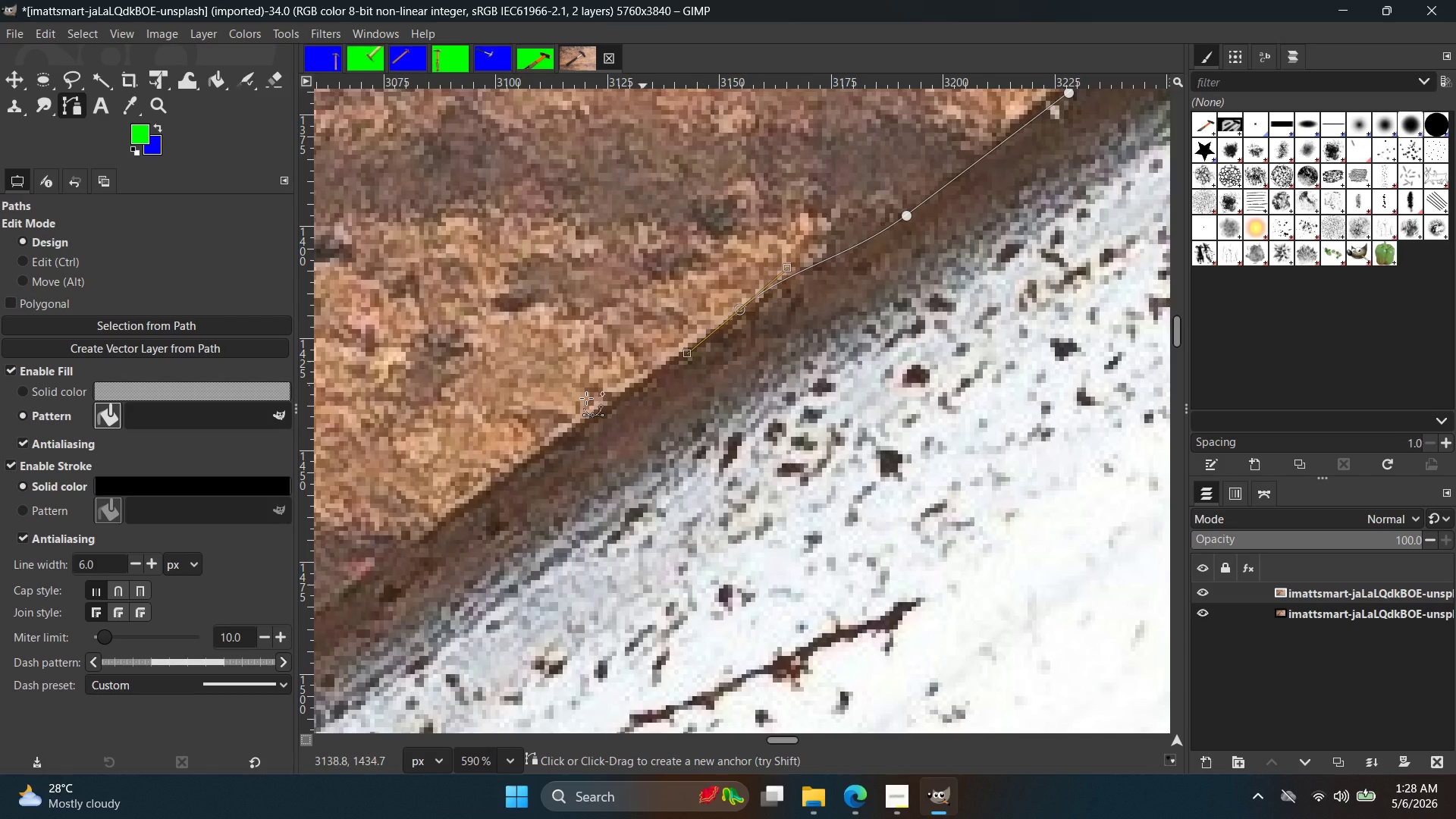 
hold_key(key=Space, duration=0.41)
 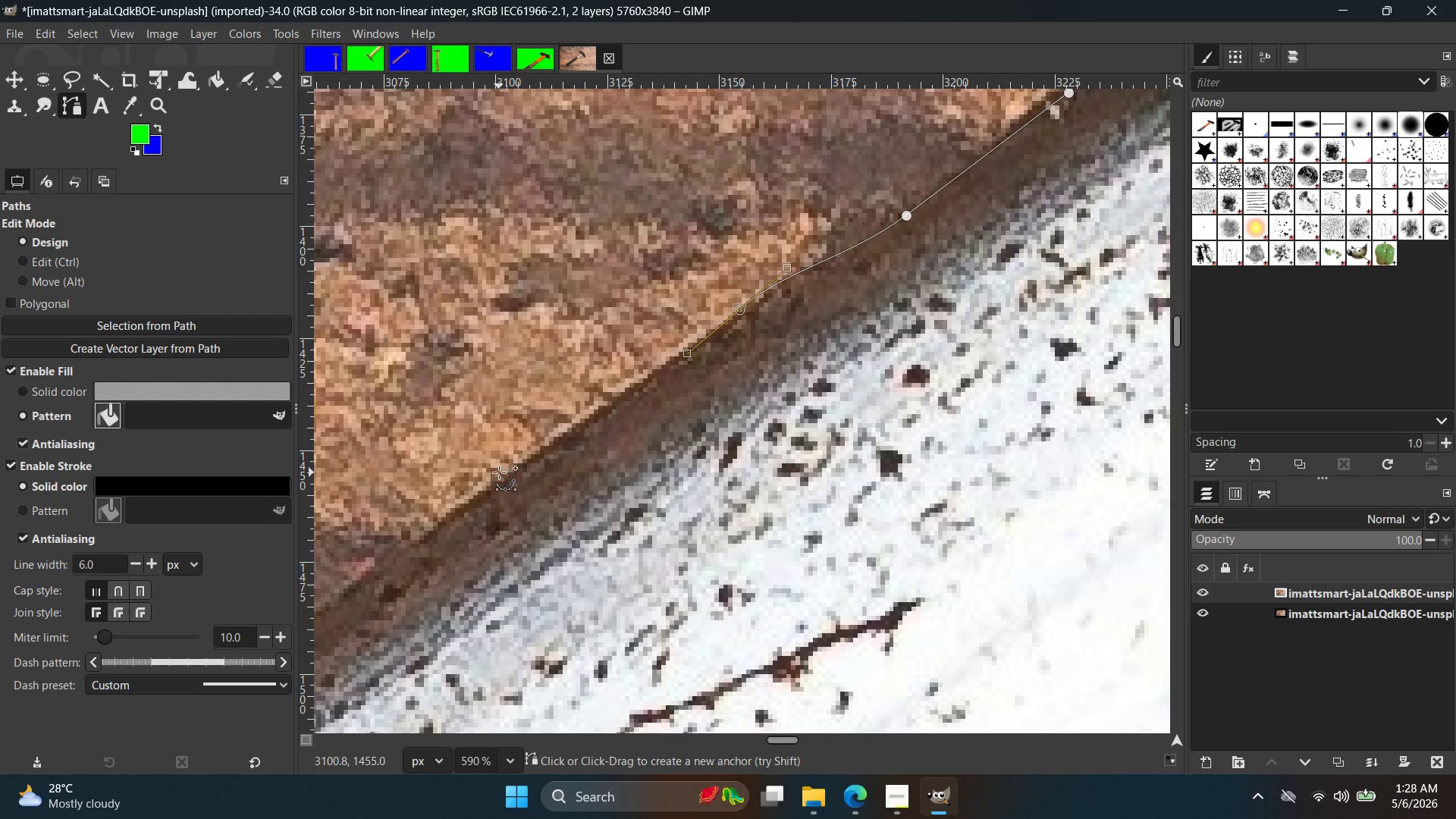 
scroll: coordinate [469, 553], scroll_direction: down, amount: 9.0
 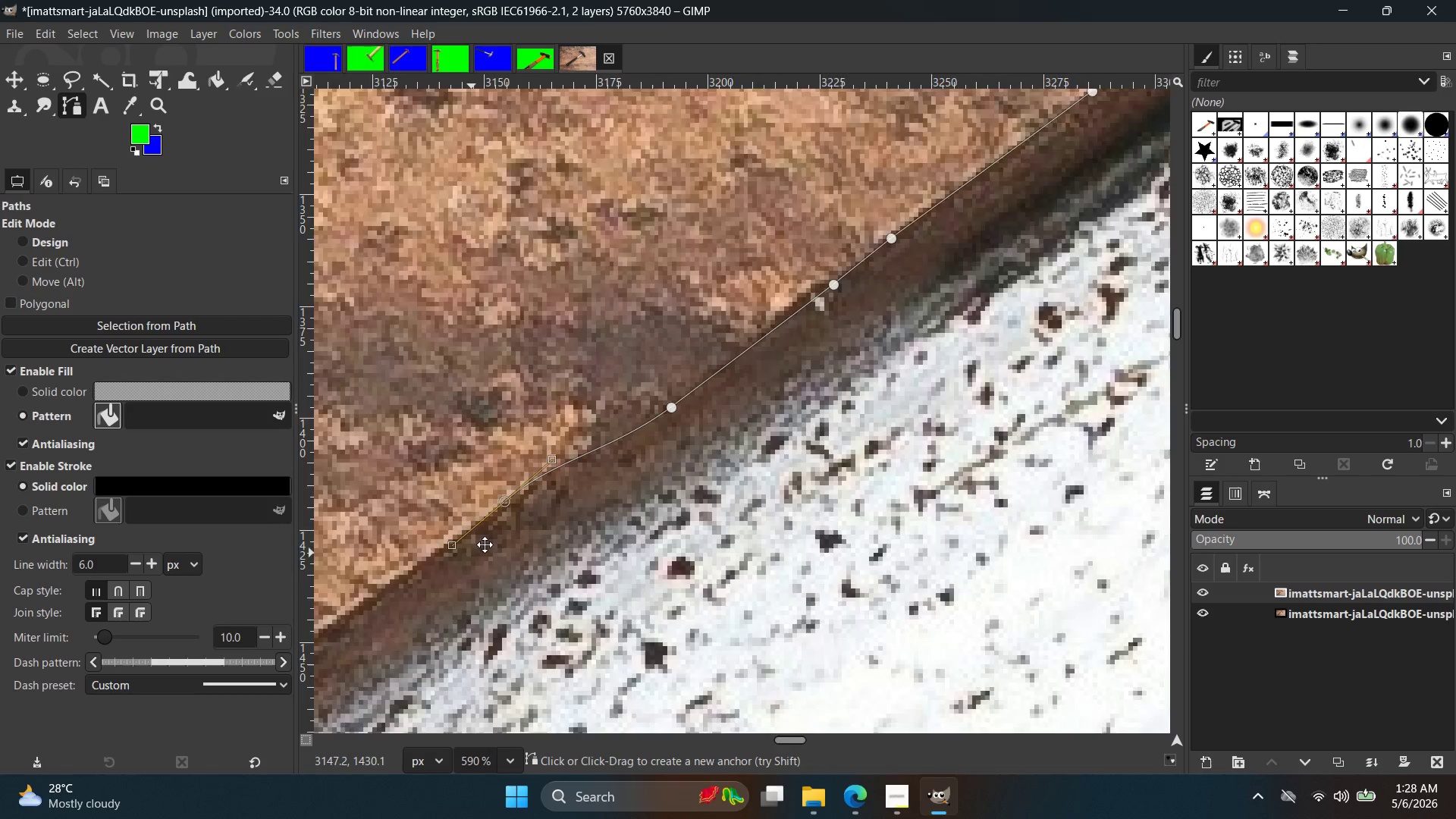 
left_click([499, 472])
 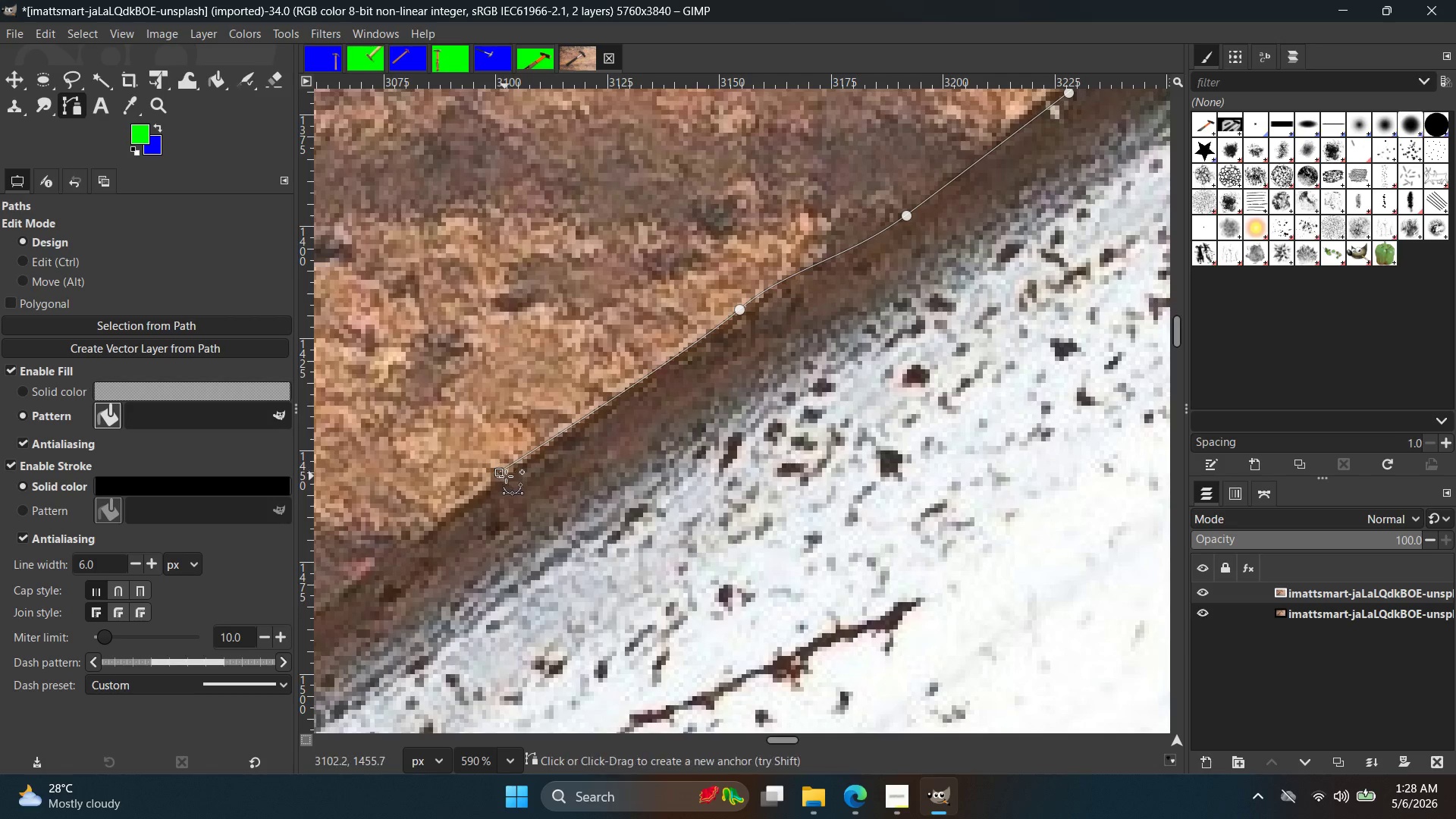 
key(Control+ControlLeft)
 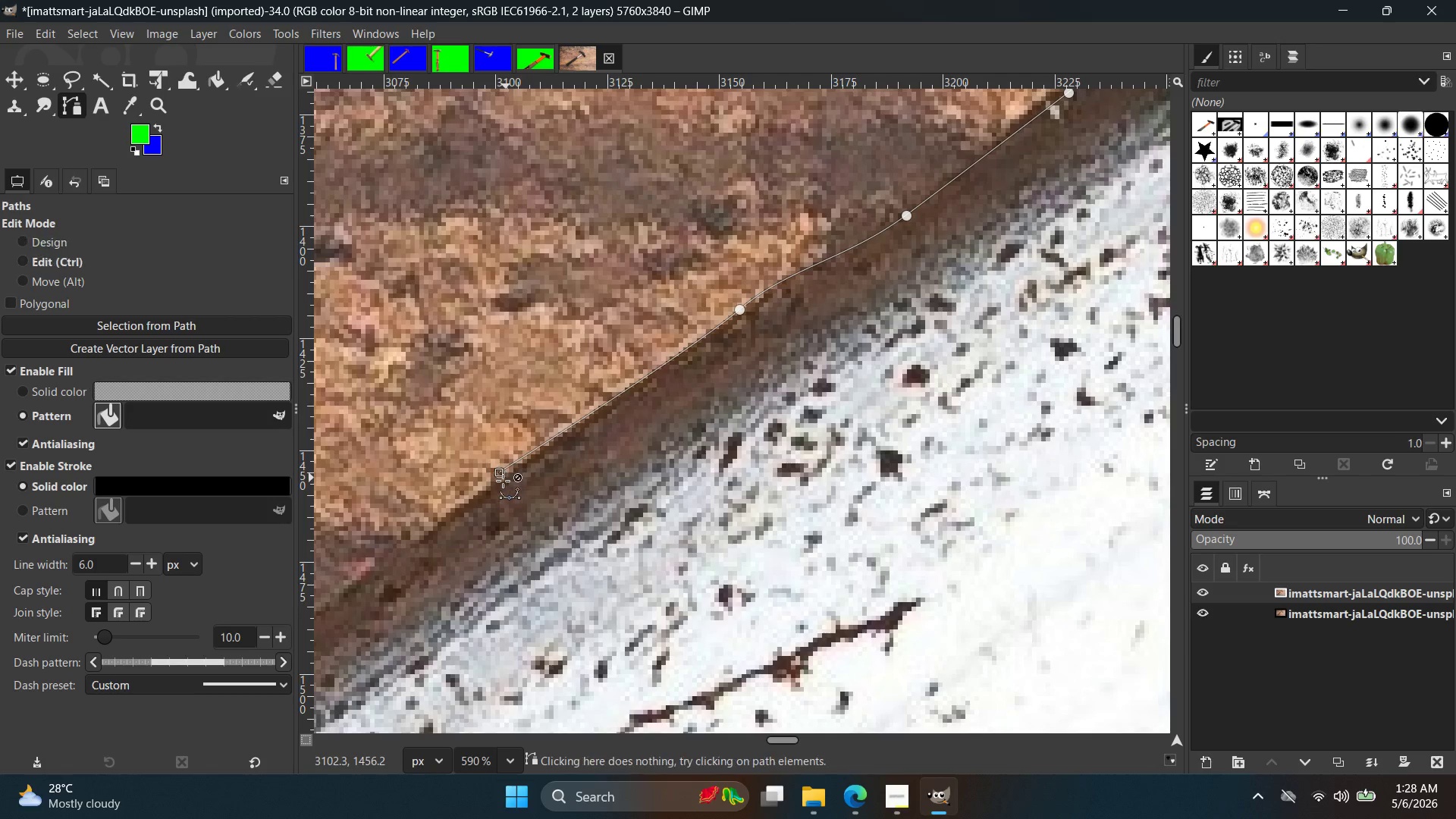 
key(Control+Z)
 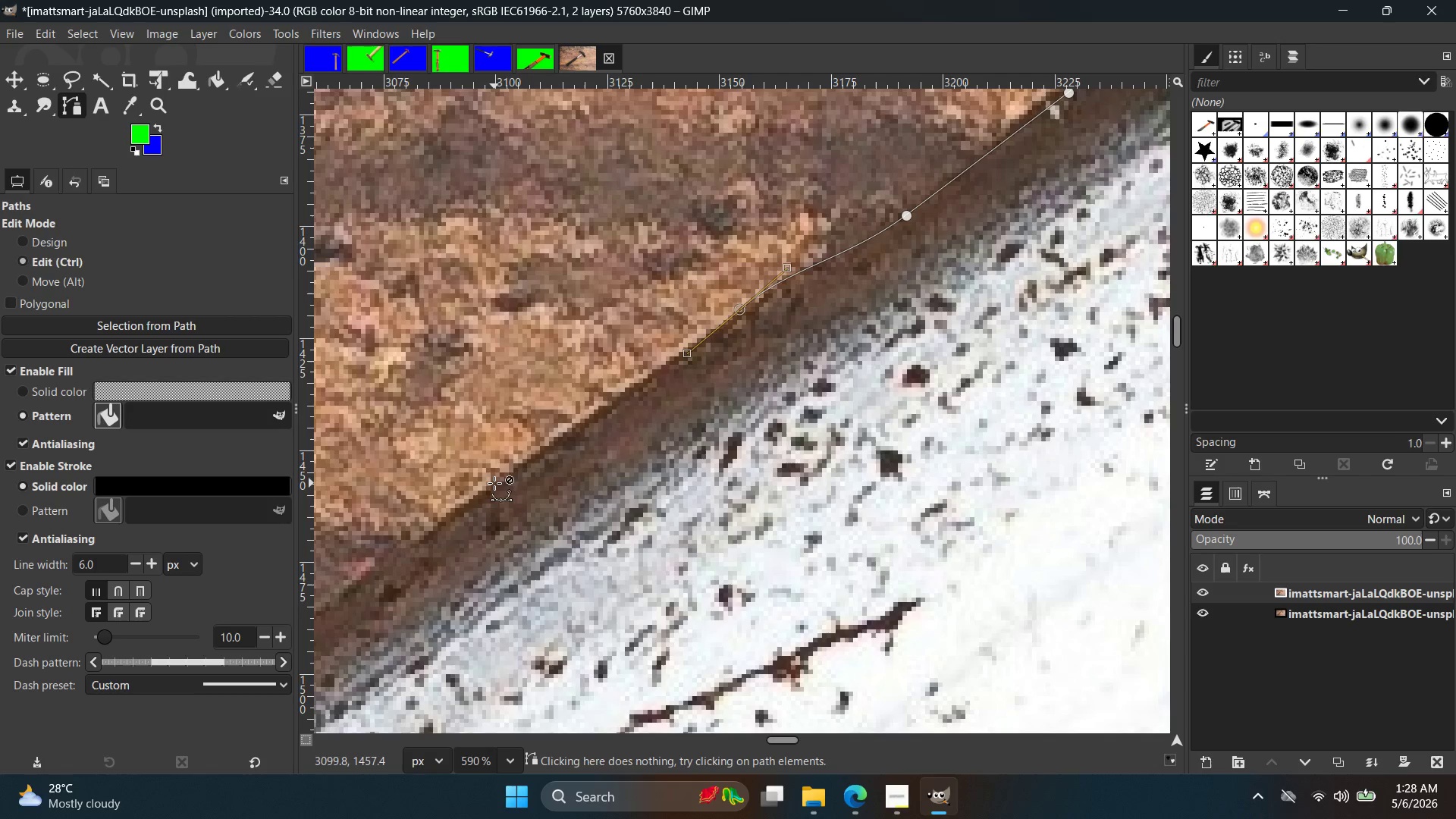 
left_click([494, 483])
 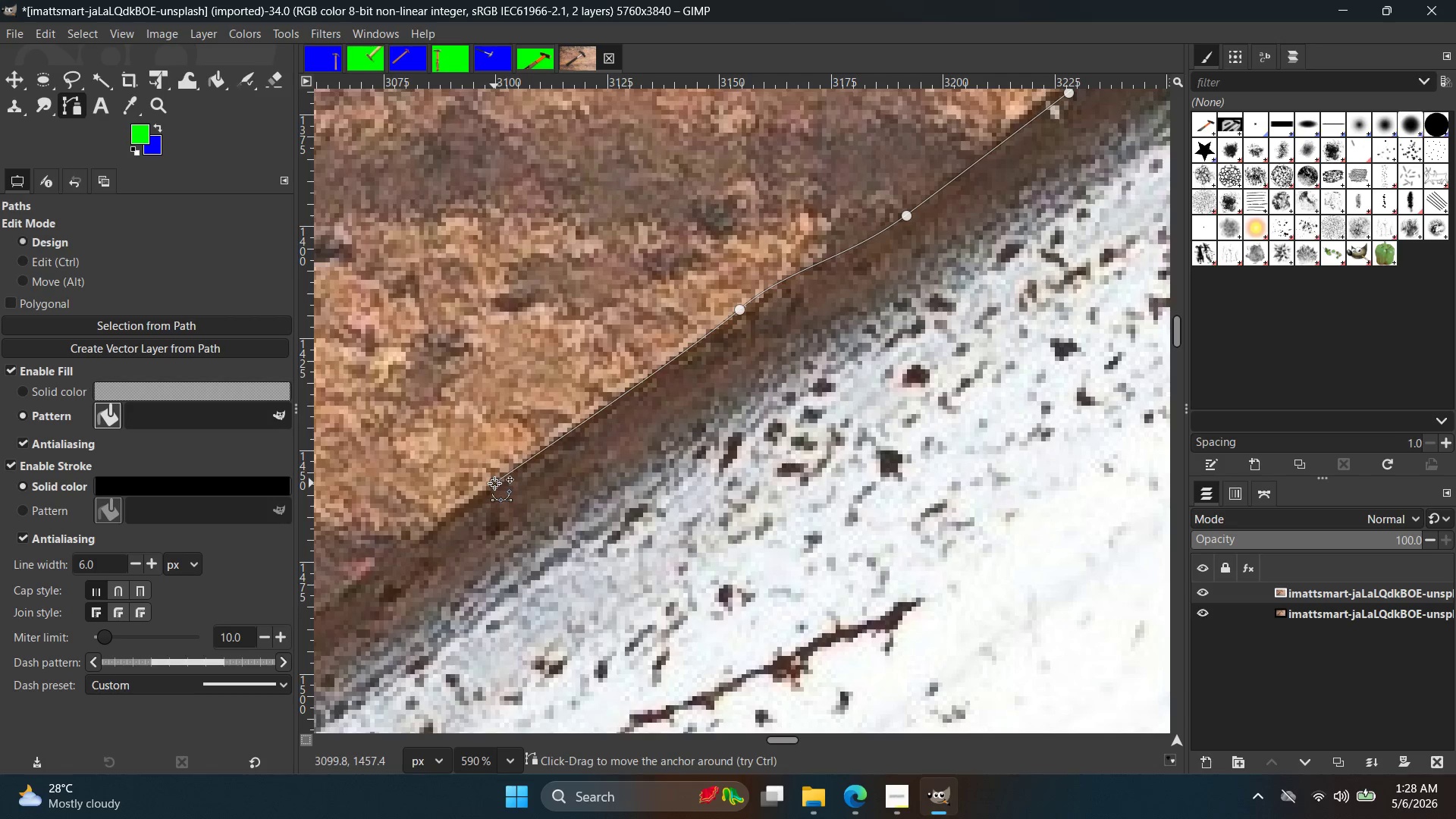 
hold_key(key=ControlLeft, duration=0.45)
 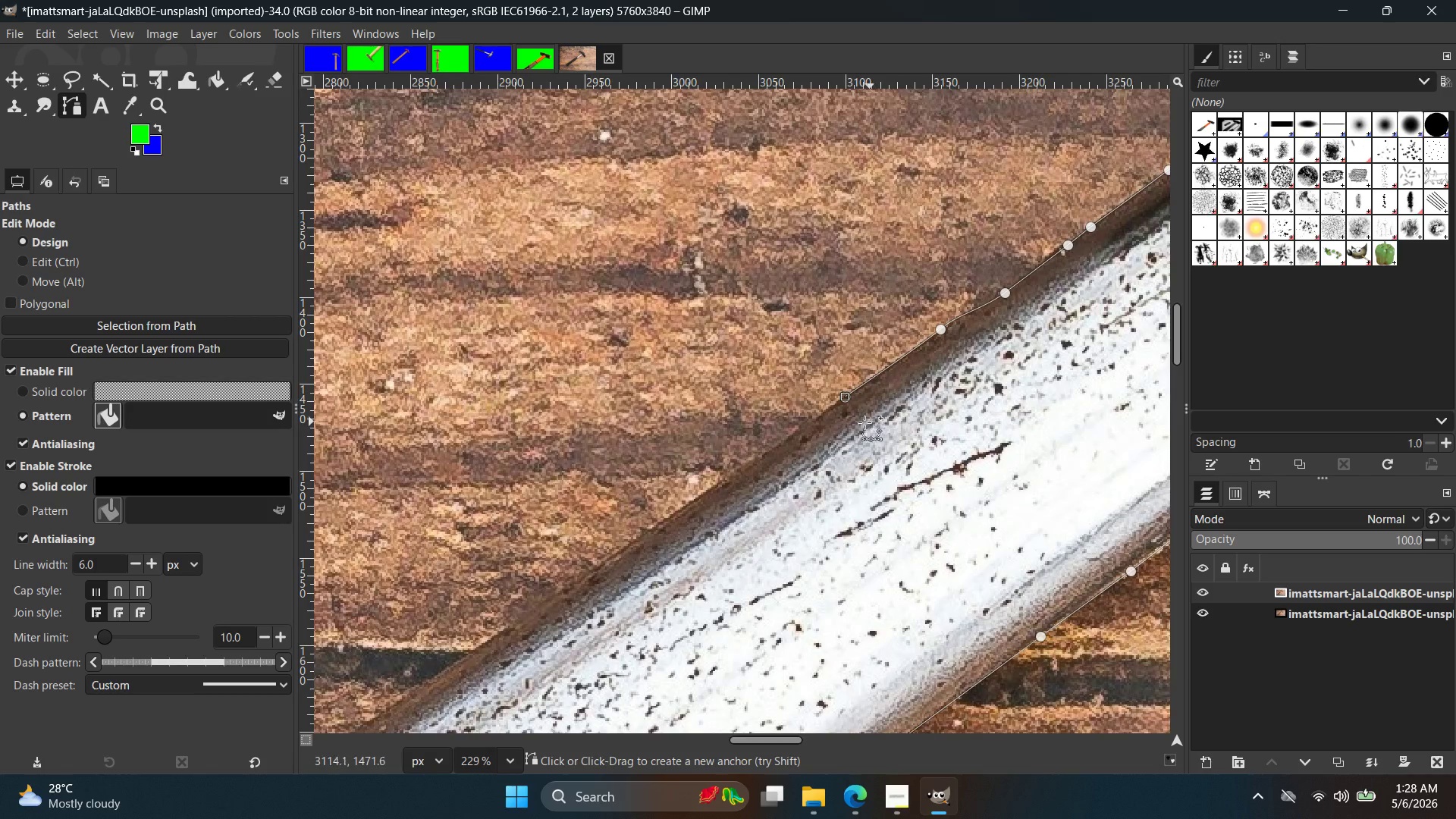 
hold_key(key=Space, duration=0.39)
 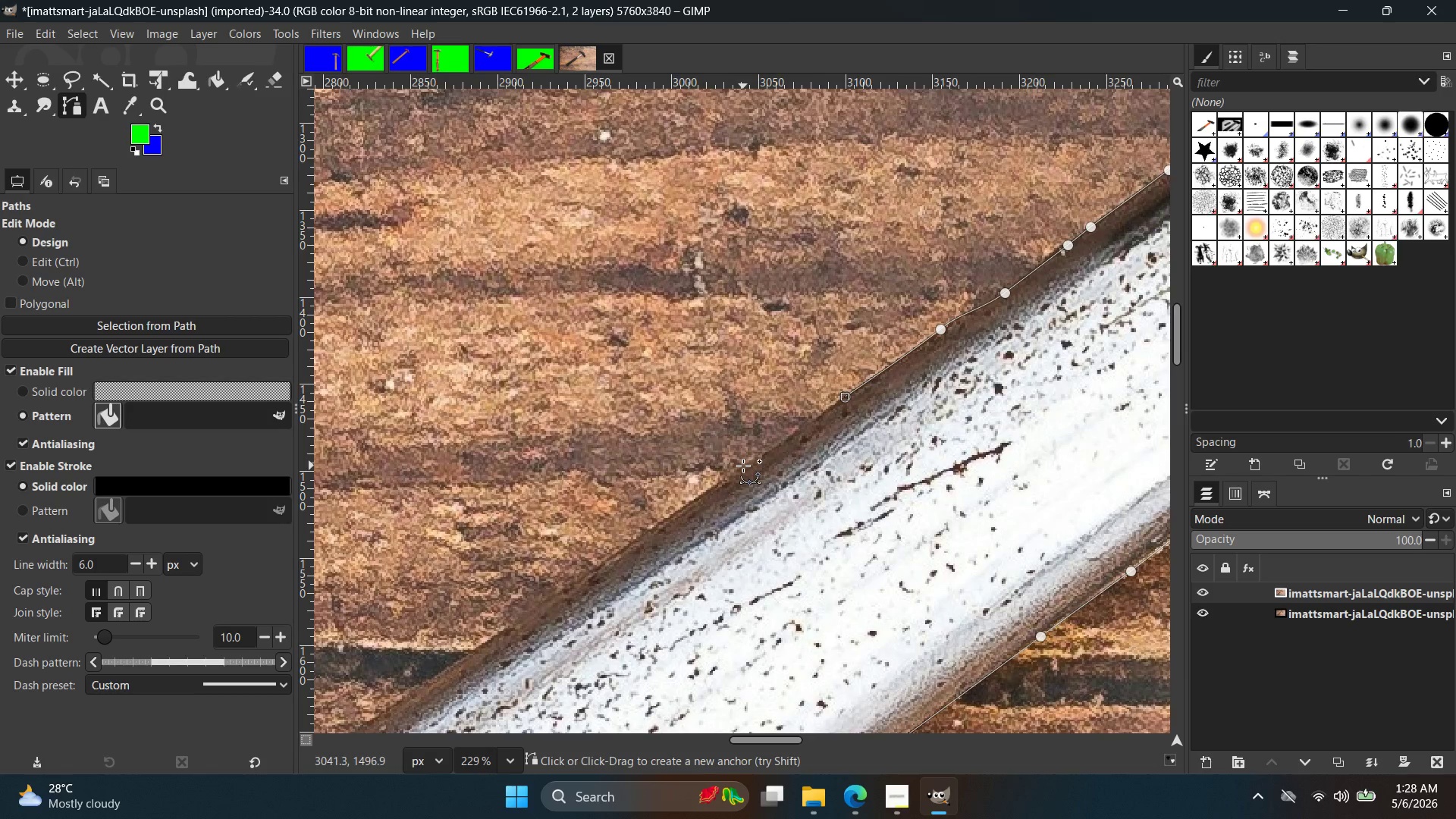 
scroll: coordinate [526, 498], scroll_direction: down, amount: 10.0
 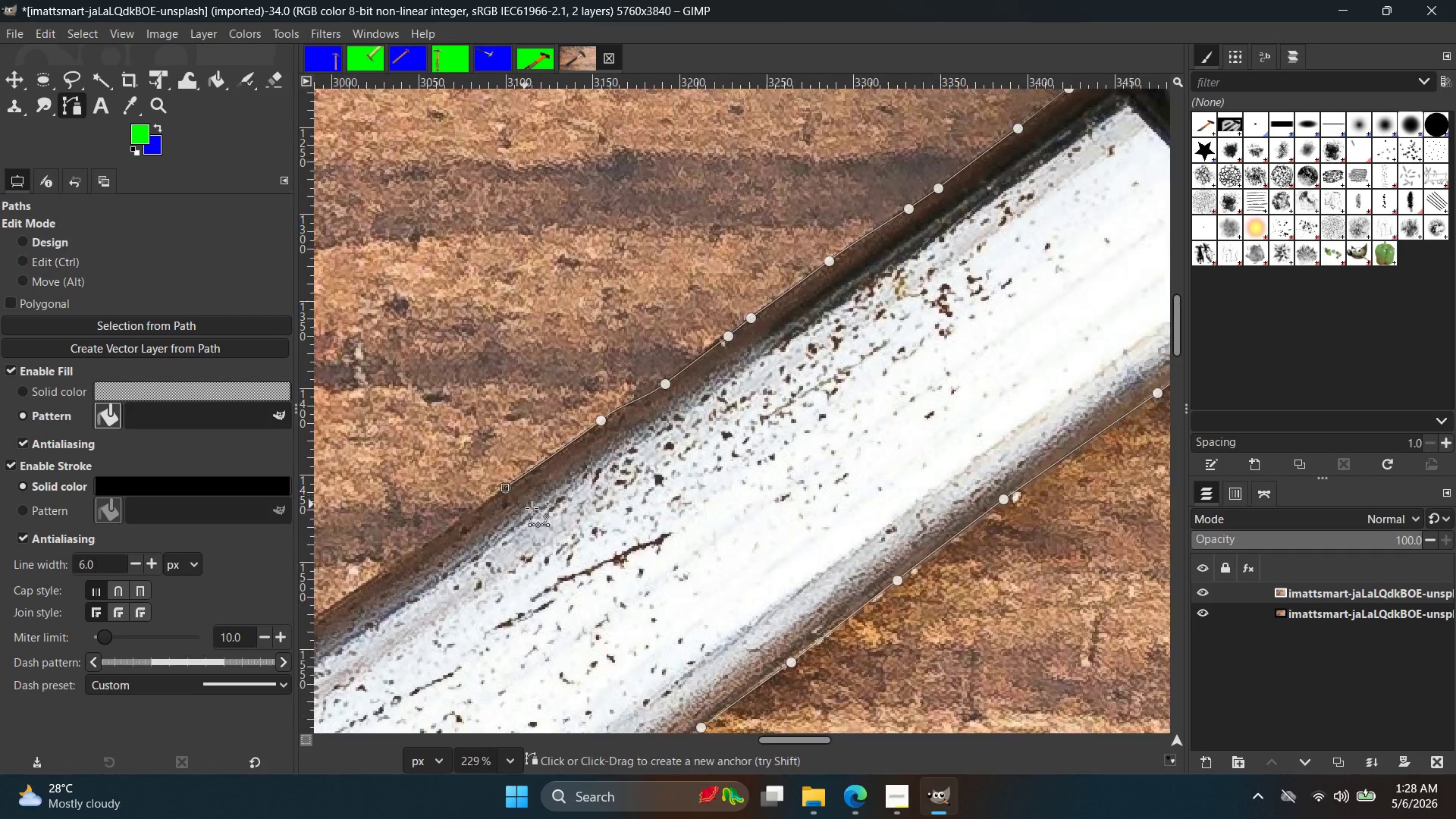 
left_click([743, 466])
 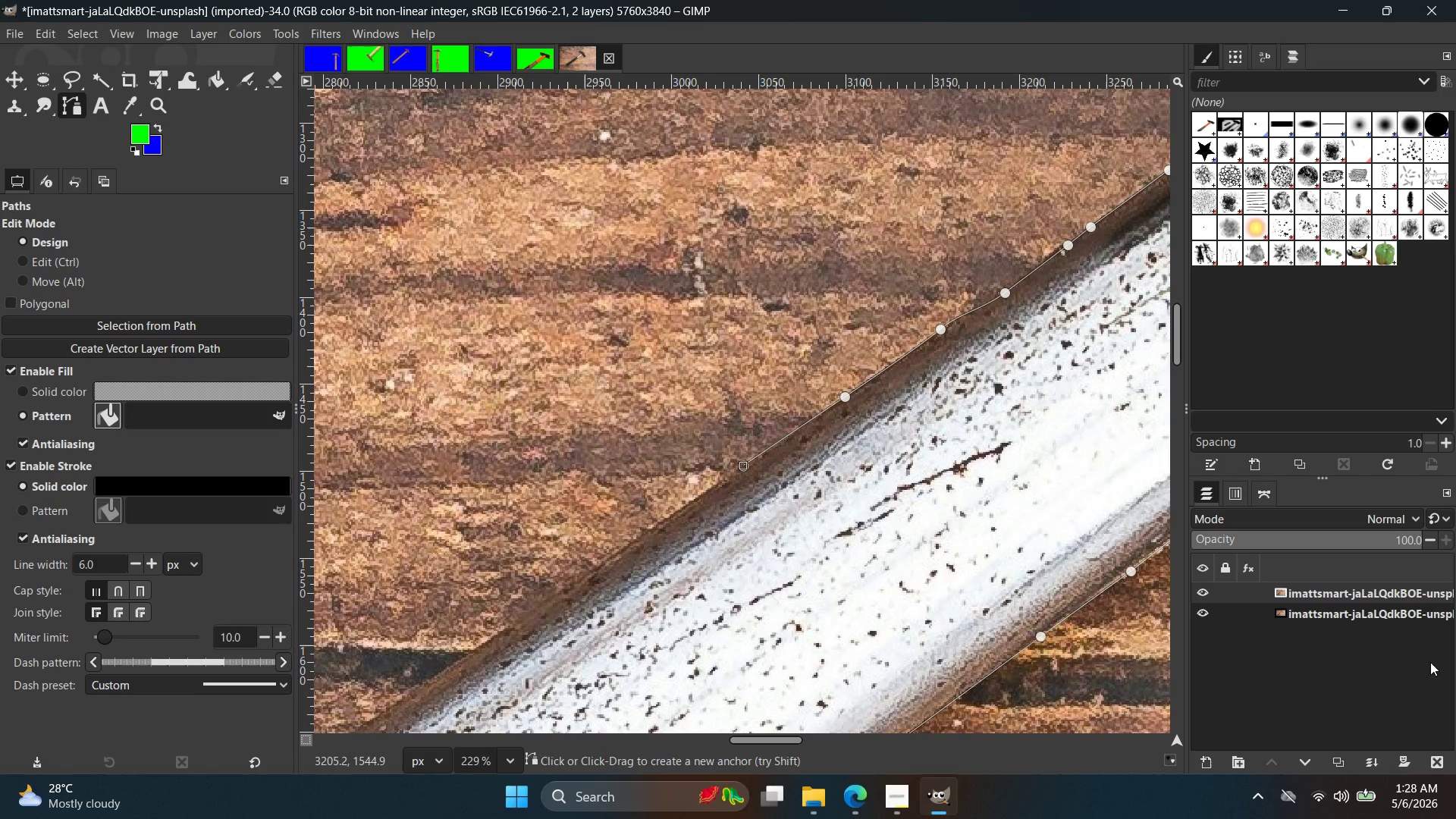 
left_click([1455, 818])
 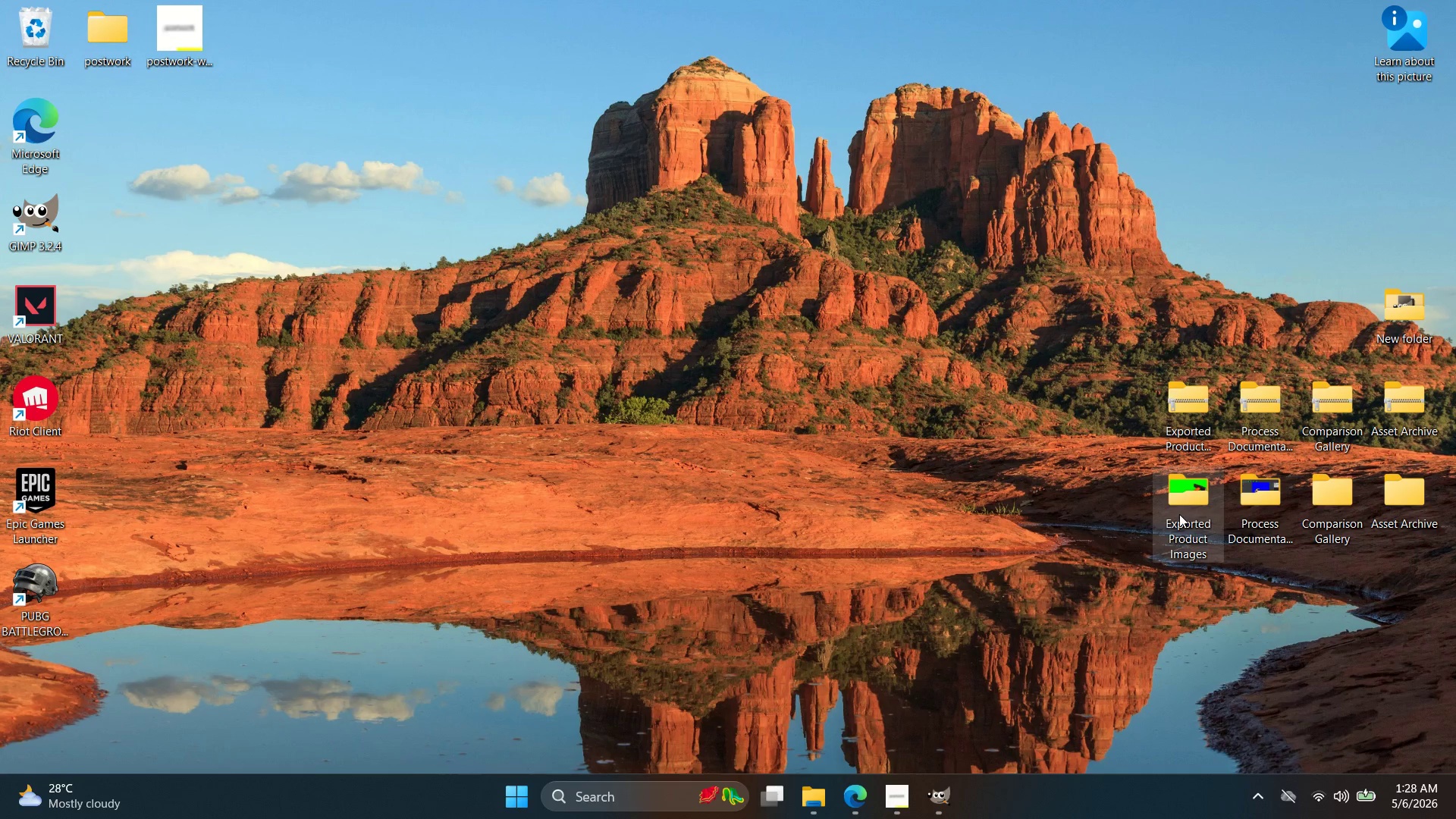 
double_click([1188, 508])
 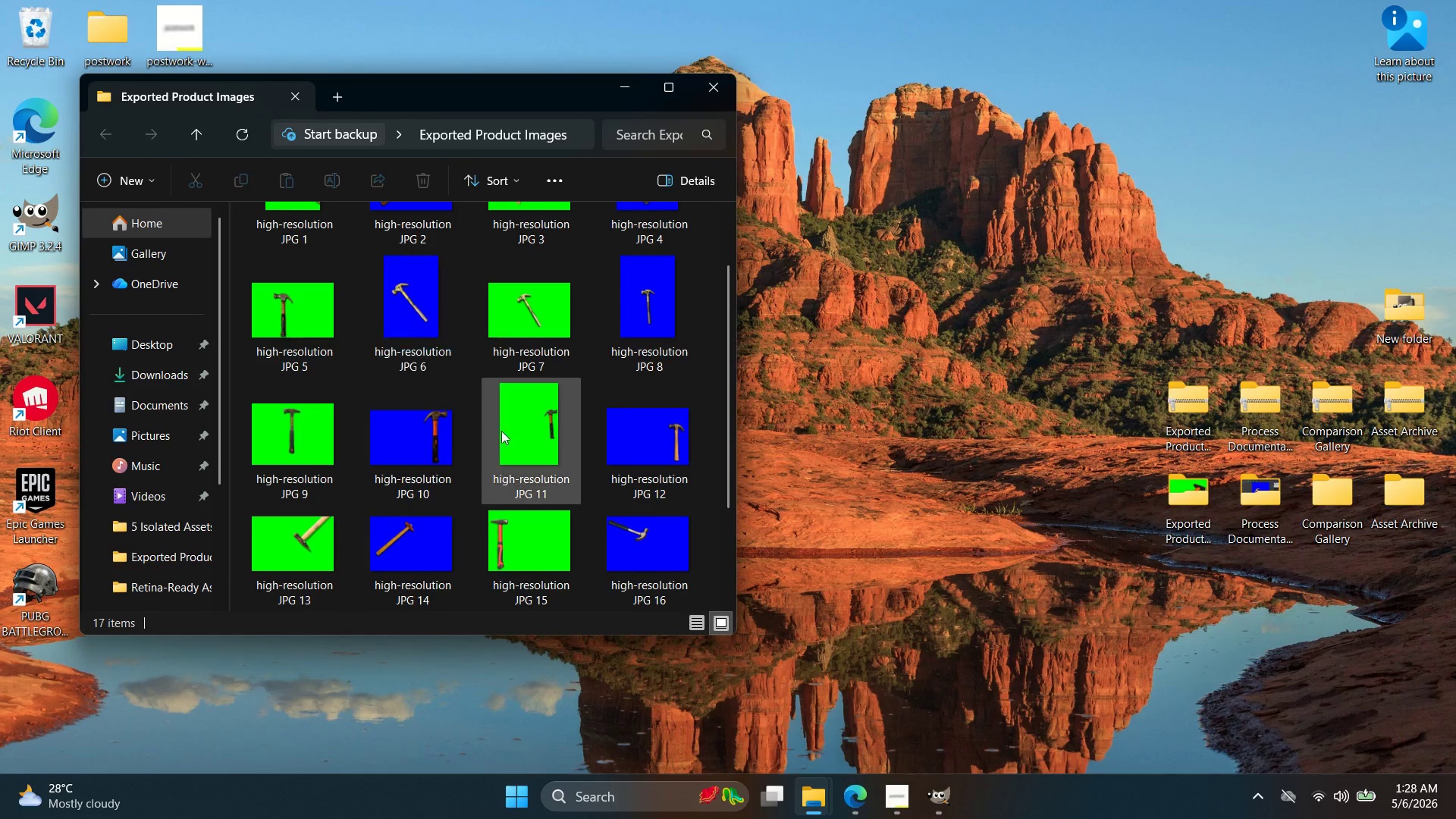 
scroll: coordinate [521, 426], scroll_direction: down, amount: 10.0
 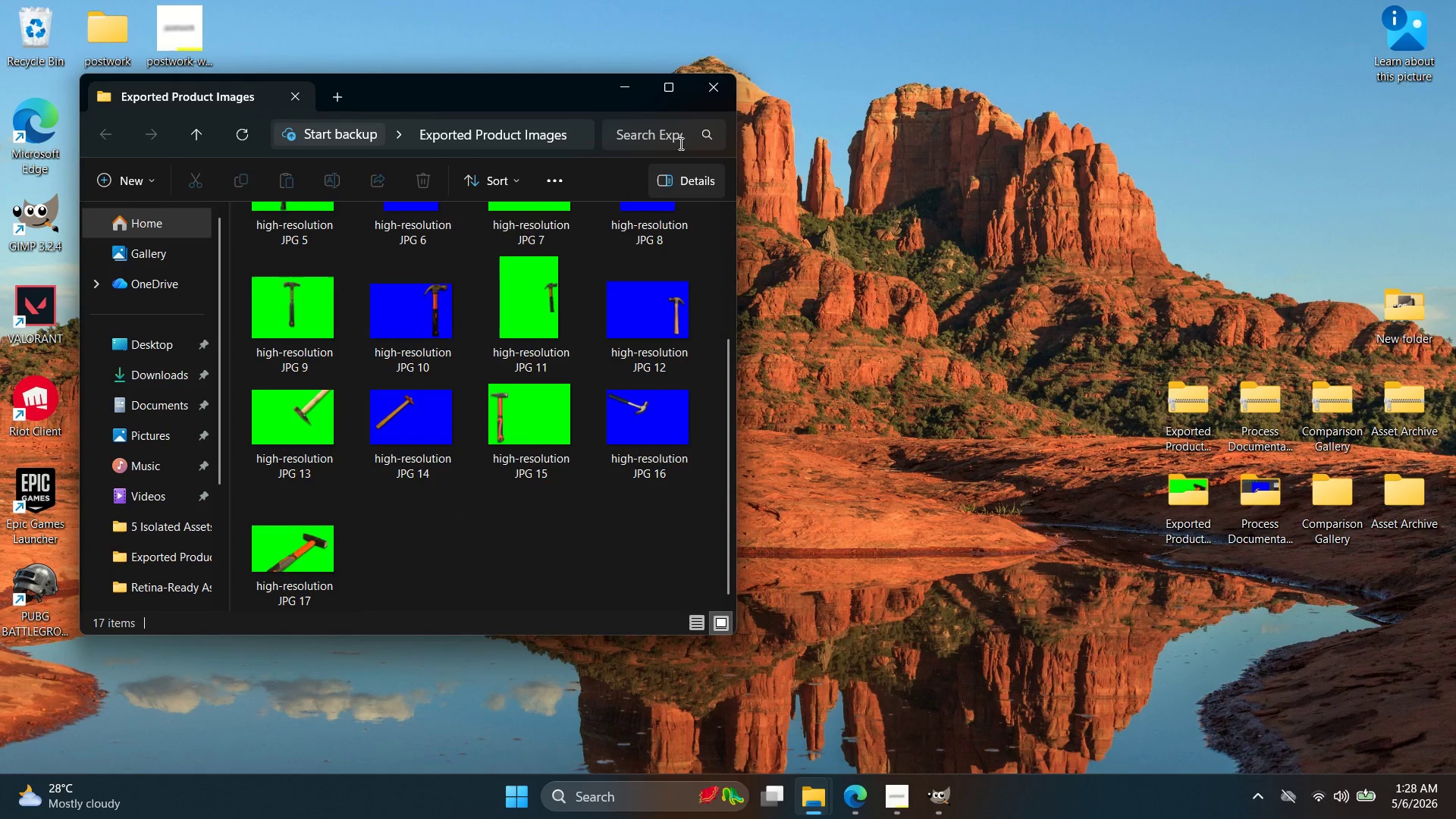 
left_click([710, 93])
 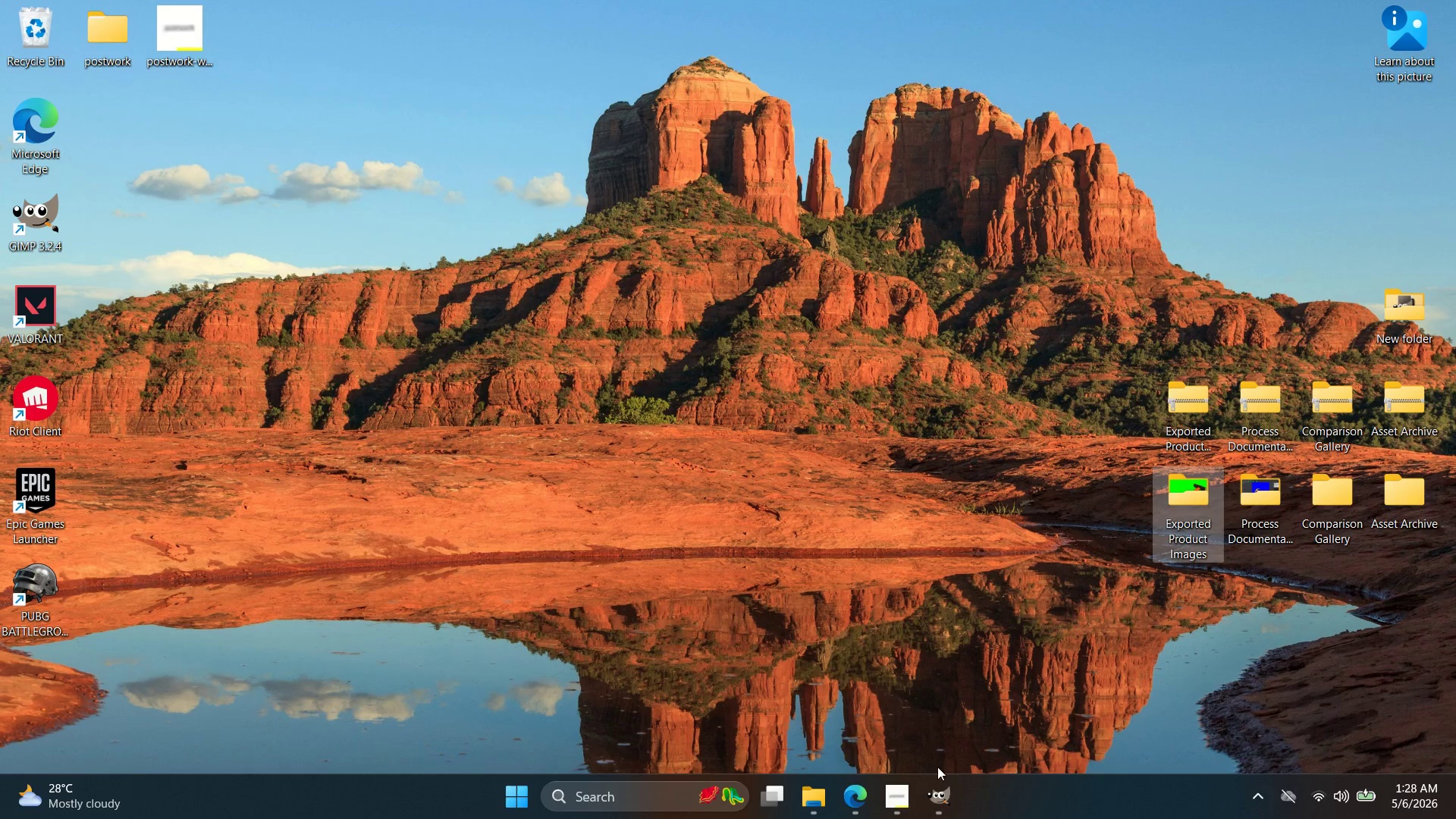 
left_click([942, 804])
 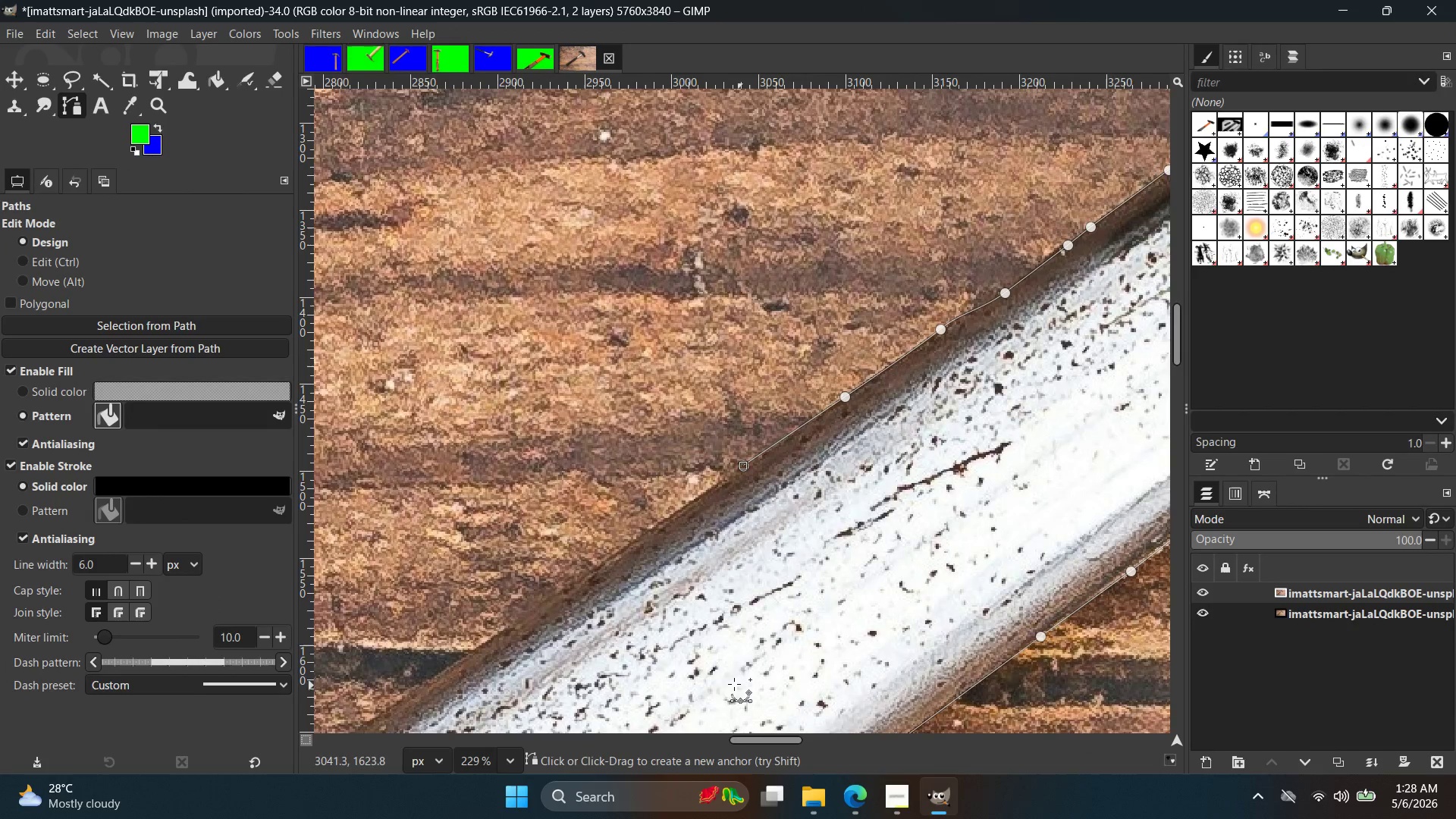 
hold_key(key=Space, duration=0.34)
 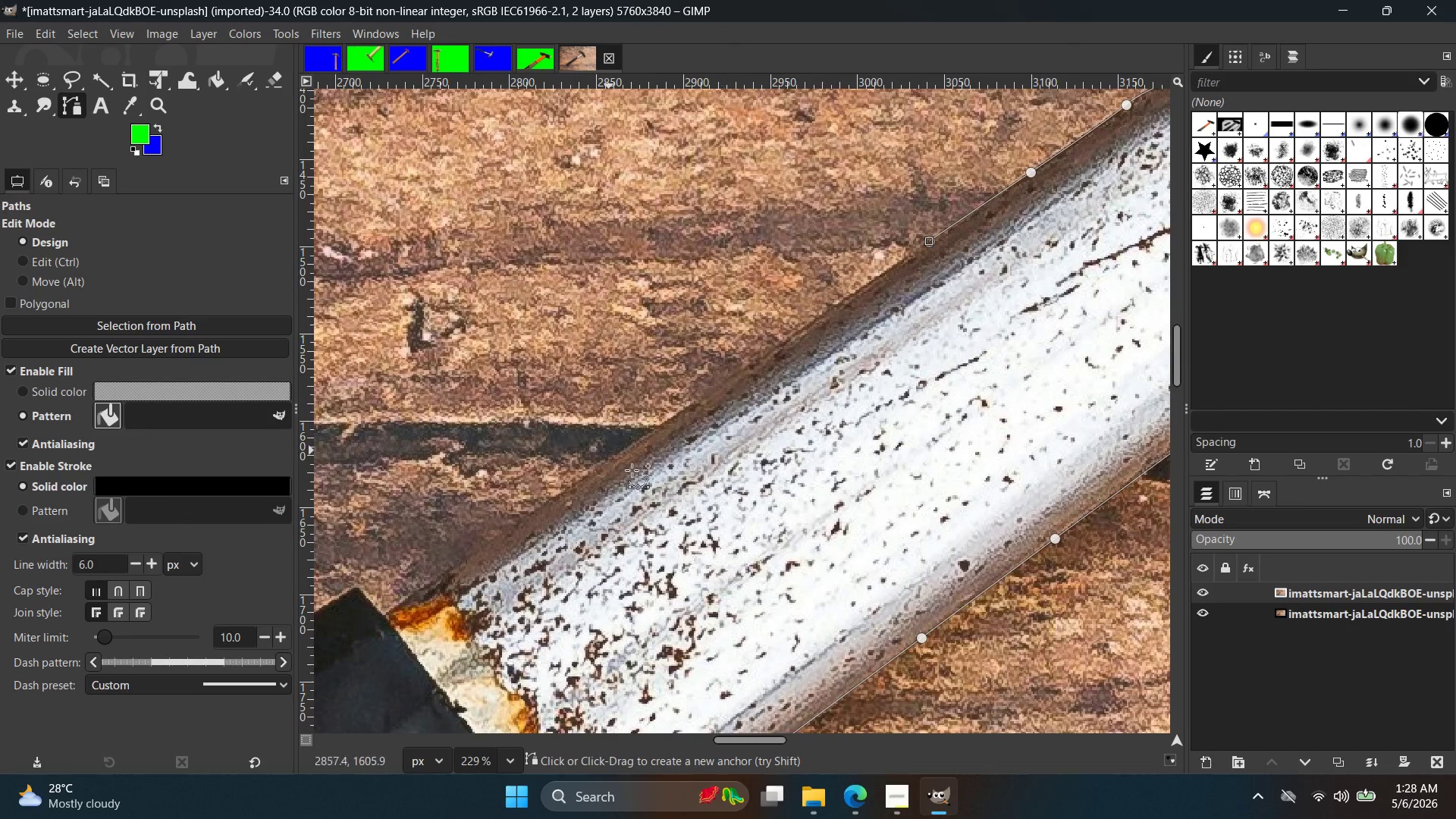 
hold_key(key=ControlLeft, duration=0.42)
scroll: coordinate [687, 445], scroll_direction: up, amount: 8.0
 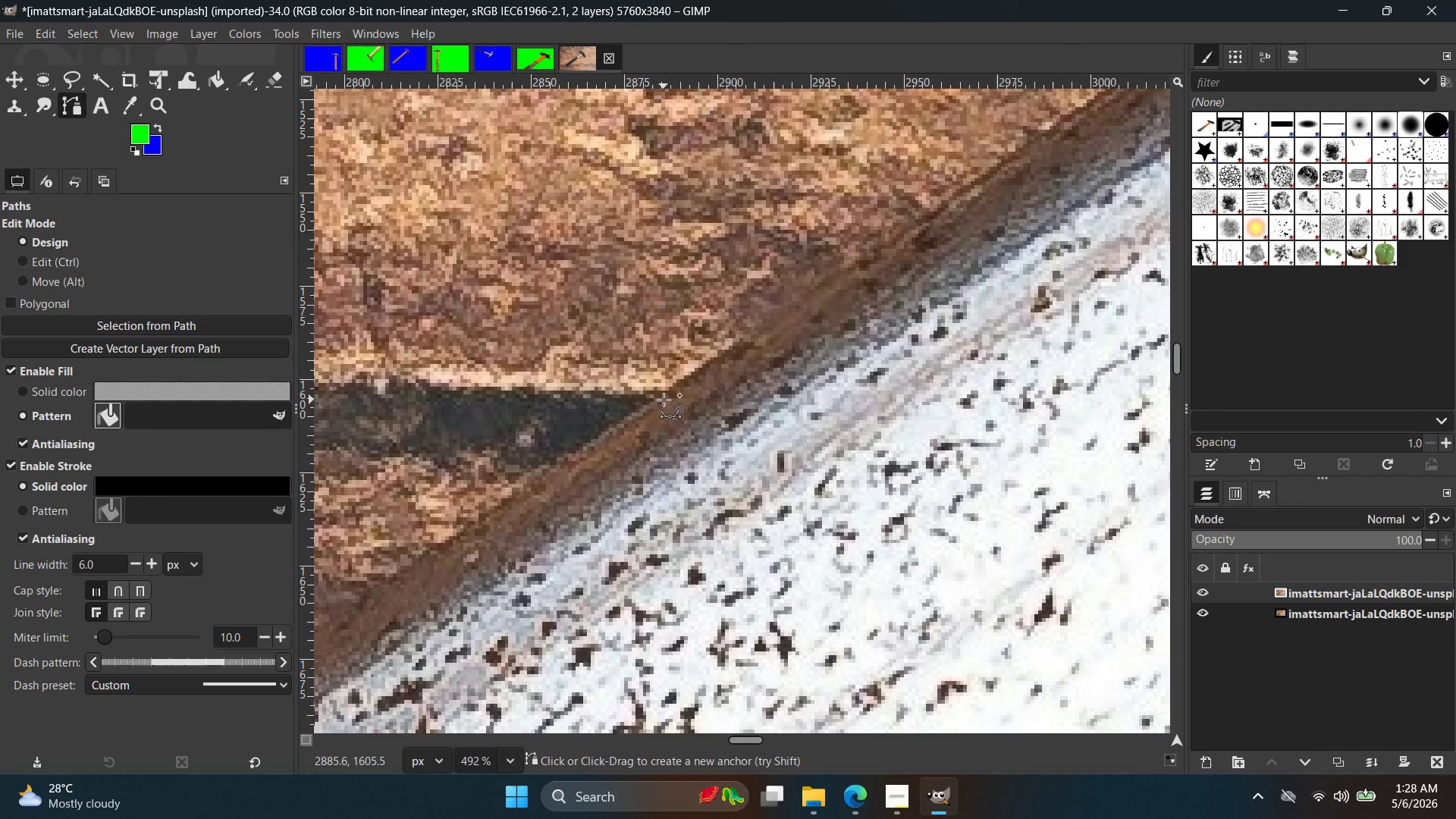 
left_click([664, 396])
 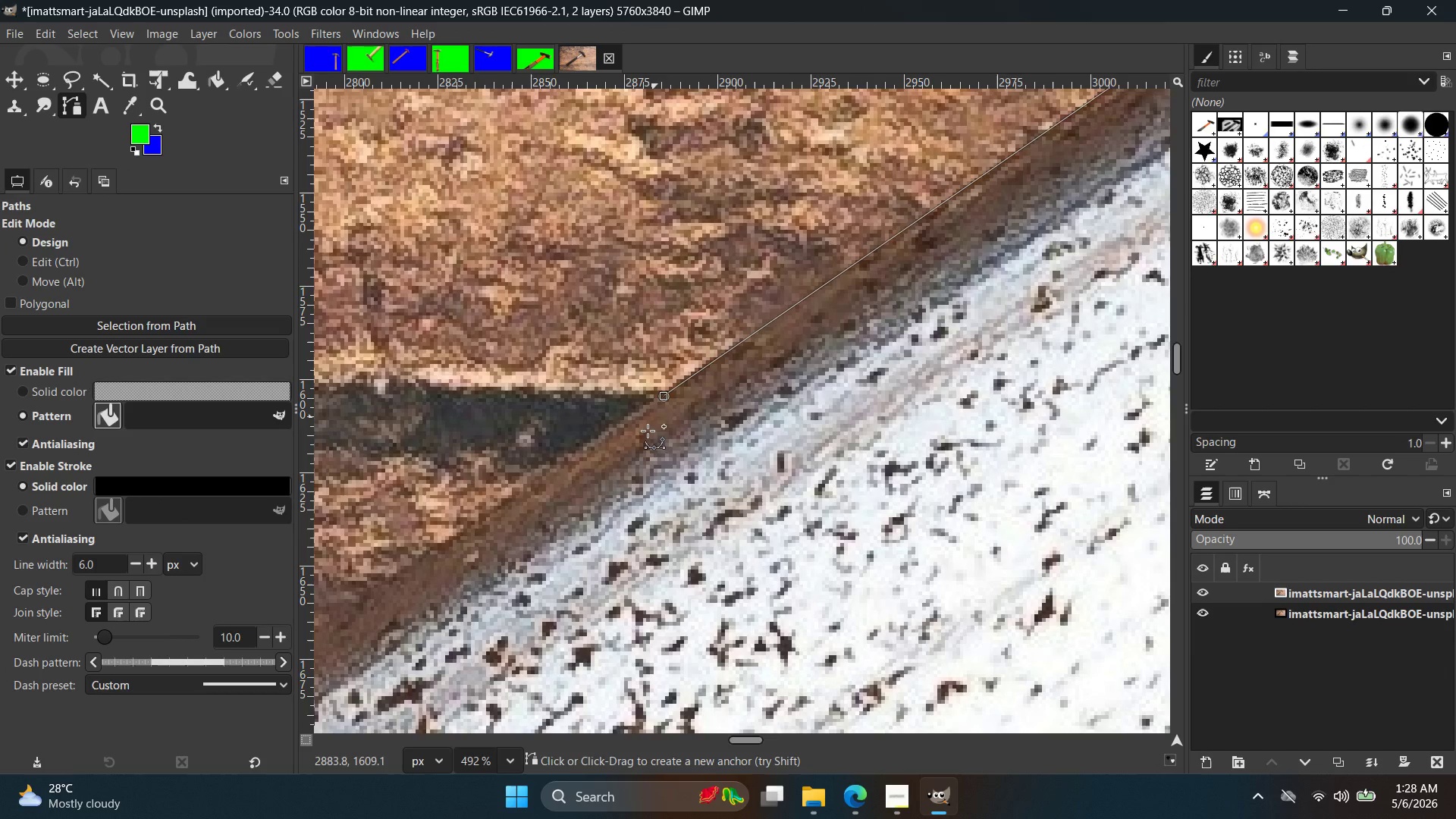 
hold_key(key=Space, duration=0.36)
 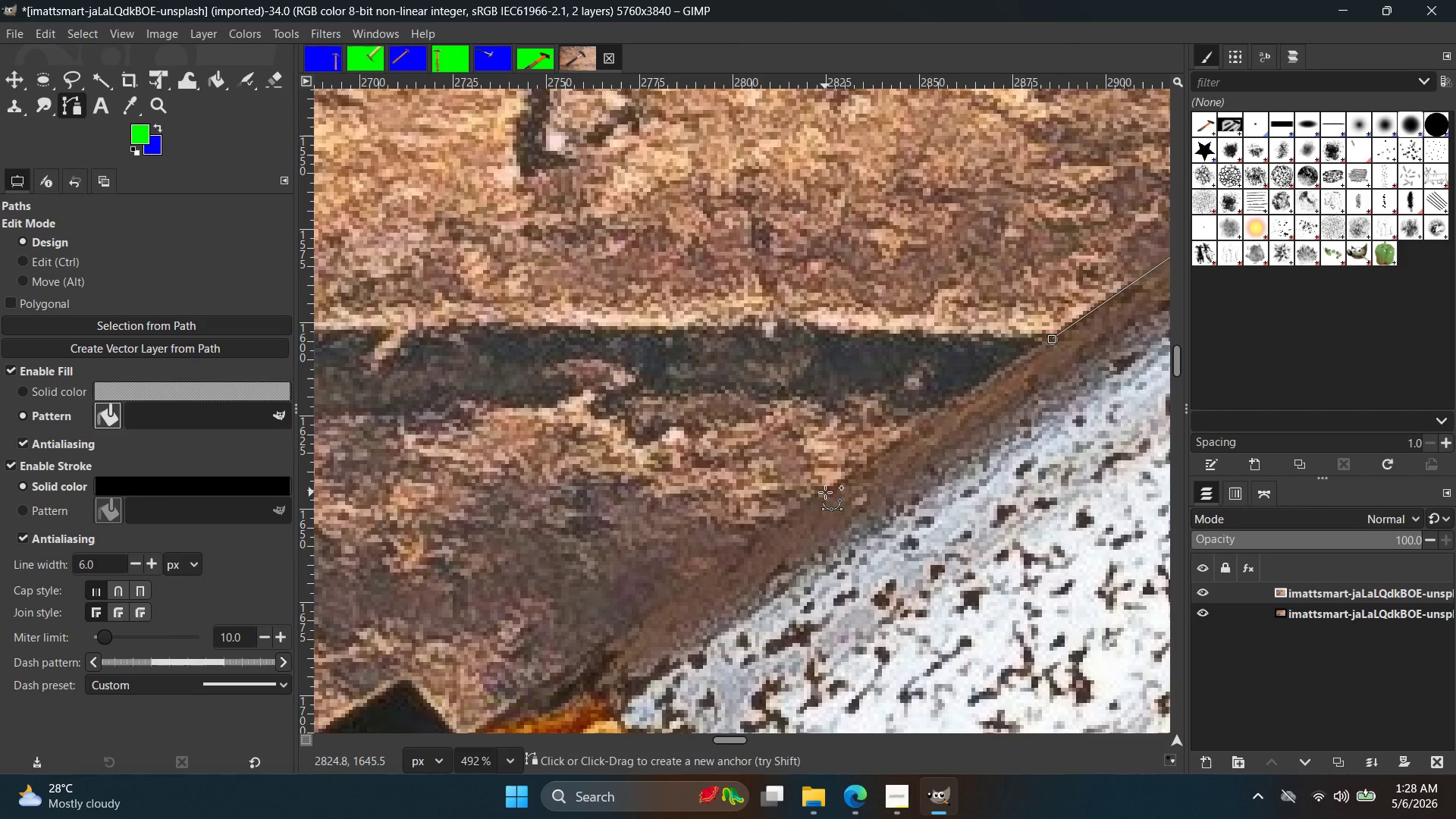 
left_click([825, 492])
 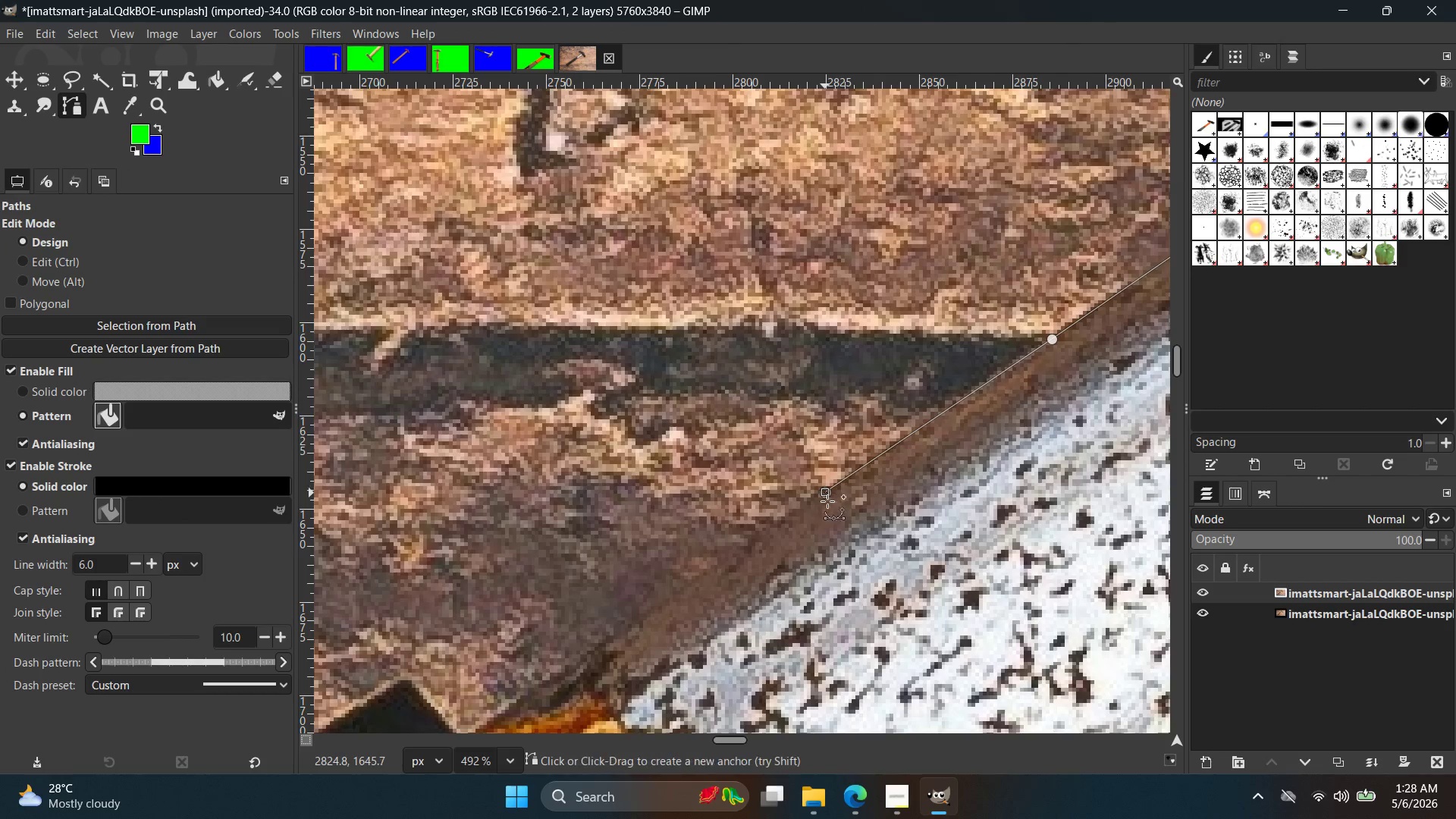 
hold_key(key=Space, duration=0.39)
 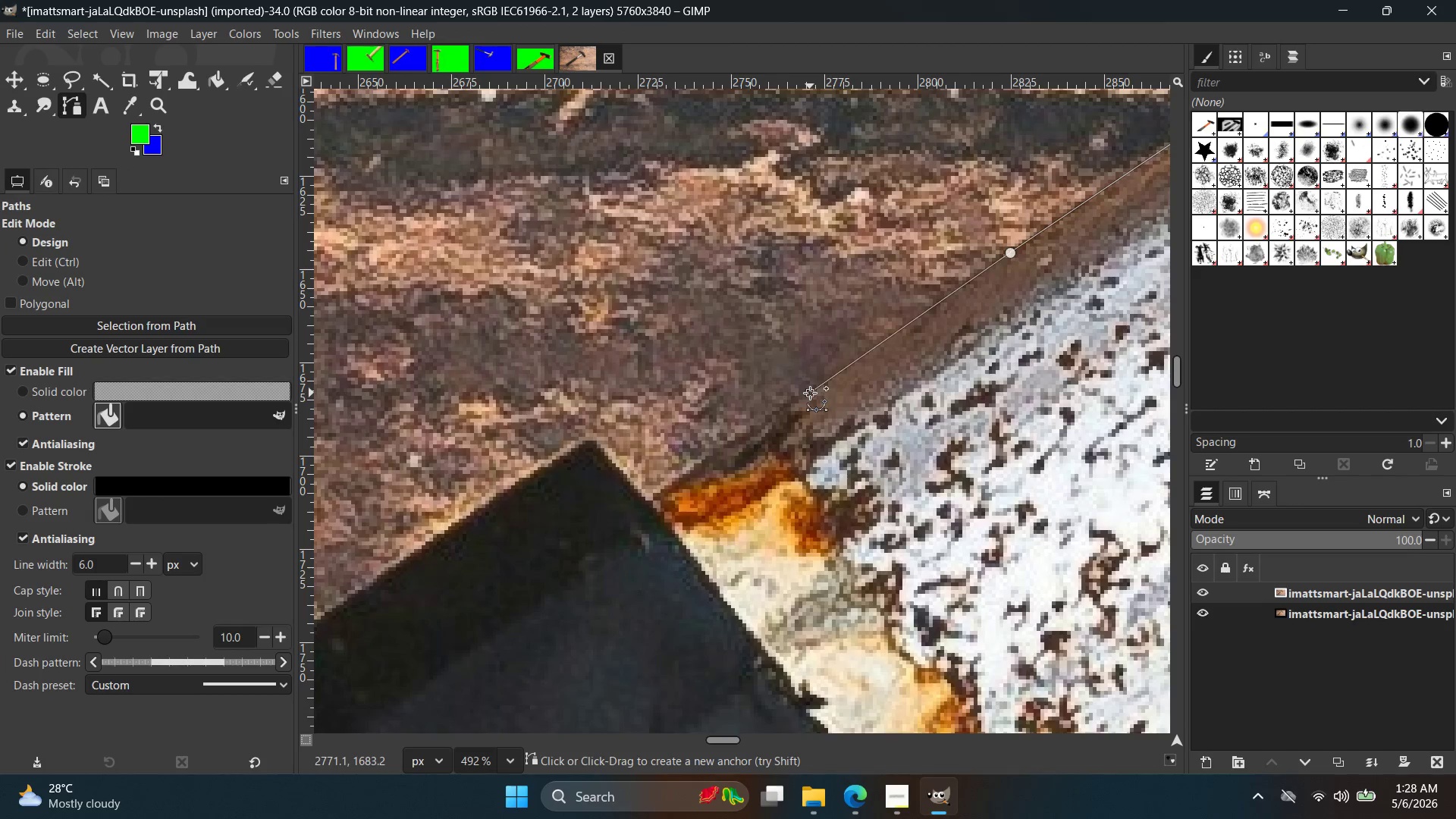 
left_click([810, 393])
 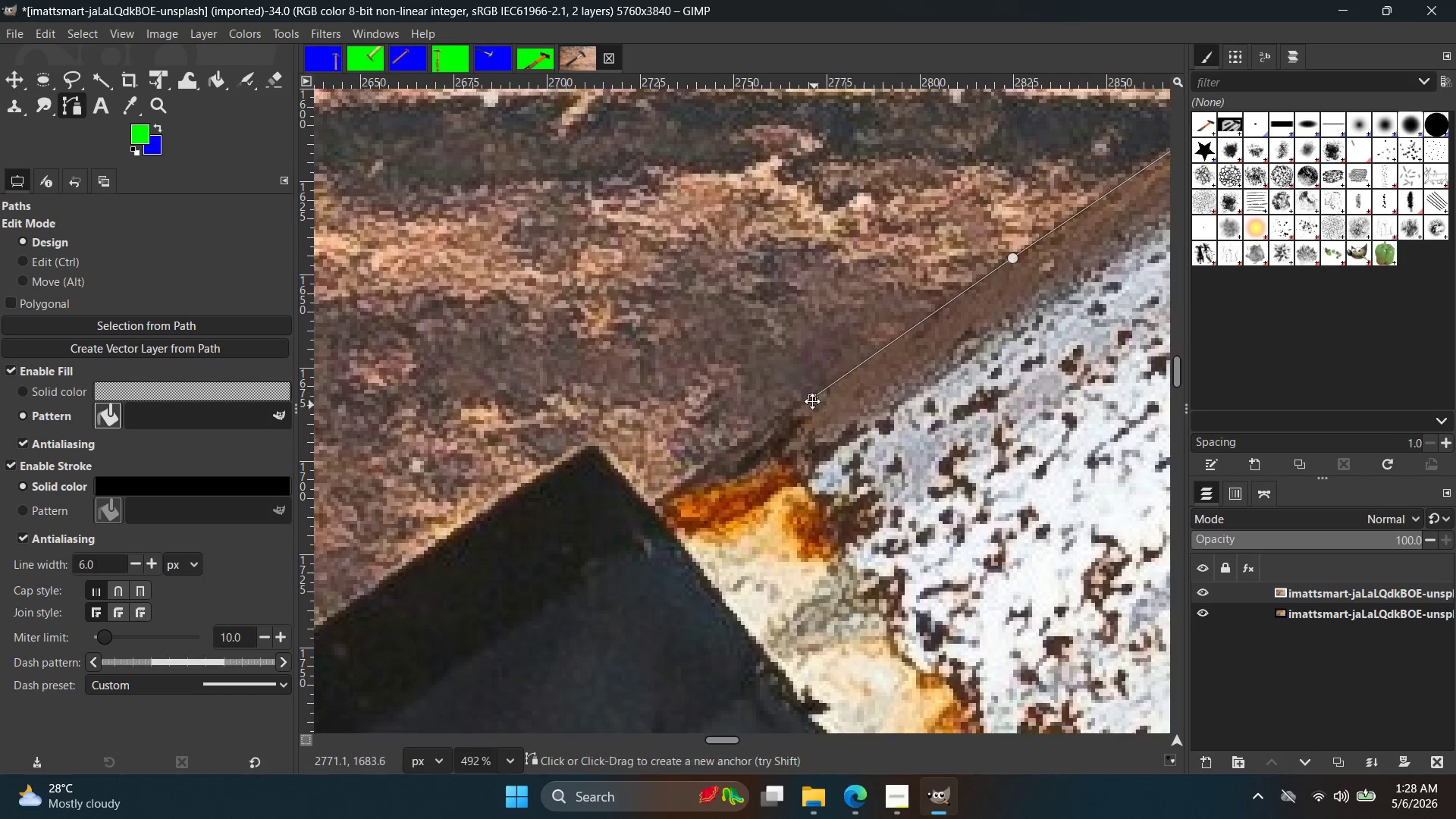 
hold_key(key=Space, duration=0.39)
 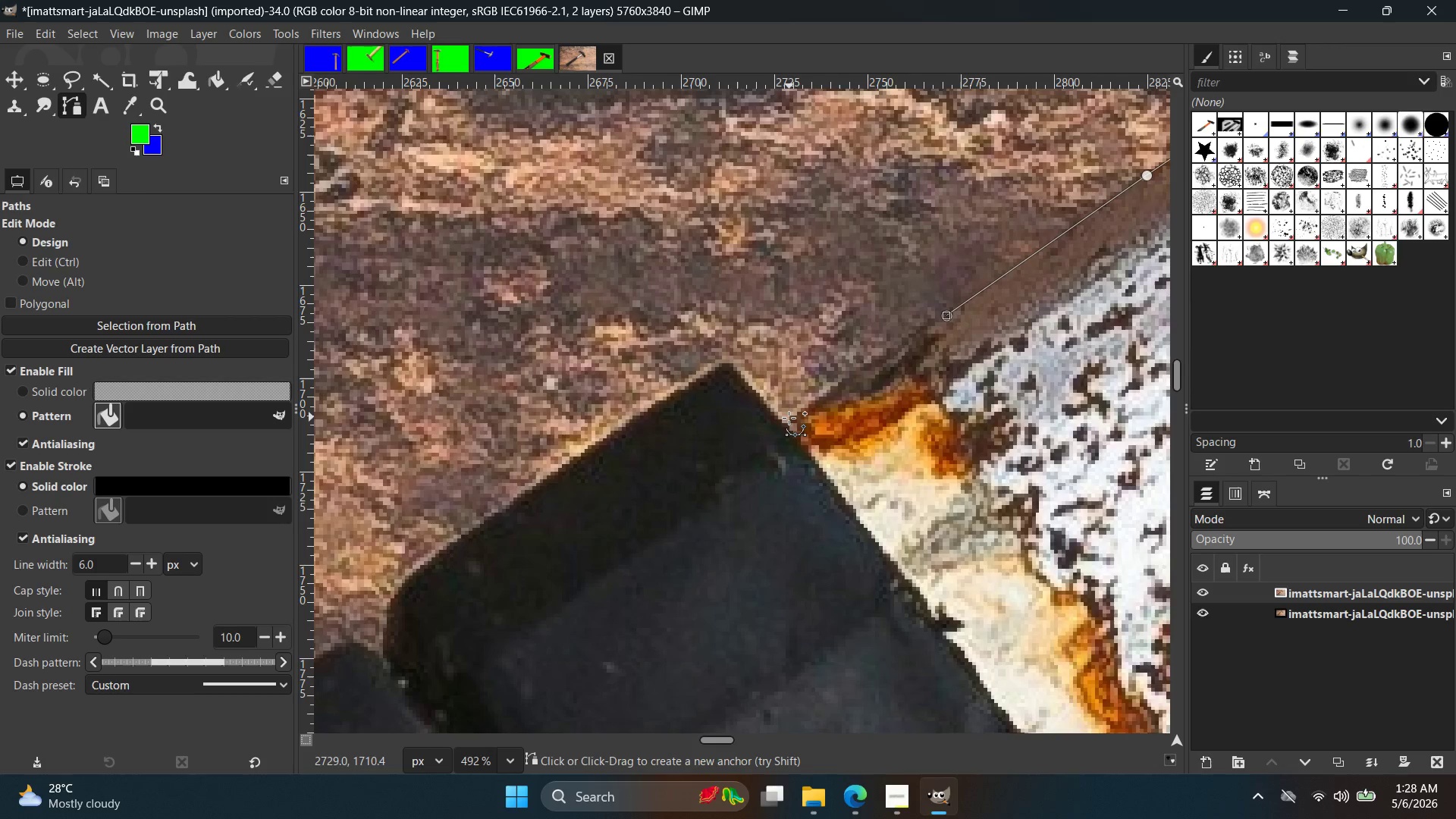 
left_click([789, 420])
 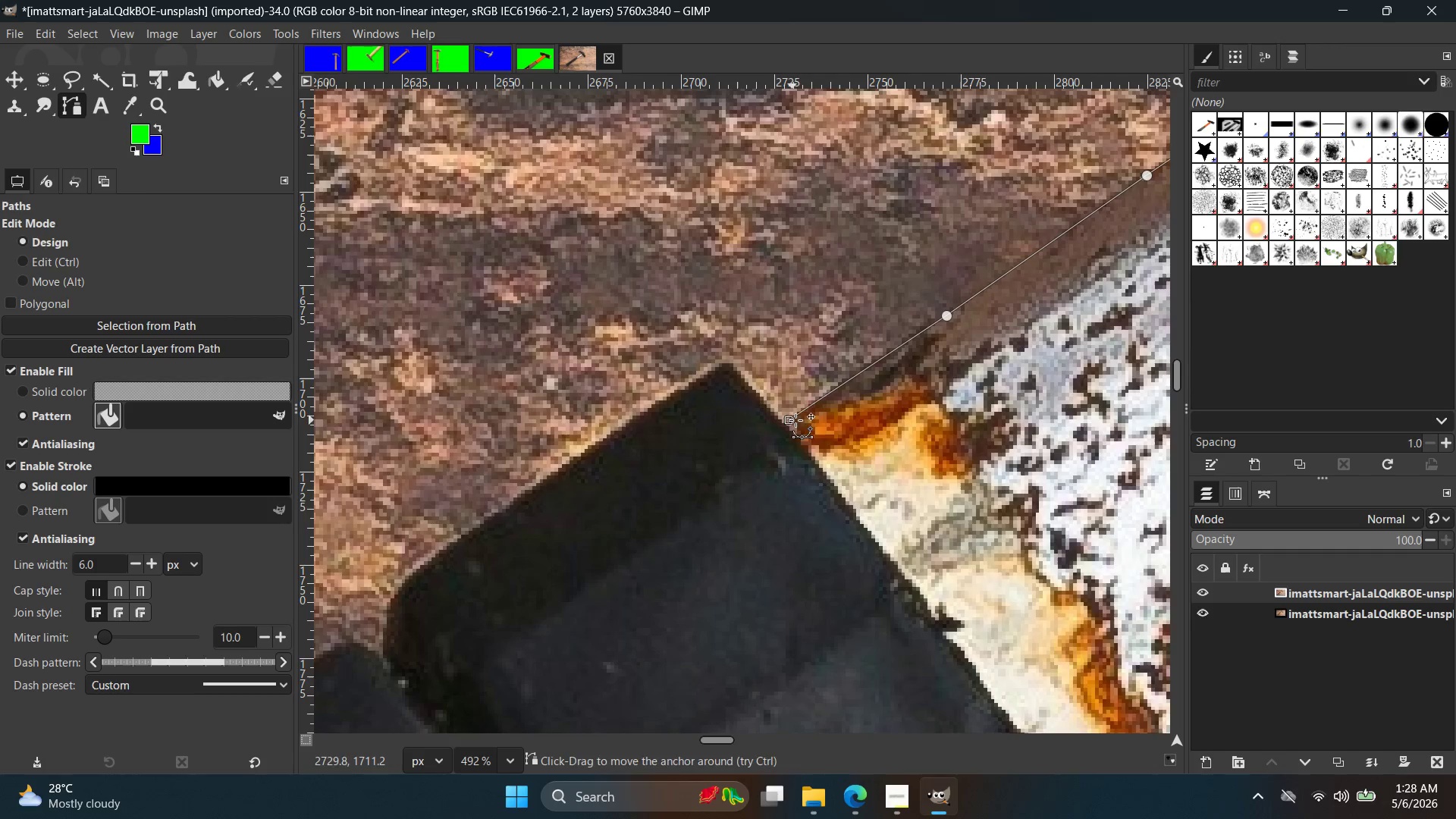 
hold_key(key=ControlLeft, duration=0.64)
scroll: coordinate [802, 422], scroll_direction: up, amount: 11.0
 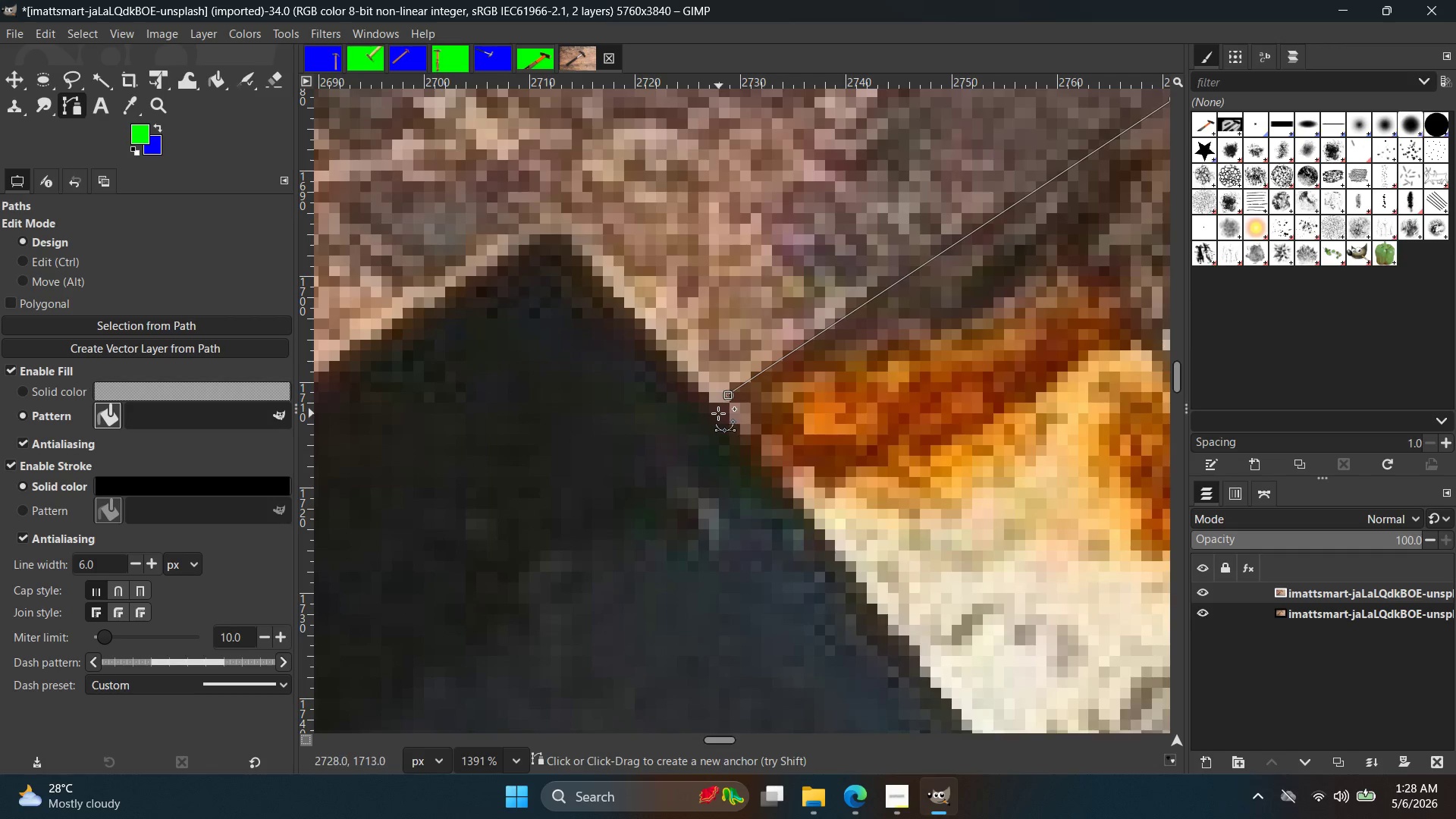 
left_click([718, 413])
 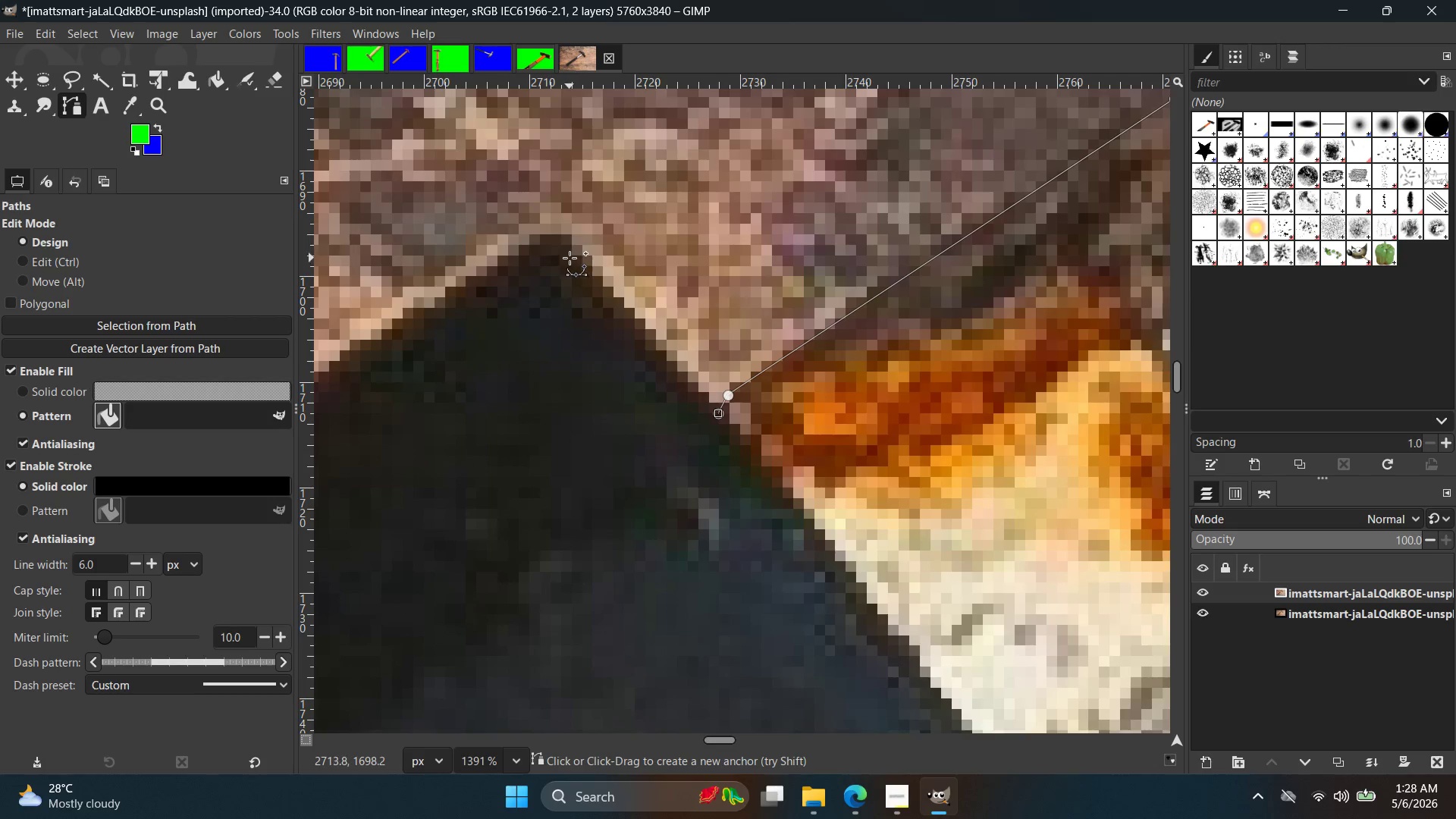 
left_click([565, 240])
 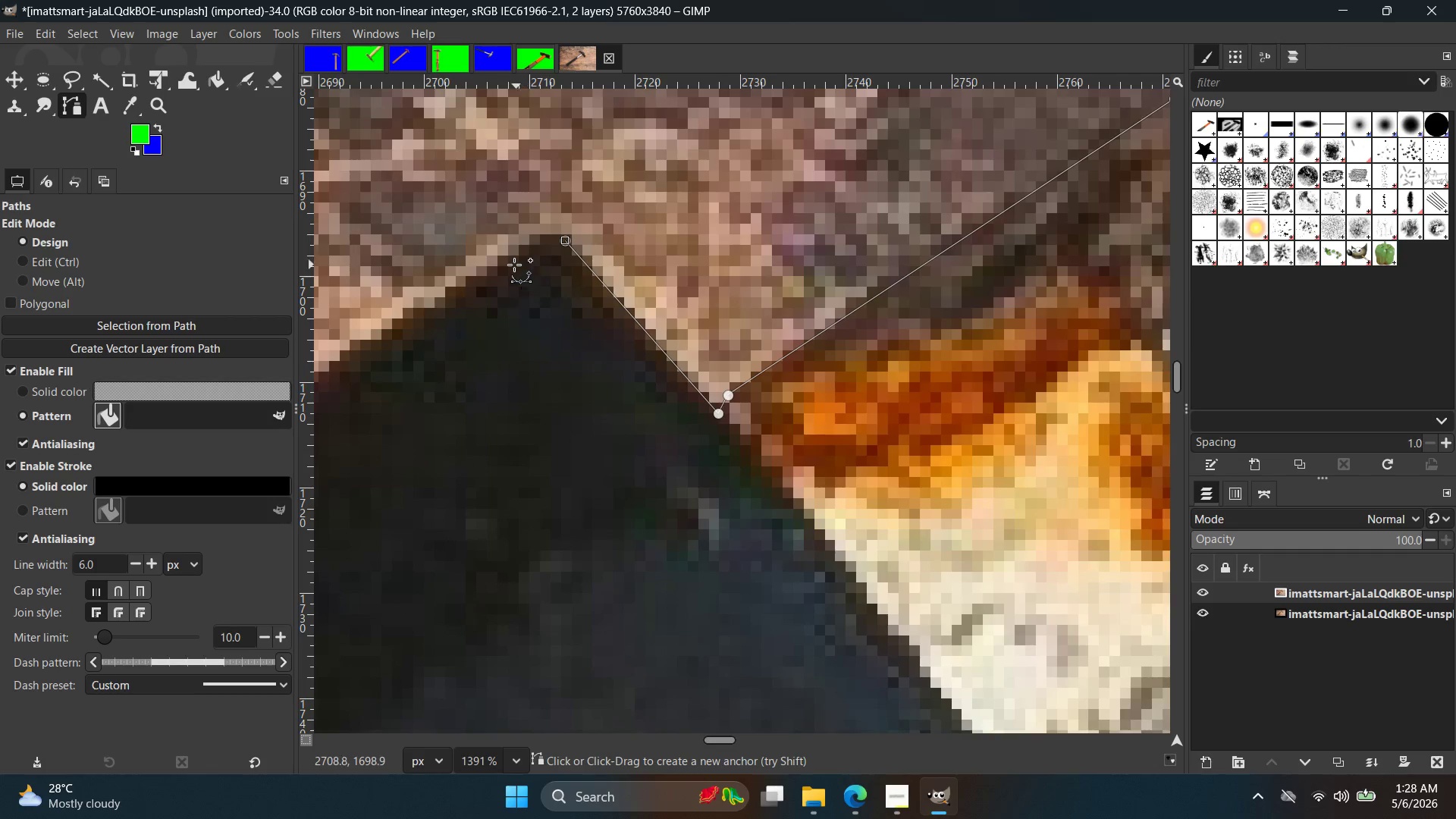 
left_click_drag(start_coordinate=[486, 266], to_coordinate=[414, 331])
 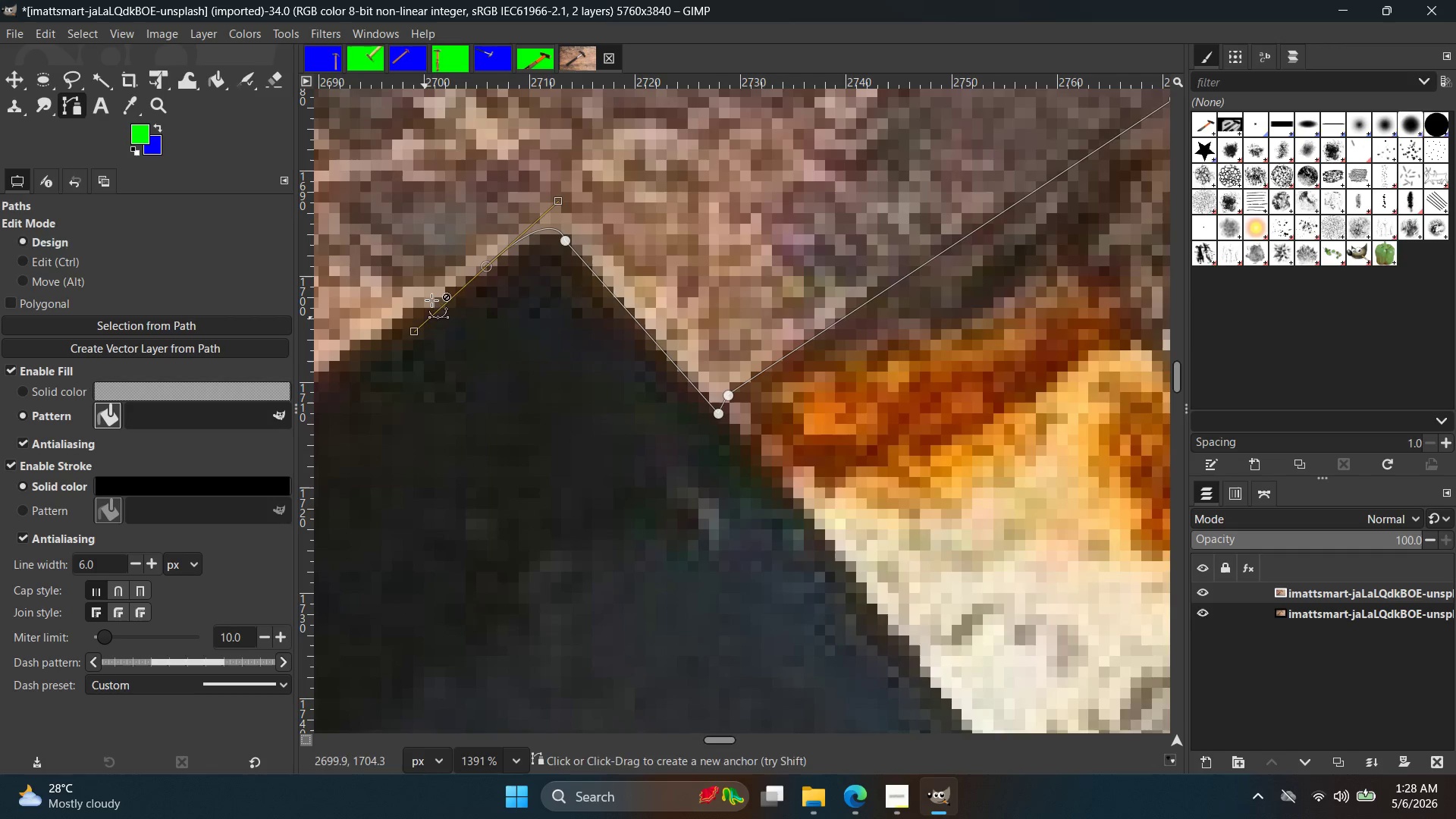 
key(Control+ControlLeft)
 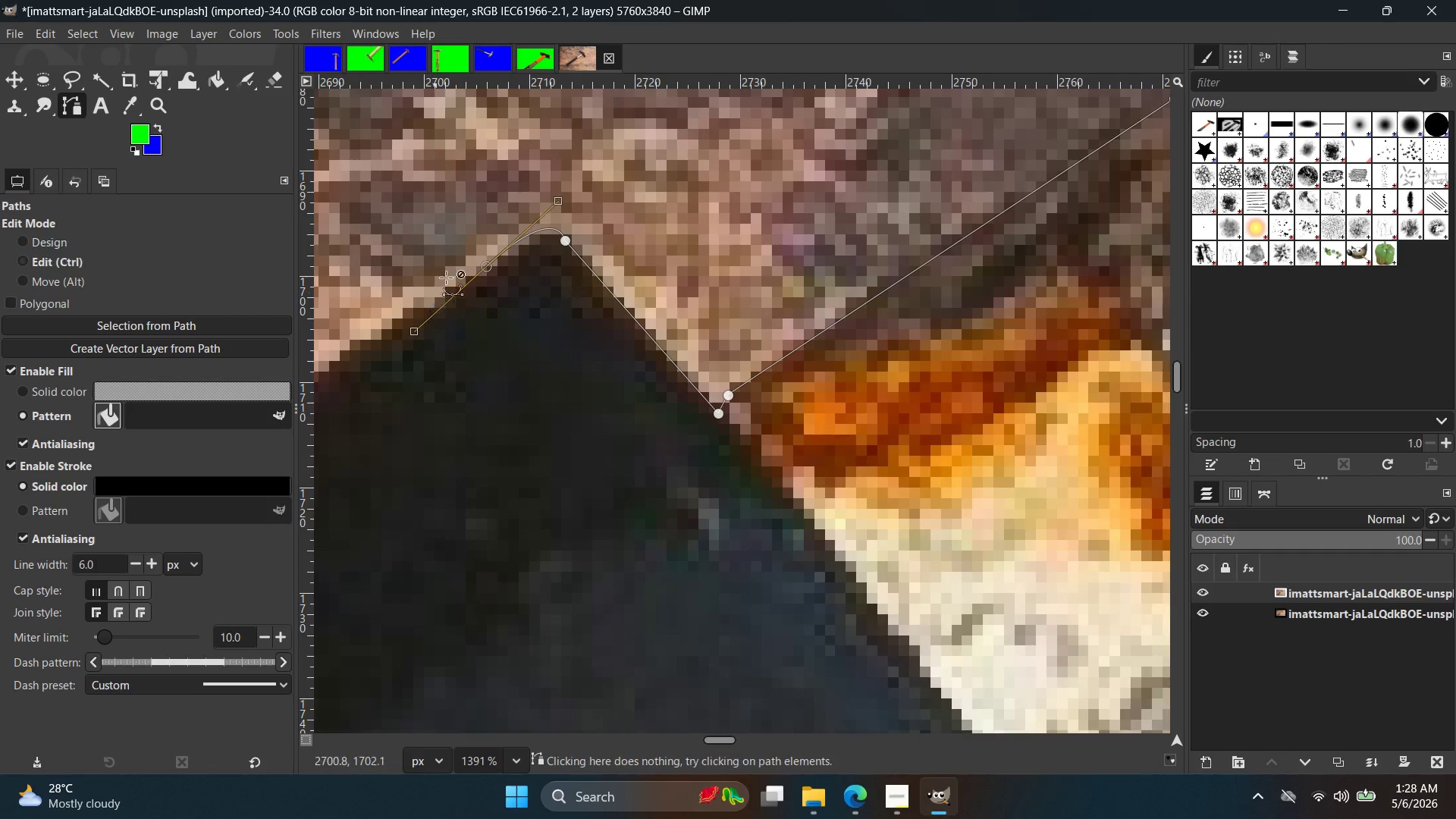 
key(Control+Z)
 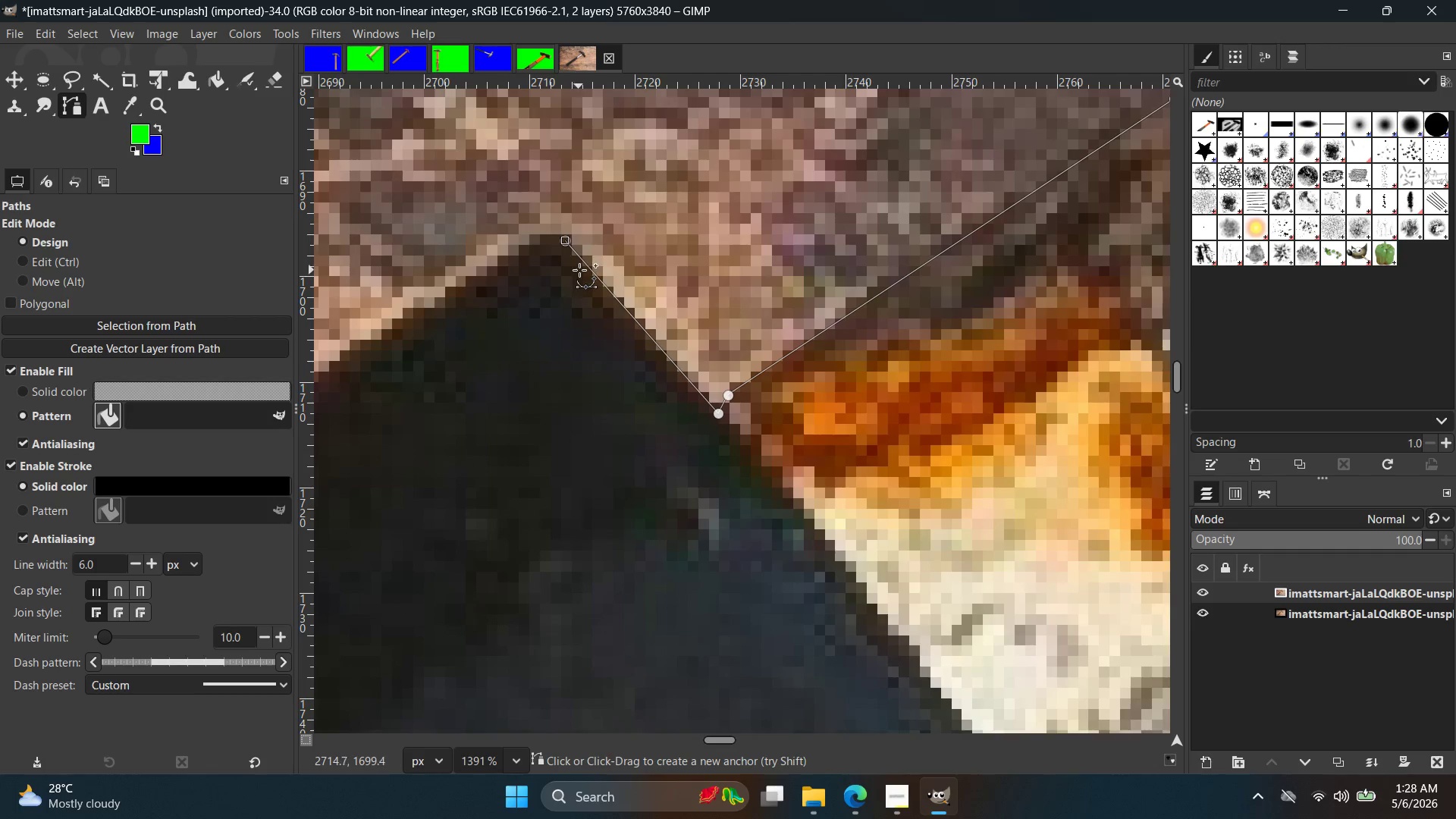 
key(Control+ControlLeft)
 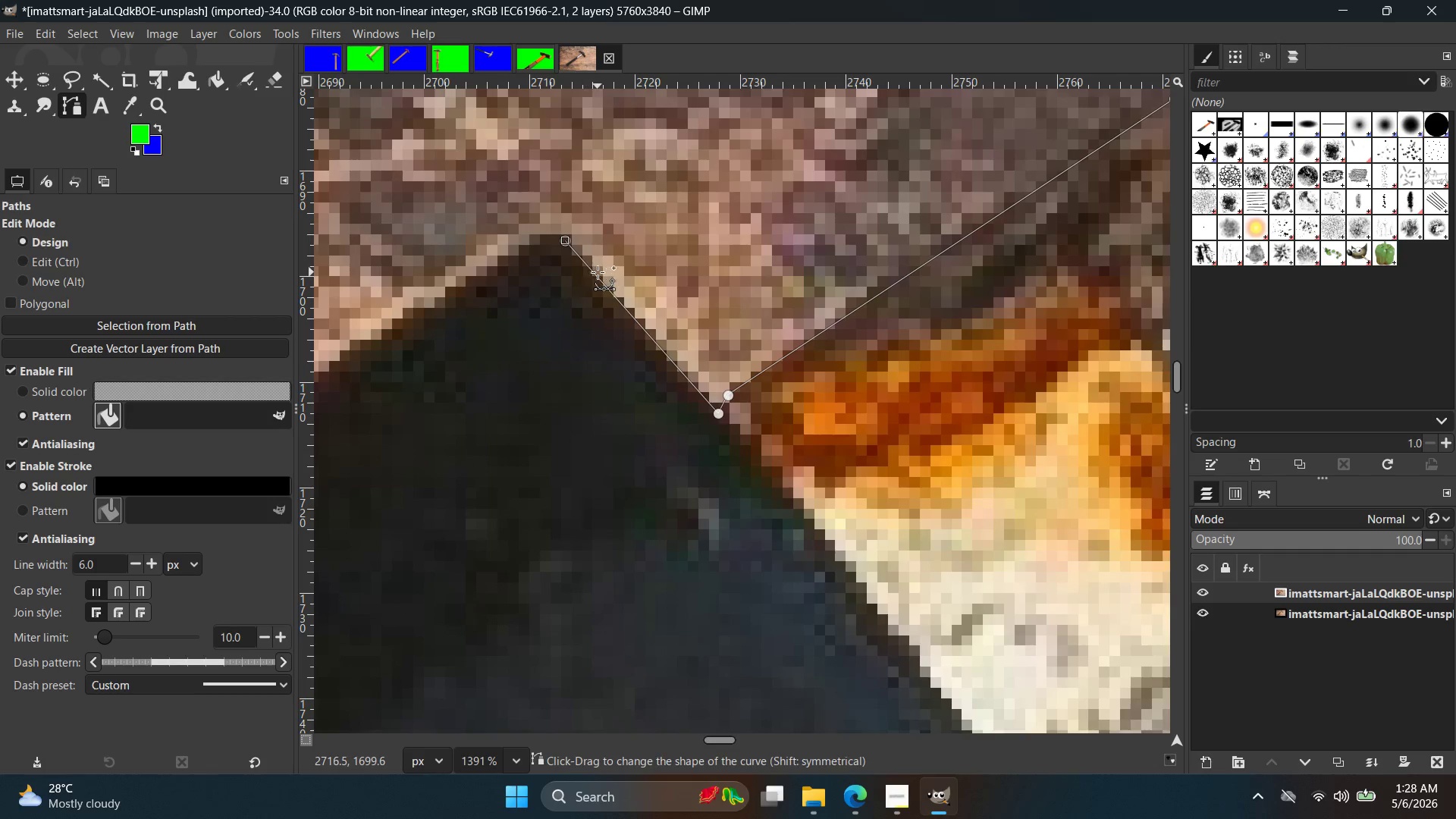 
key(Control+Z)
 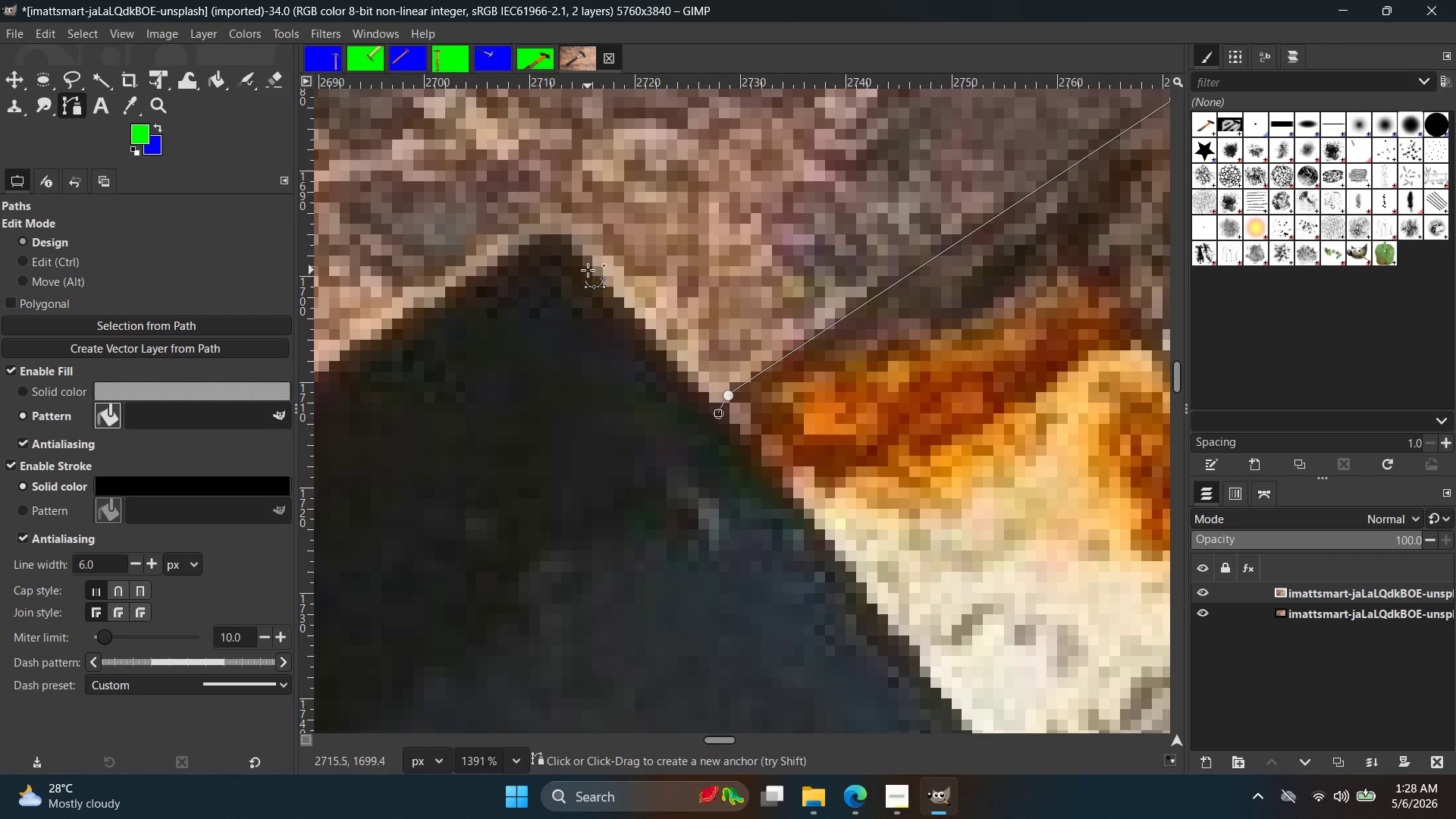 
left_click([588, 262])
 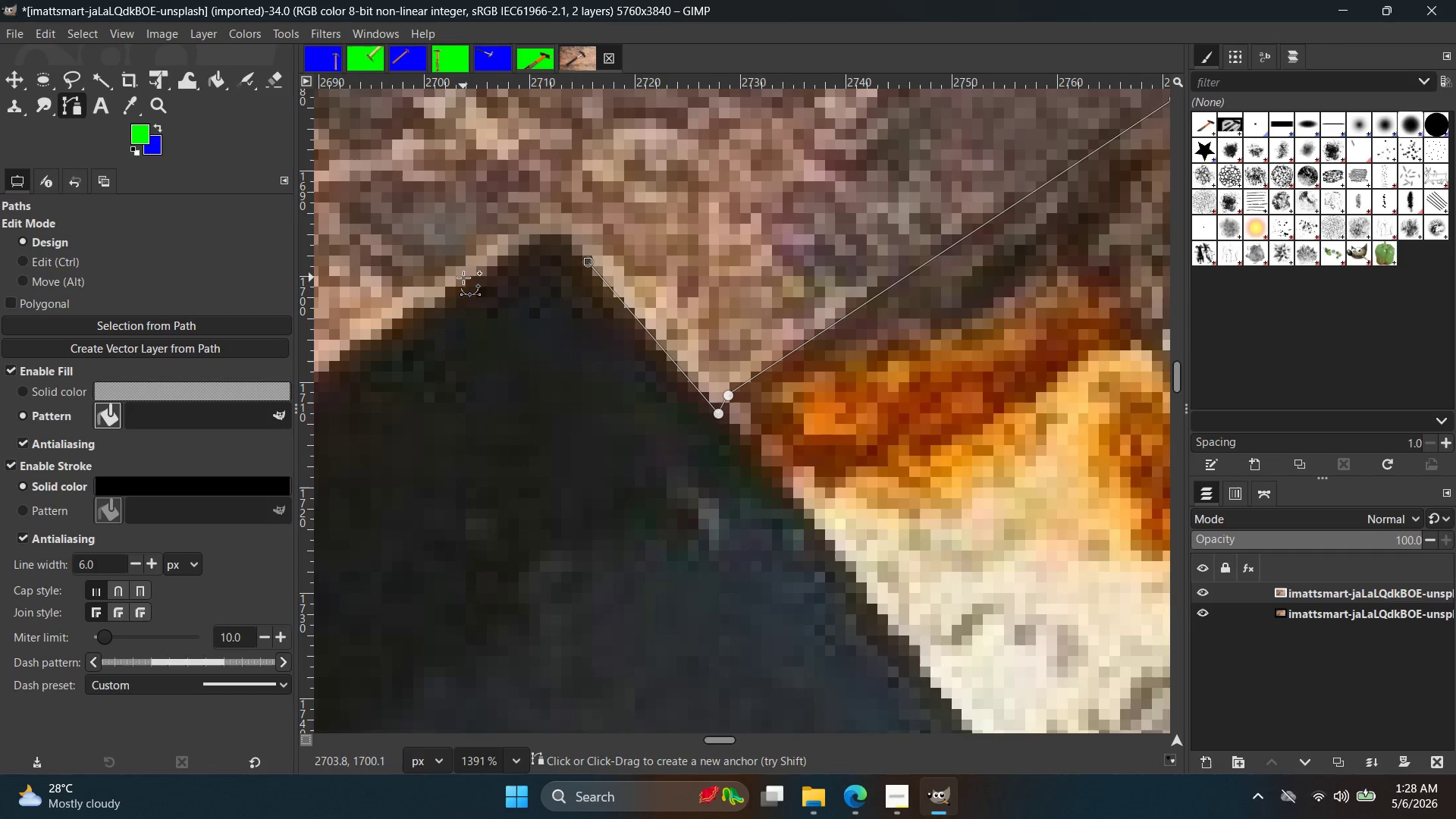 
left_click_drag(start_coordinate=[468, 279], to_coordinate=[380, 377])
 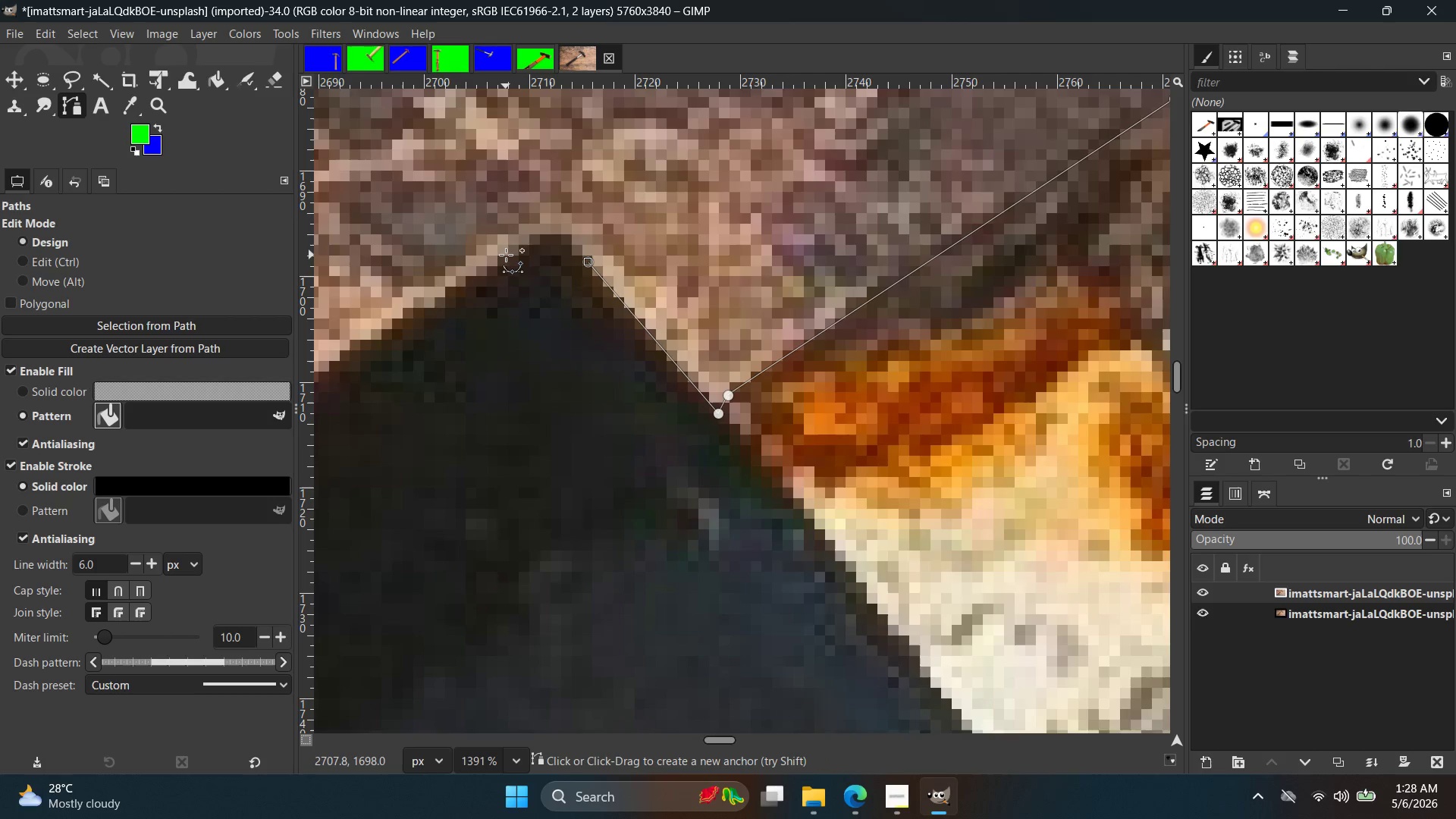 
key(Control+ControlLeft)
 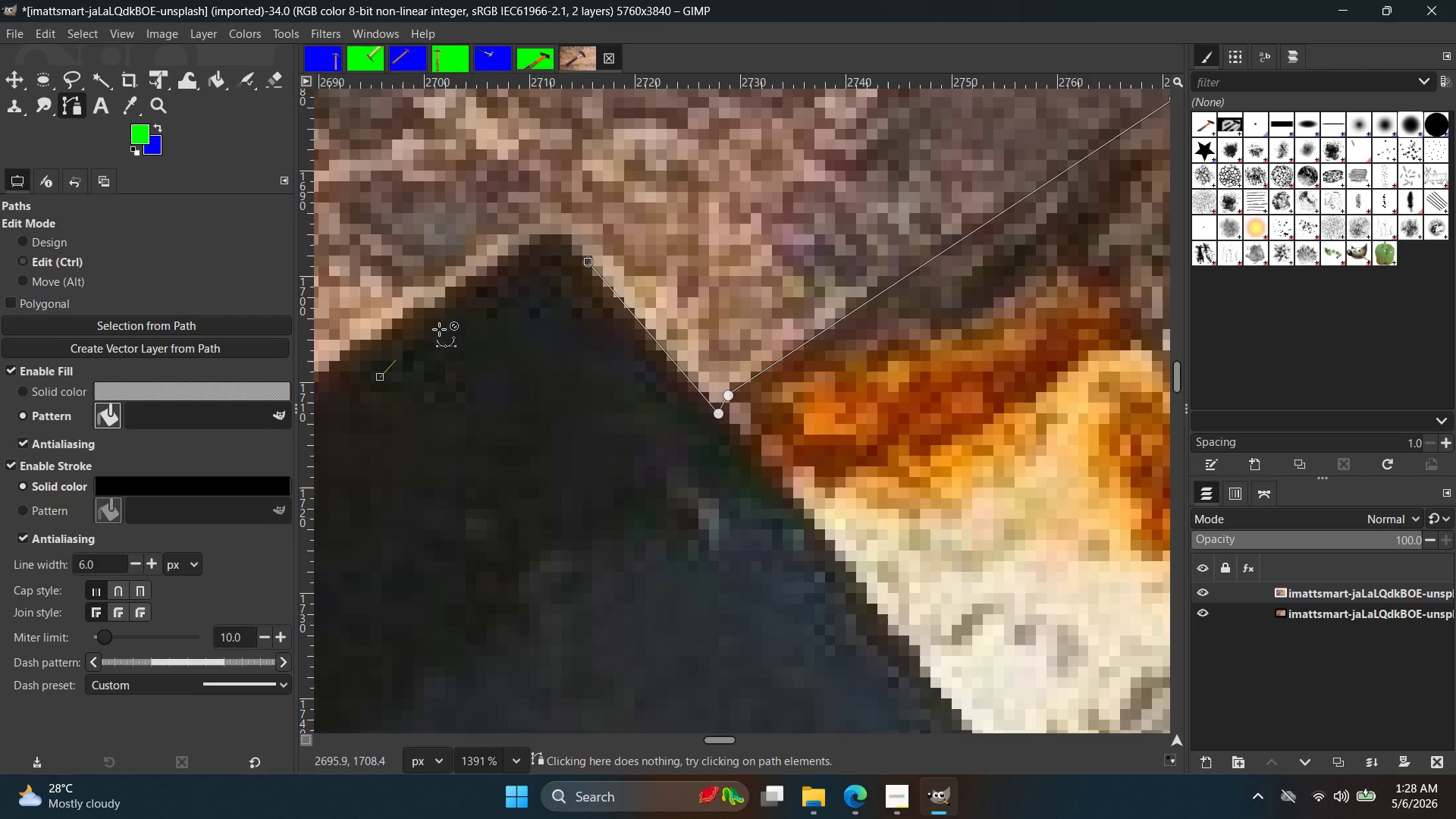 
key(Control+Z)
 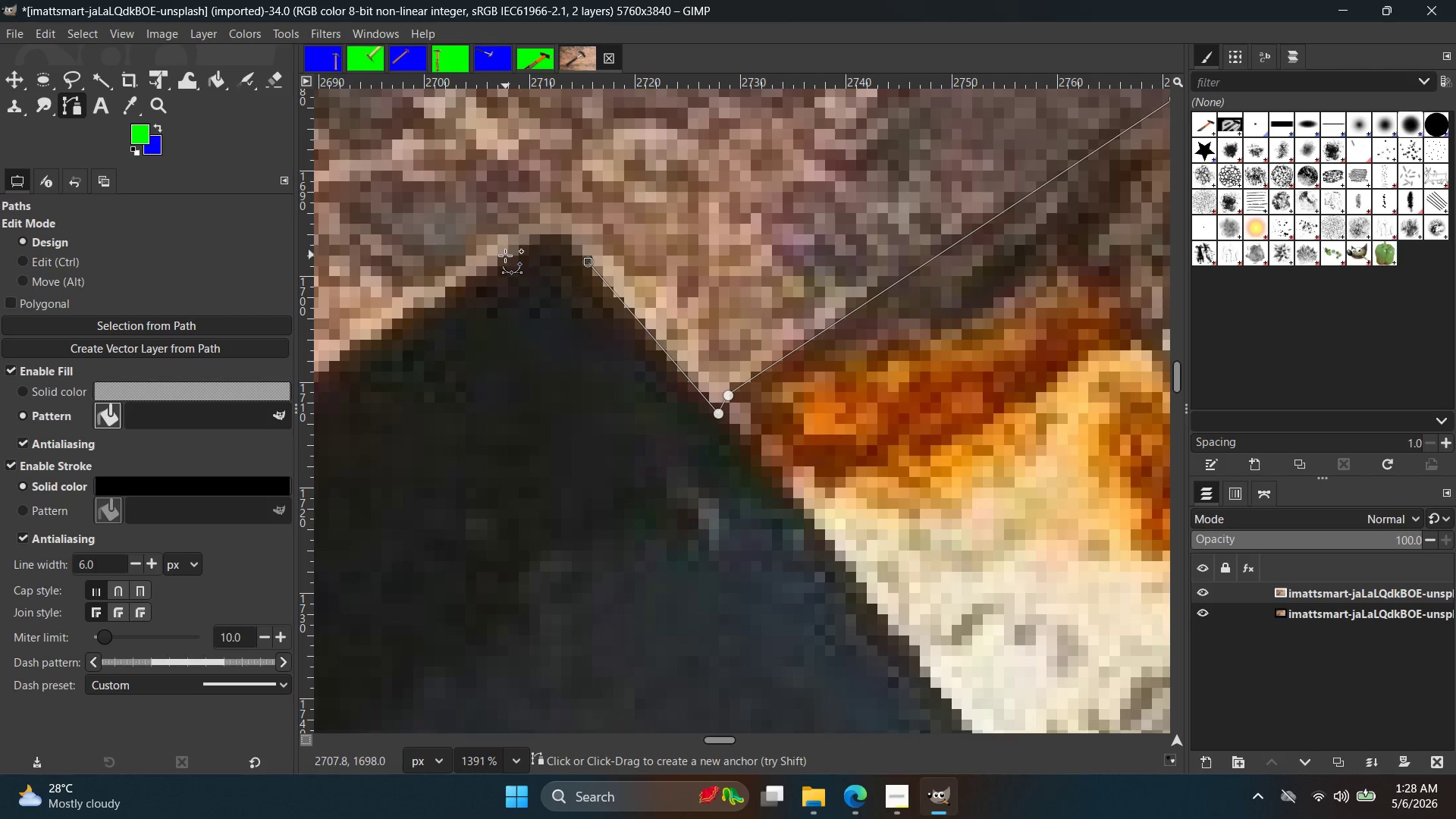 
left_click_drag(start_coordinate=[504, 257], to_coordinate=[435, 309])
 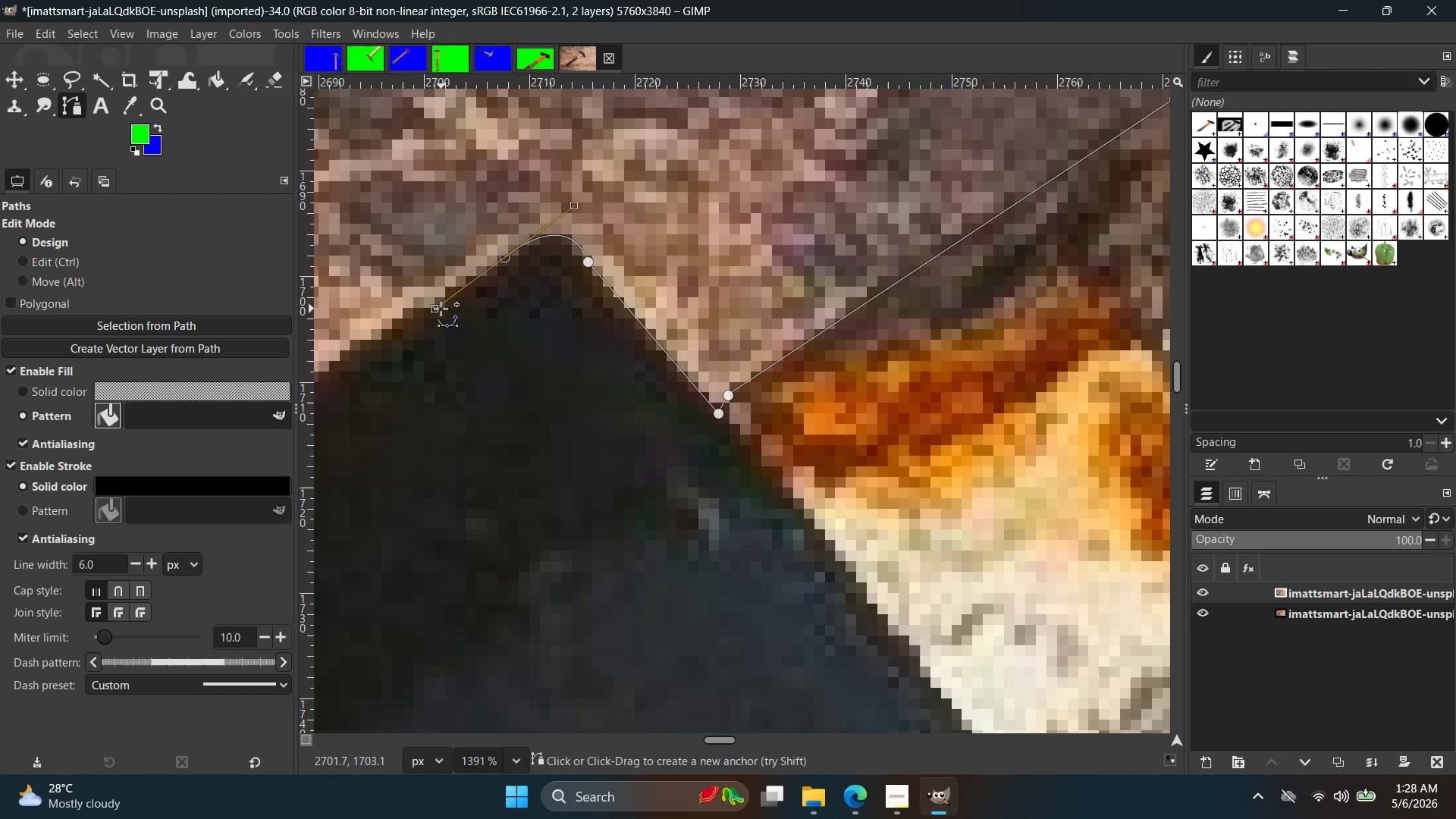 
left_click_drag(start_coordinate=[437, 309], to_coordinate=[419, 306])
 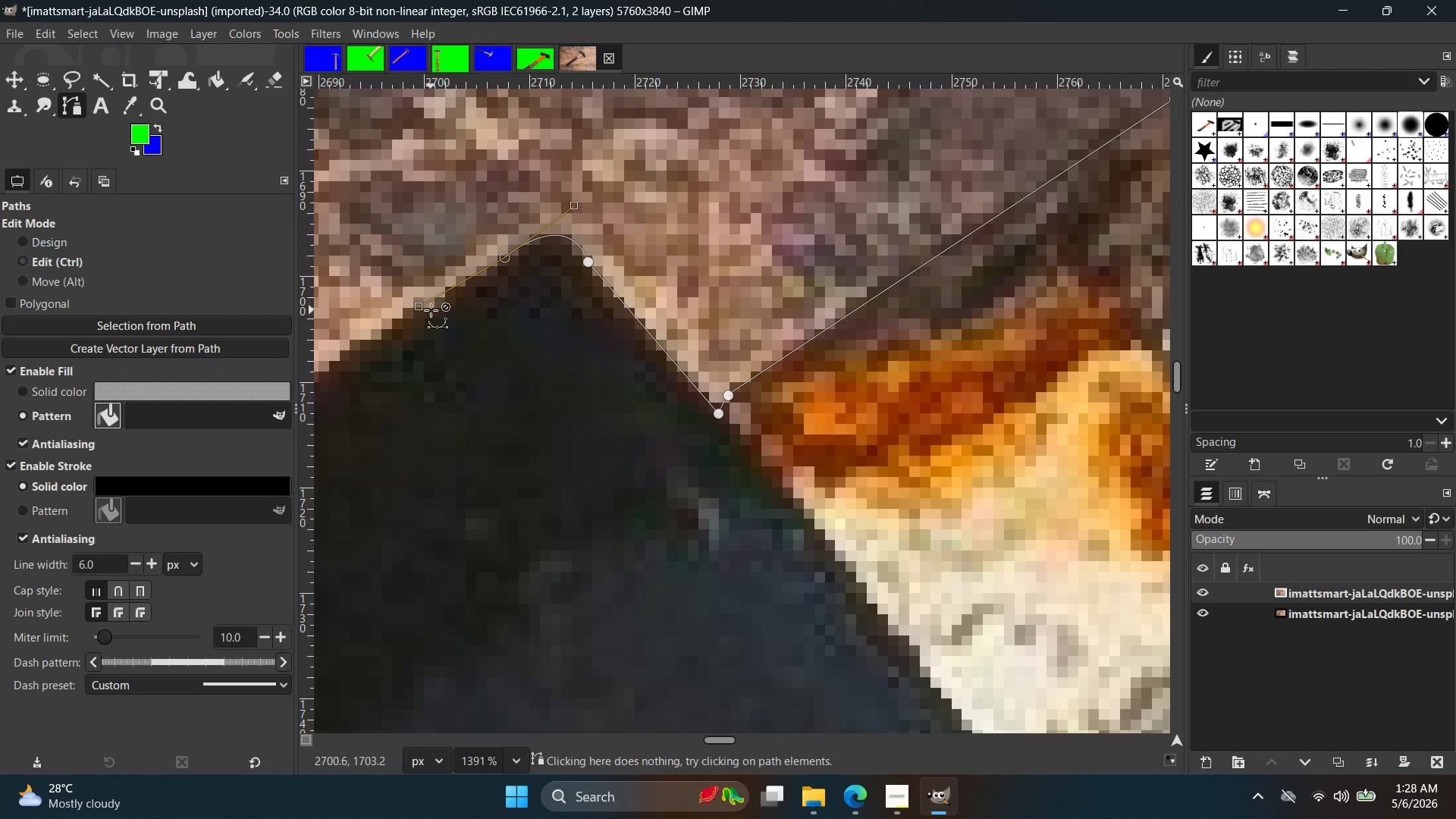 
hold_key(key=ControlLeft, duration=0.41)
 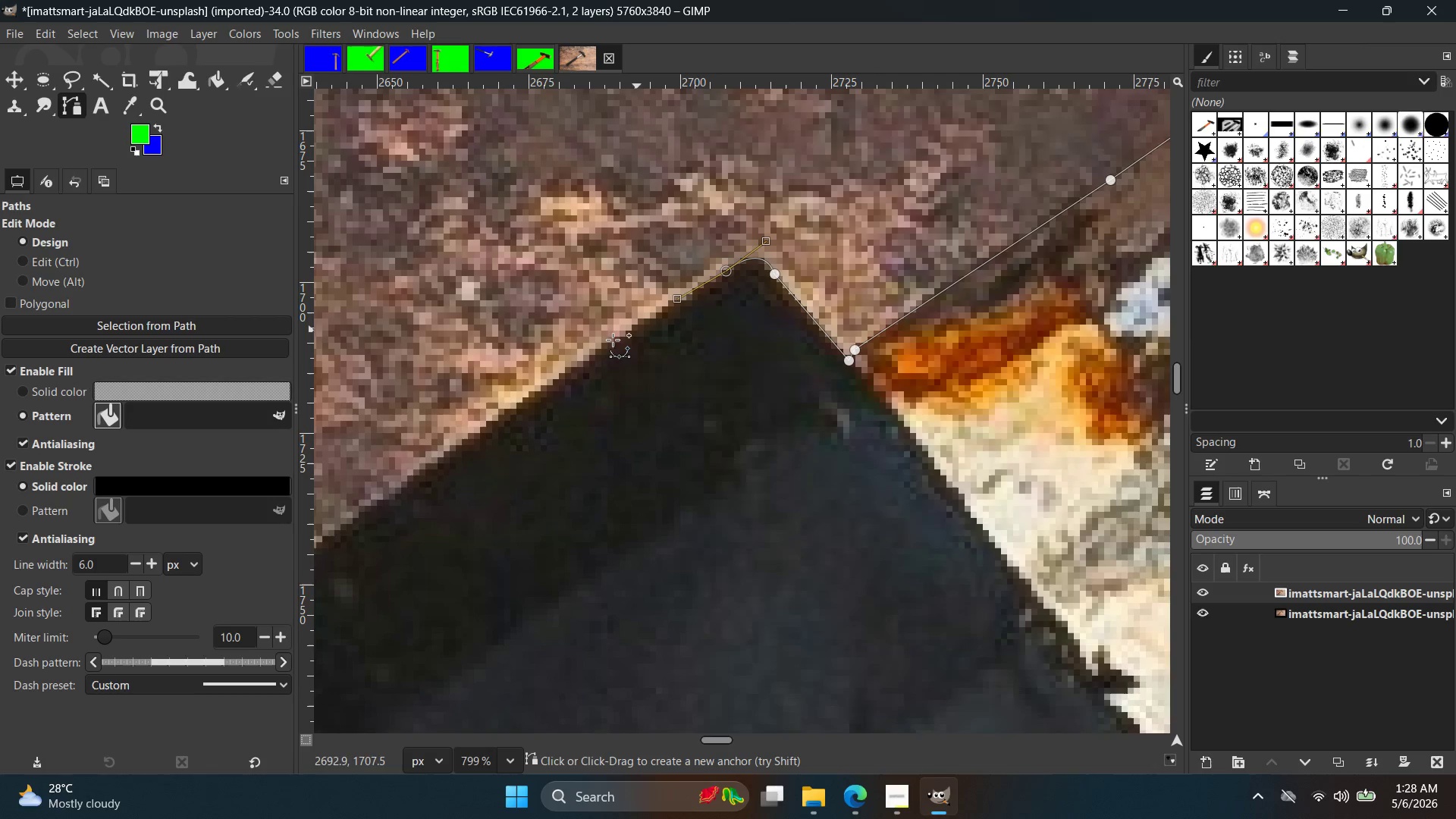 
hold_key(key=Space, duration=0.44)
 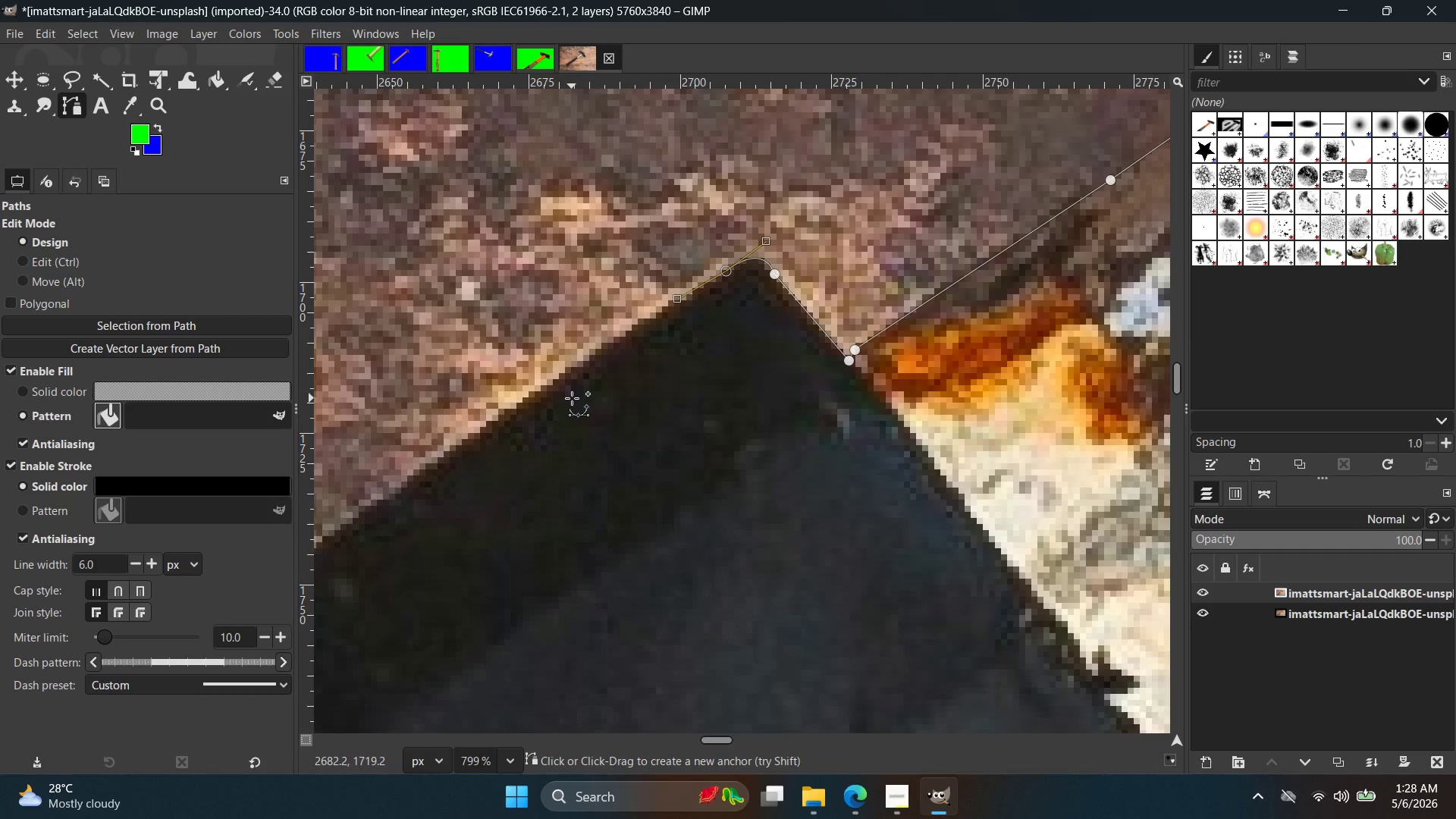 
scroll: coordinate [445, 321], scroll_direction: down, amount: 6.0
 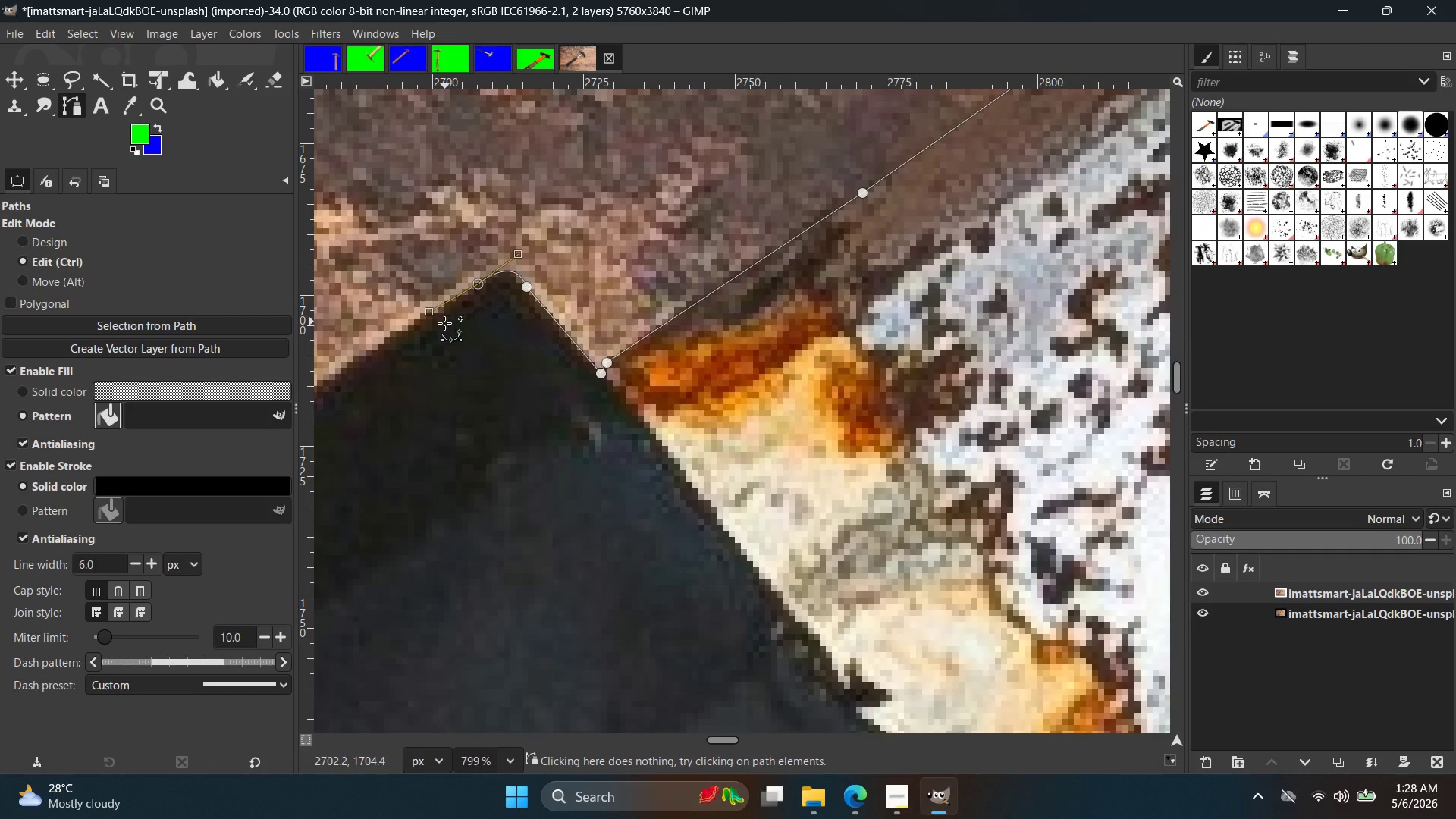 
hold_key(key=Space, duration=0.34)
 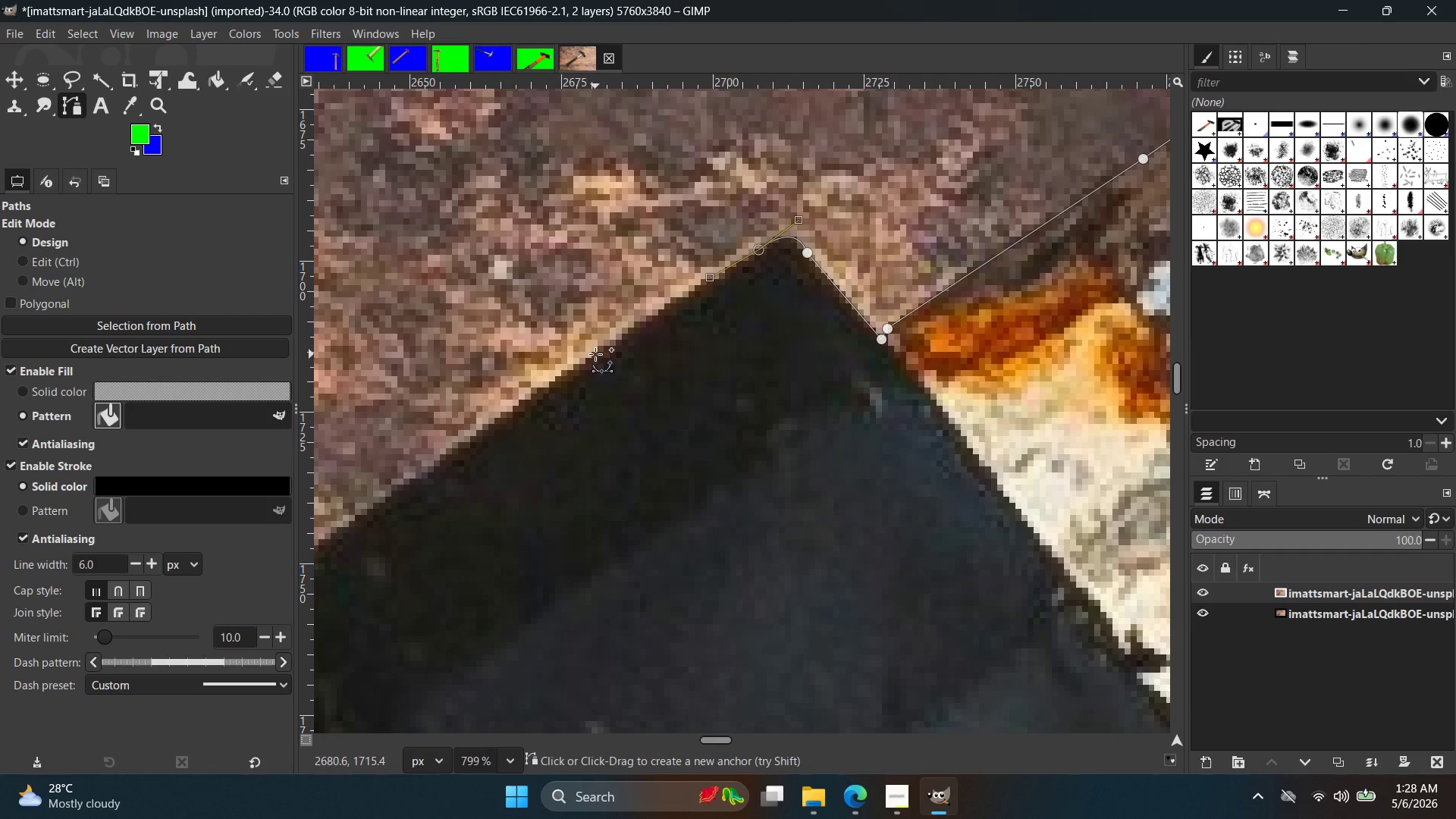 
left_click([595, 354])
 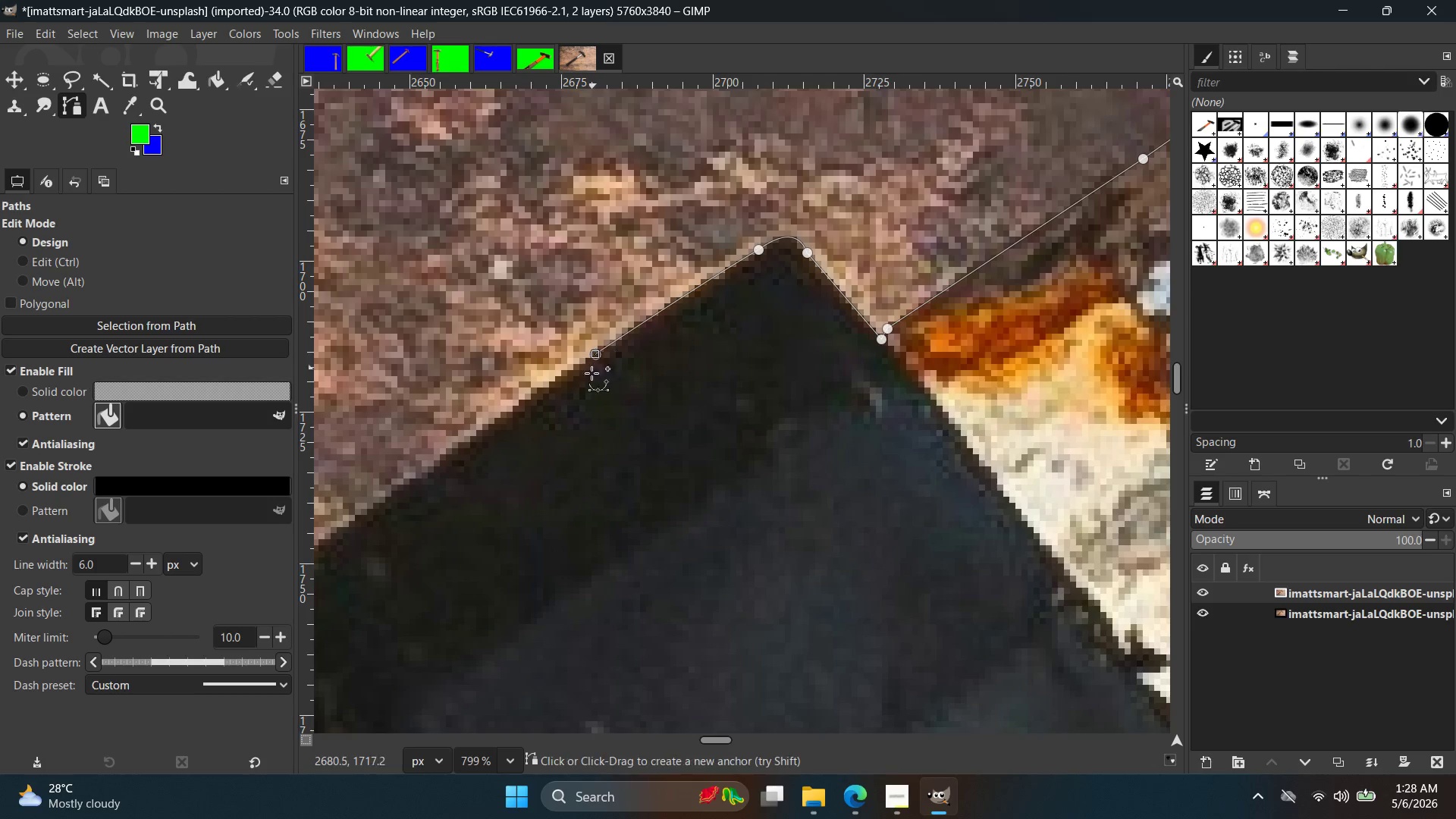 
hold_key(key=Space, duration=0.42)
 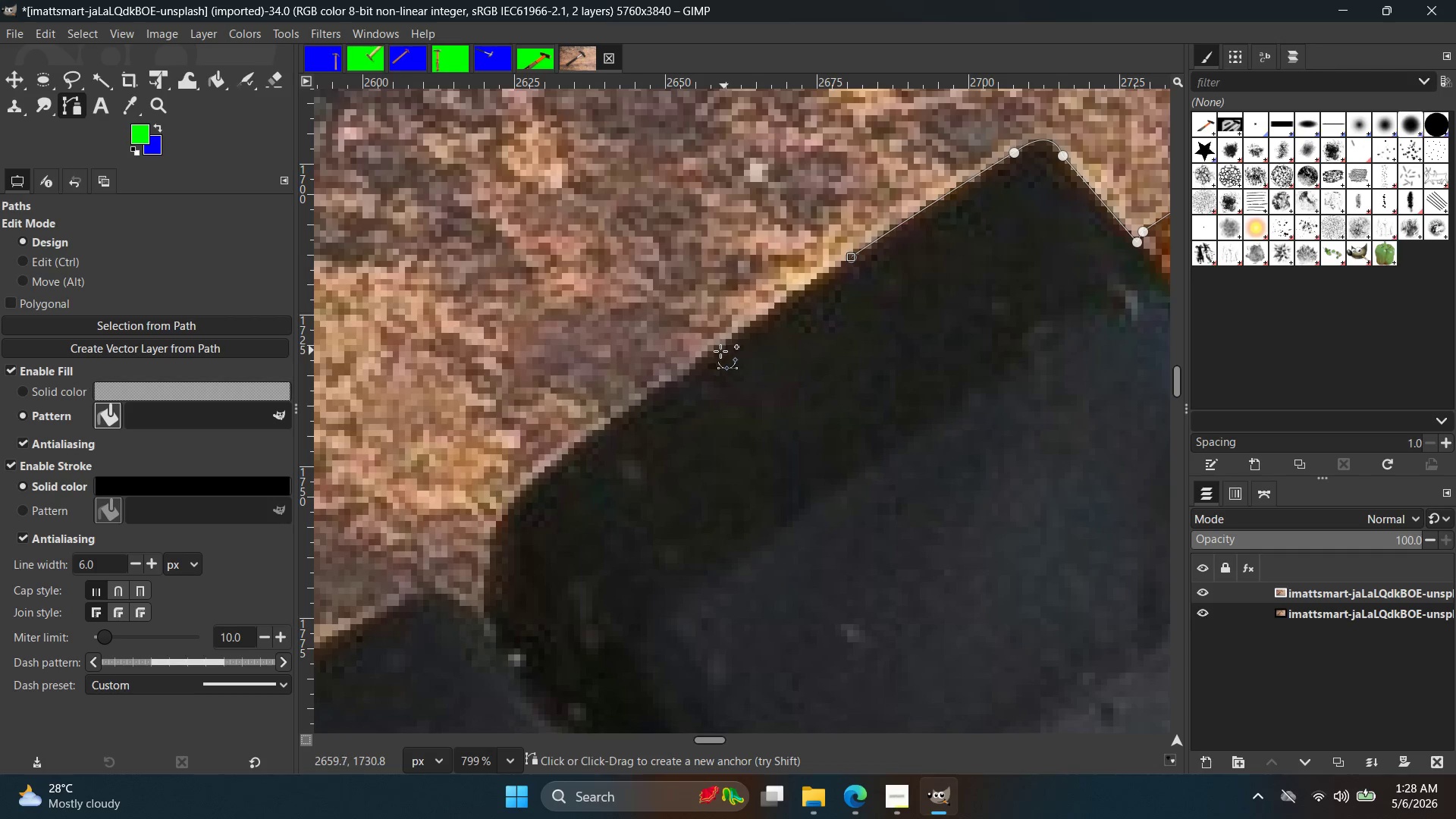 
left_click([710, 351])
 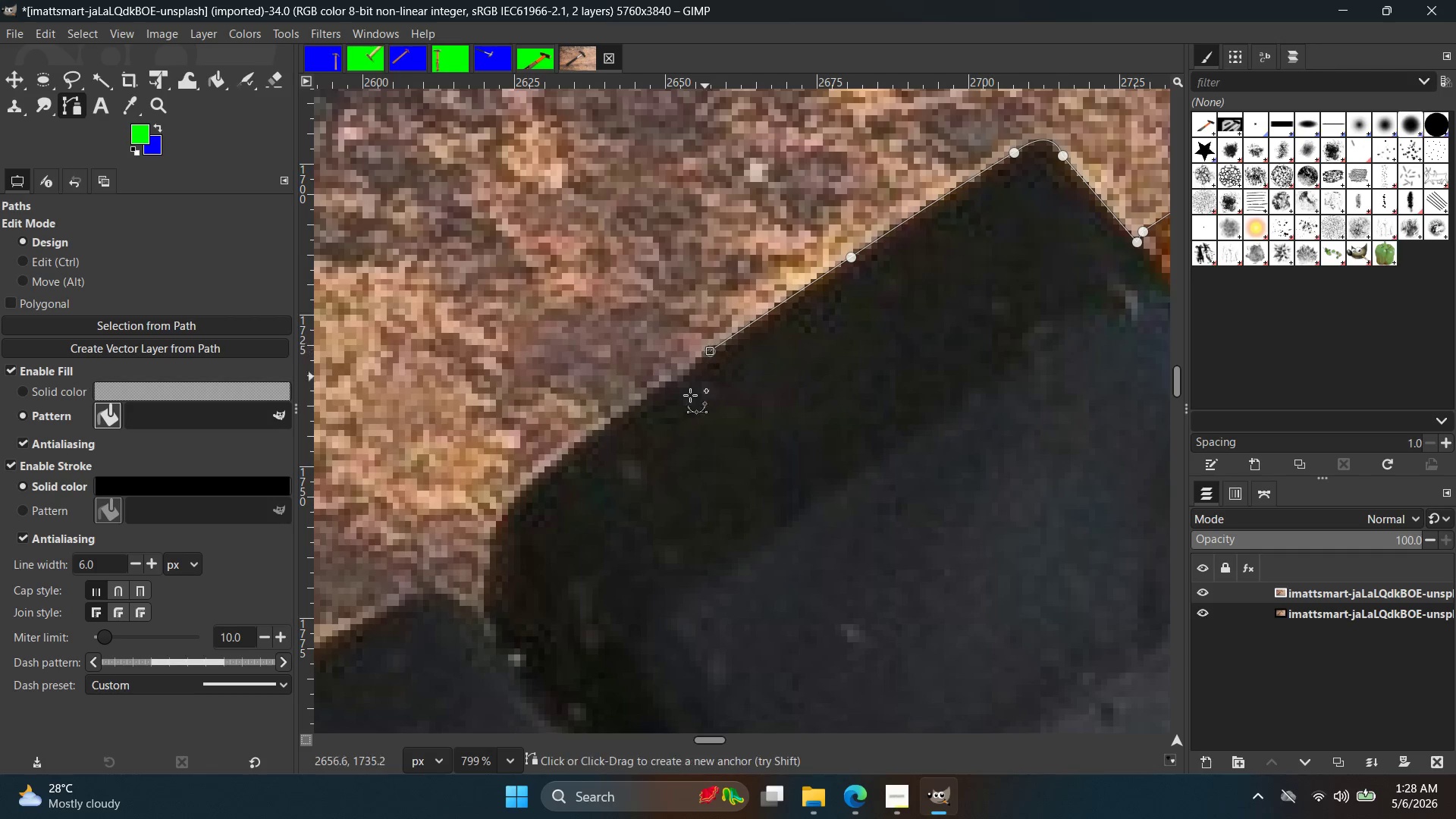 
key(Space)
 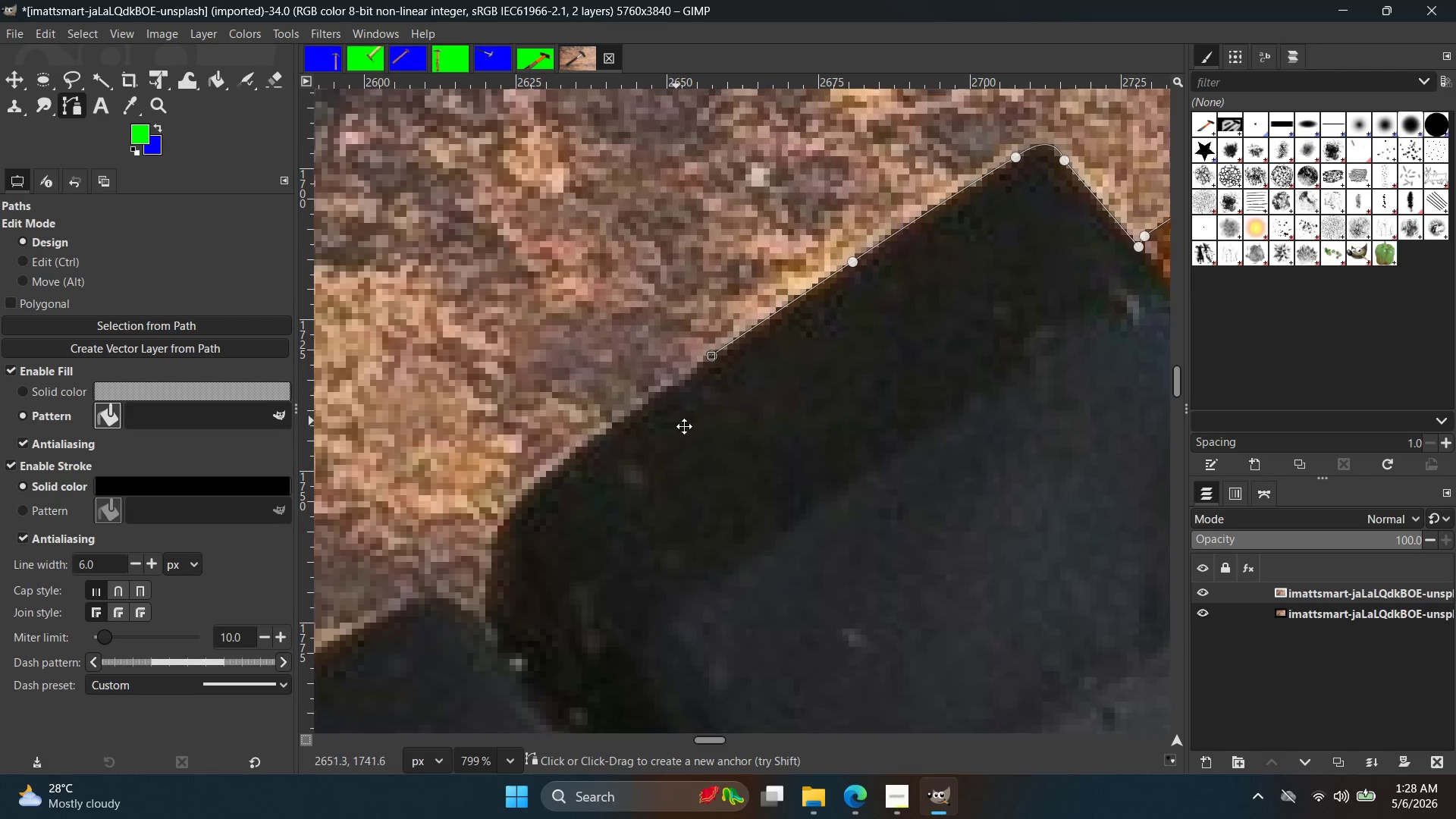 
hold_key(key=ControlLeft, duration=0.47)
 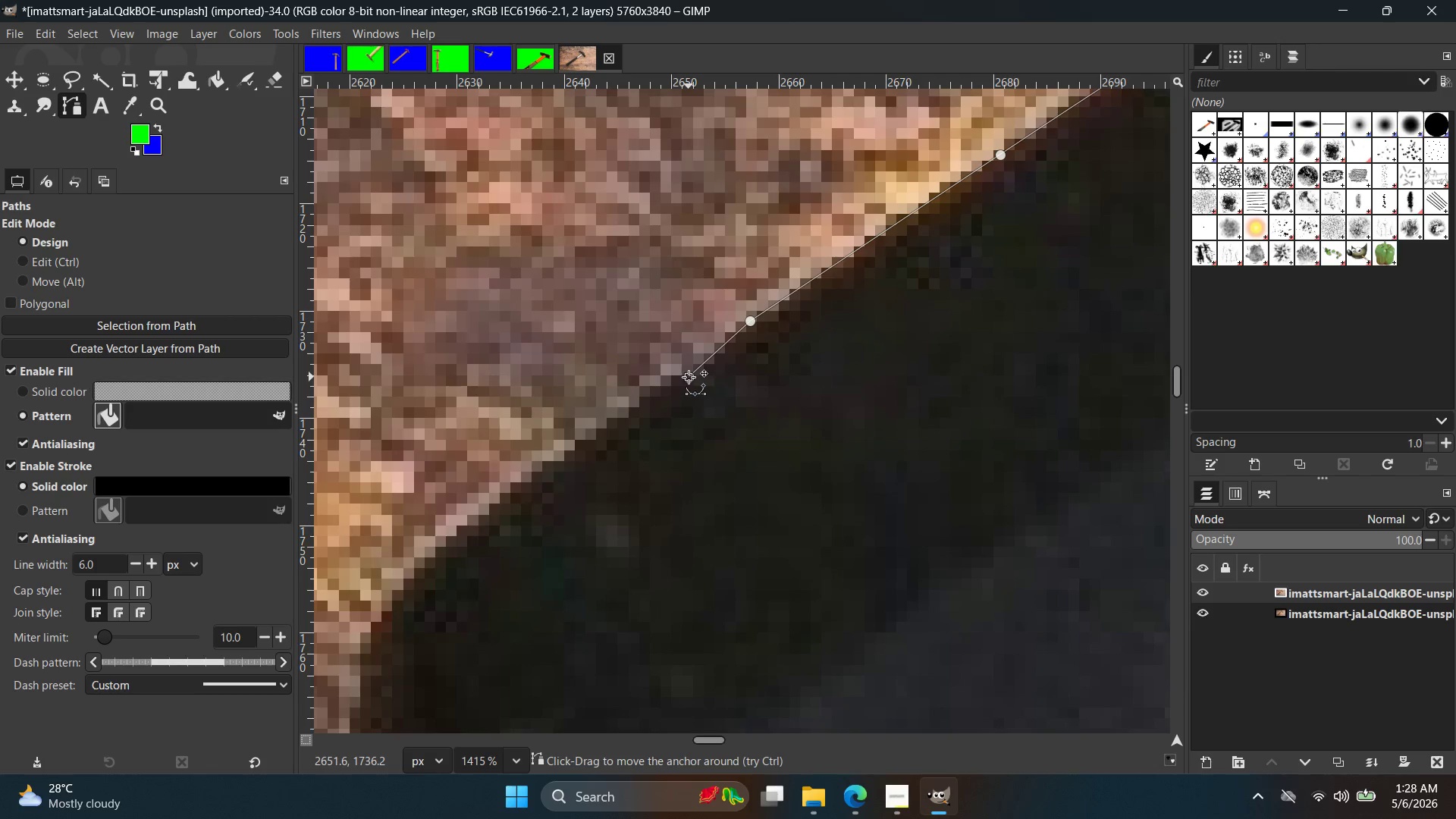 
left_click([689, 377])
 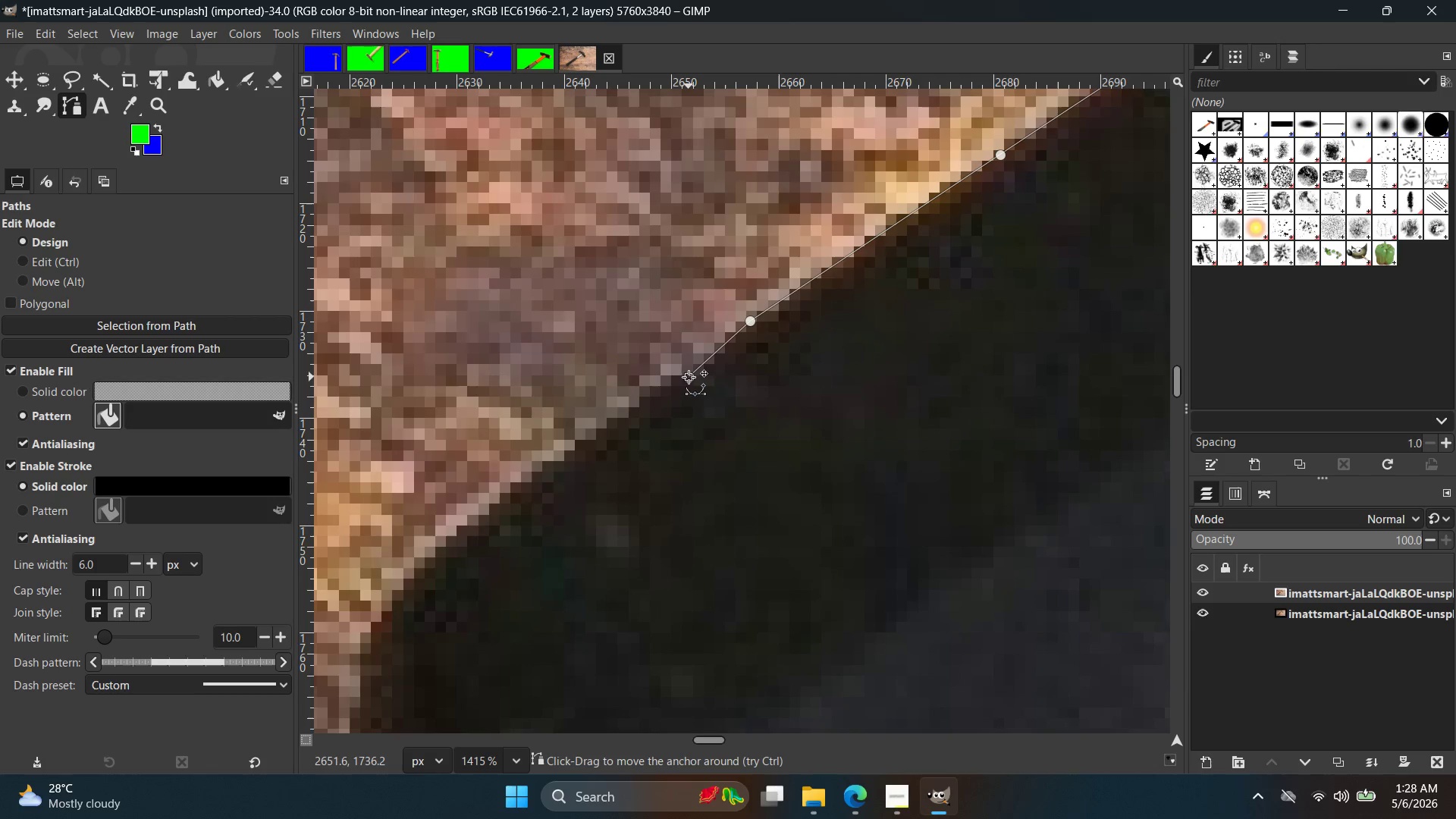 
scroll: coordinate [710, 414], scroll_direction: up, amount: 6.0
 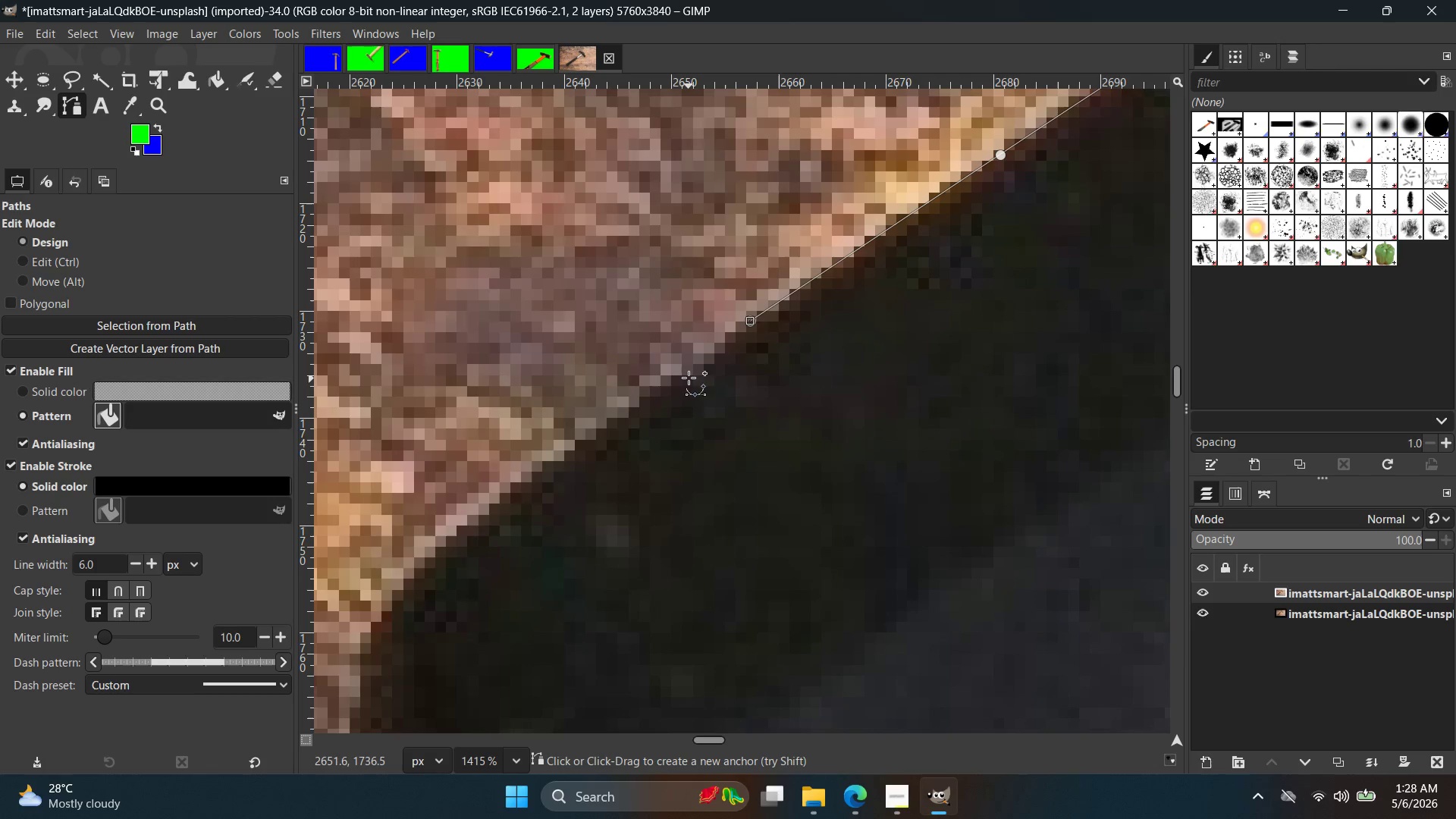 
double_click([689, 377])
 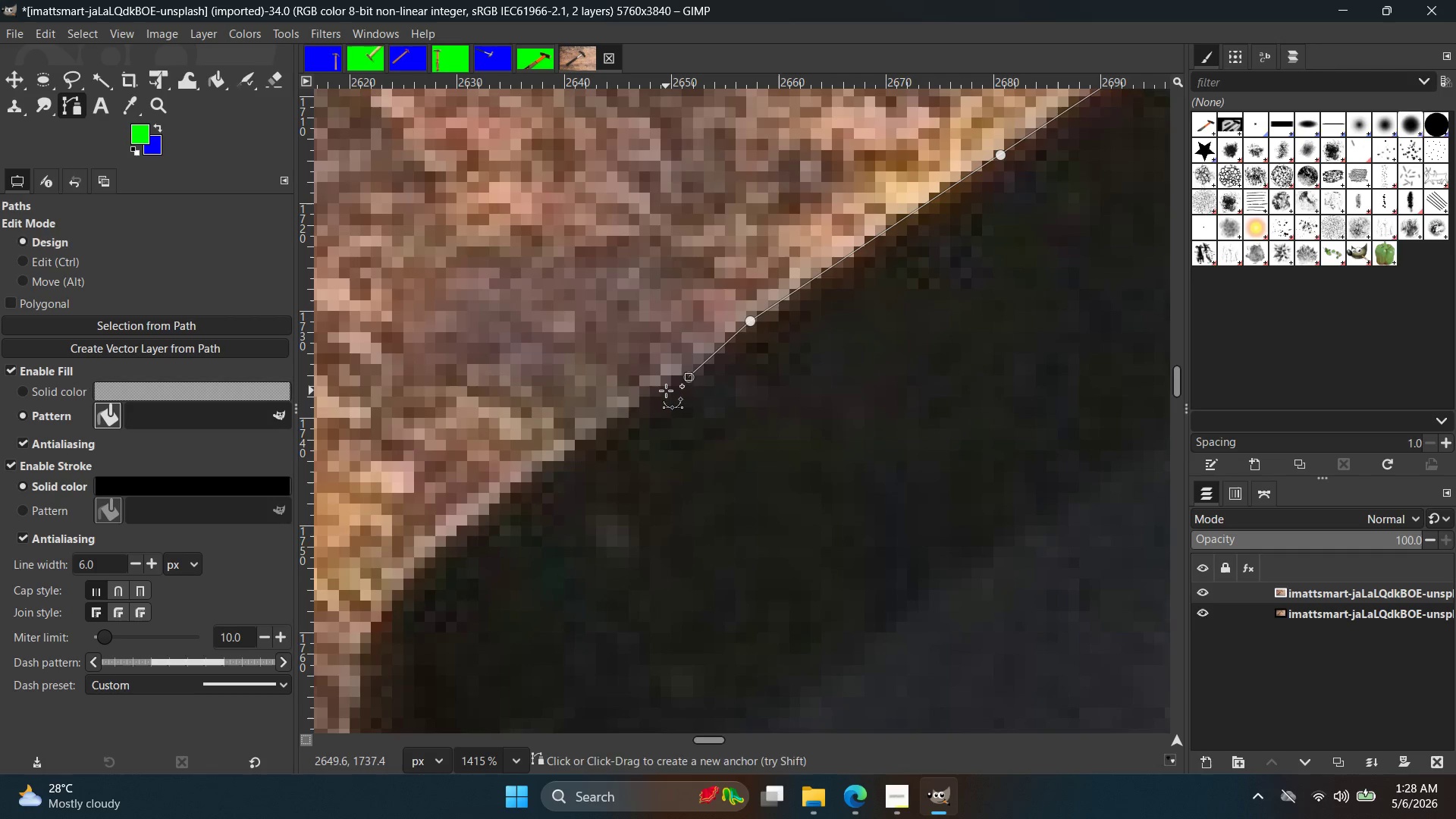 
key(Control+ControlLeft)
 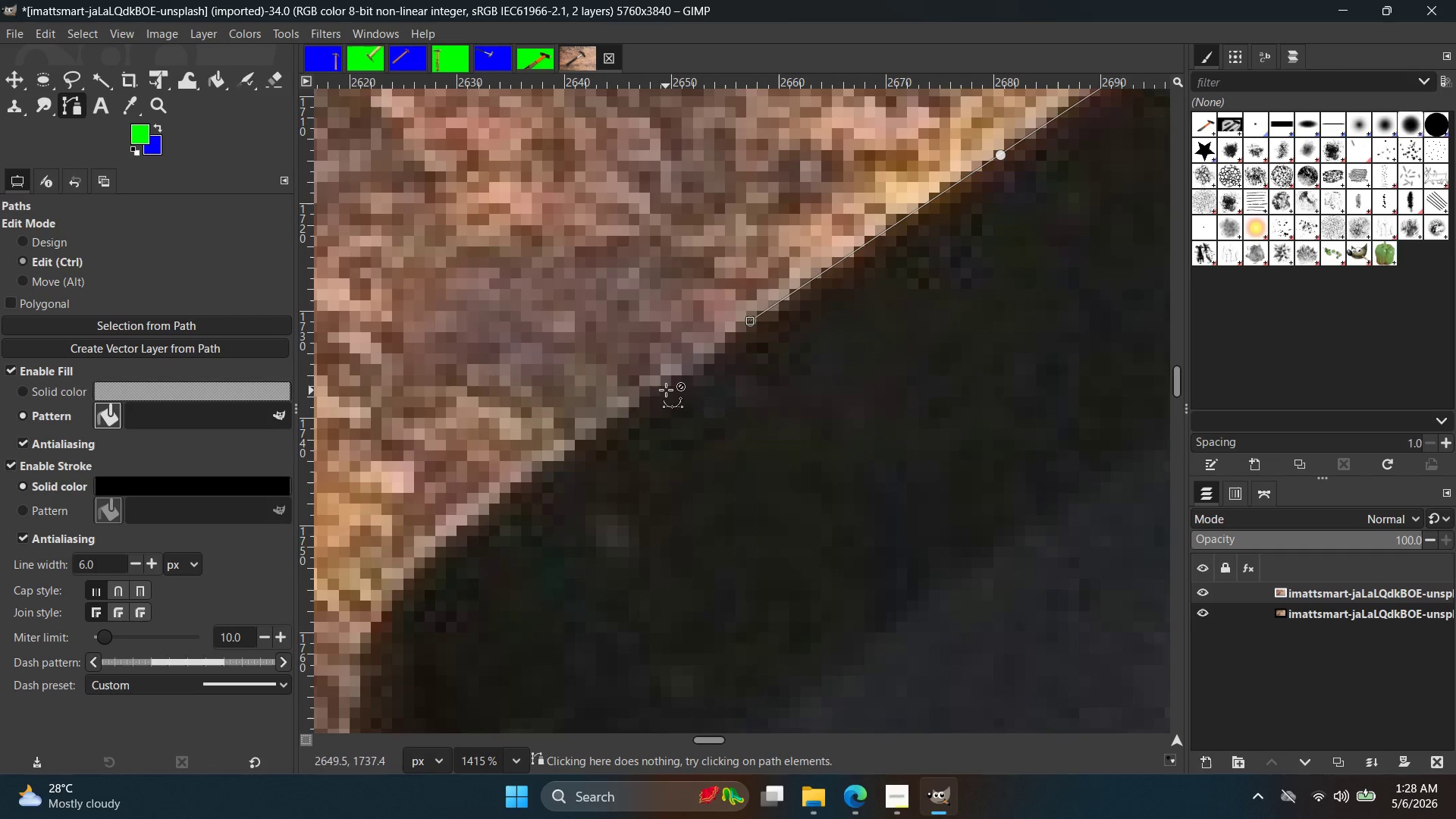 
key(Control+Z)
 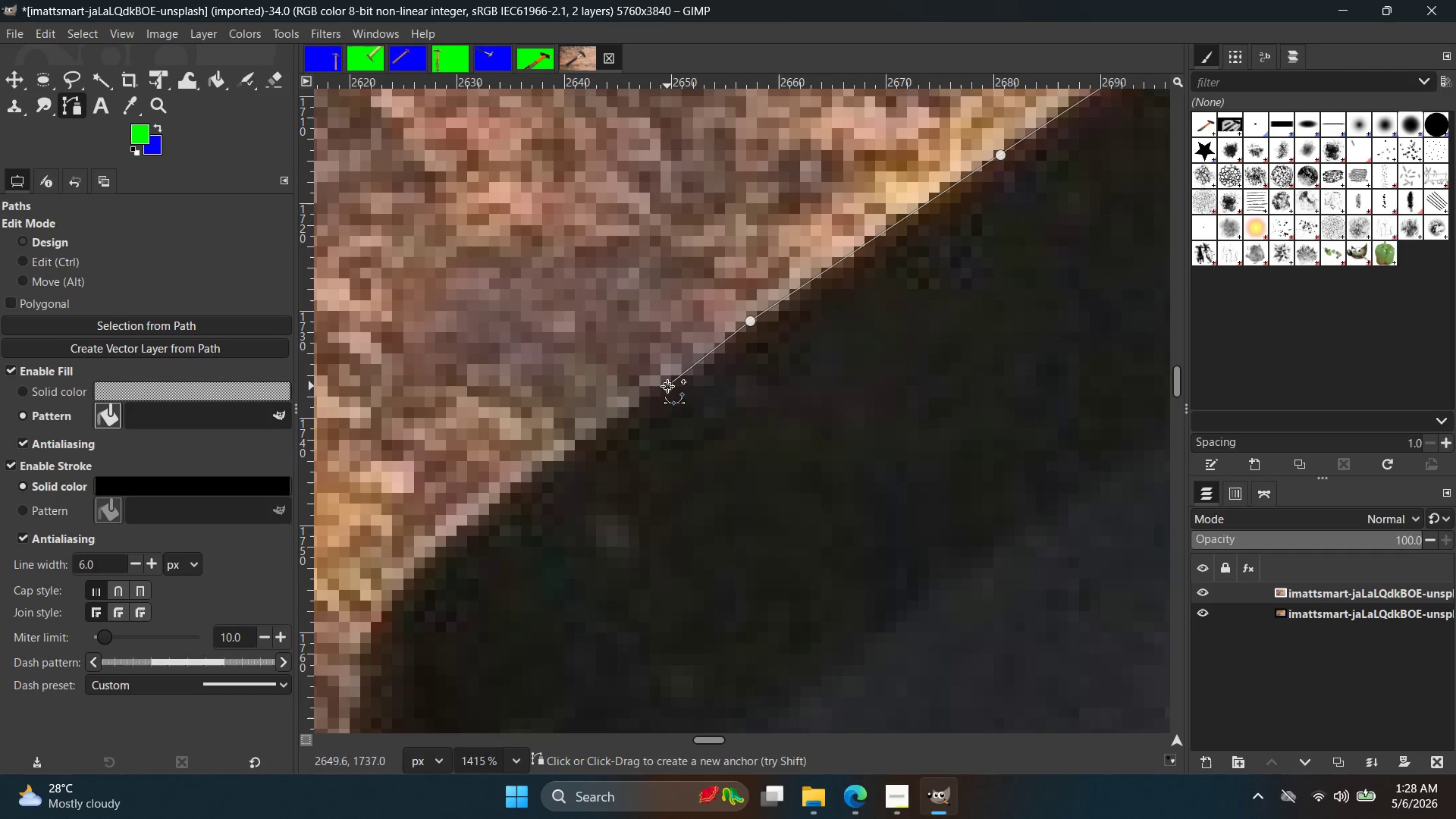 
left_click([667, 386])
 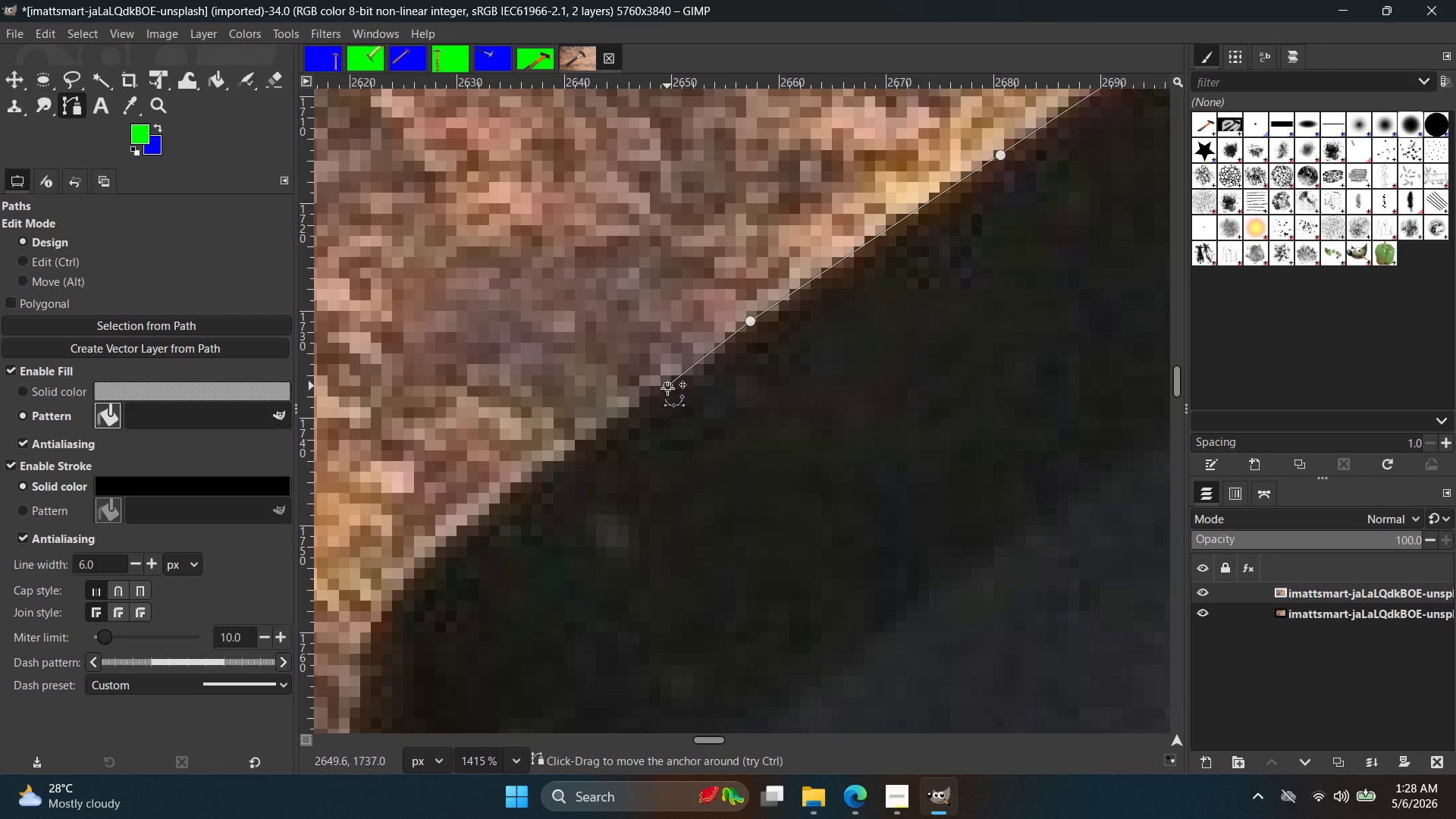 
hold_key(key=Space, duration=0.31)
 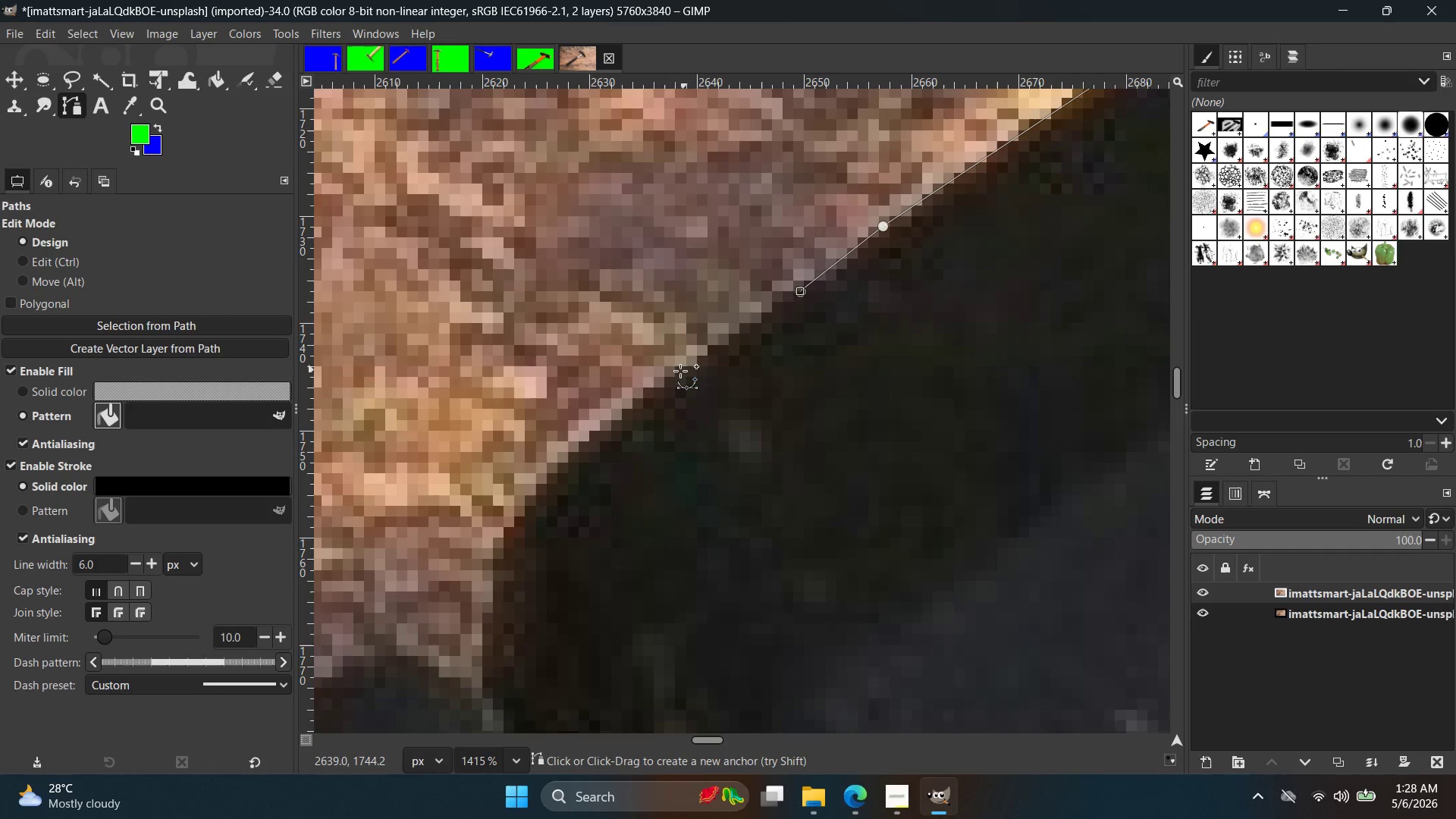 
left_click([680, 372])
 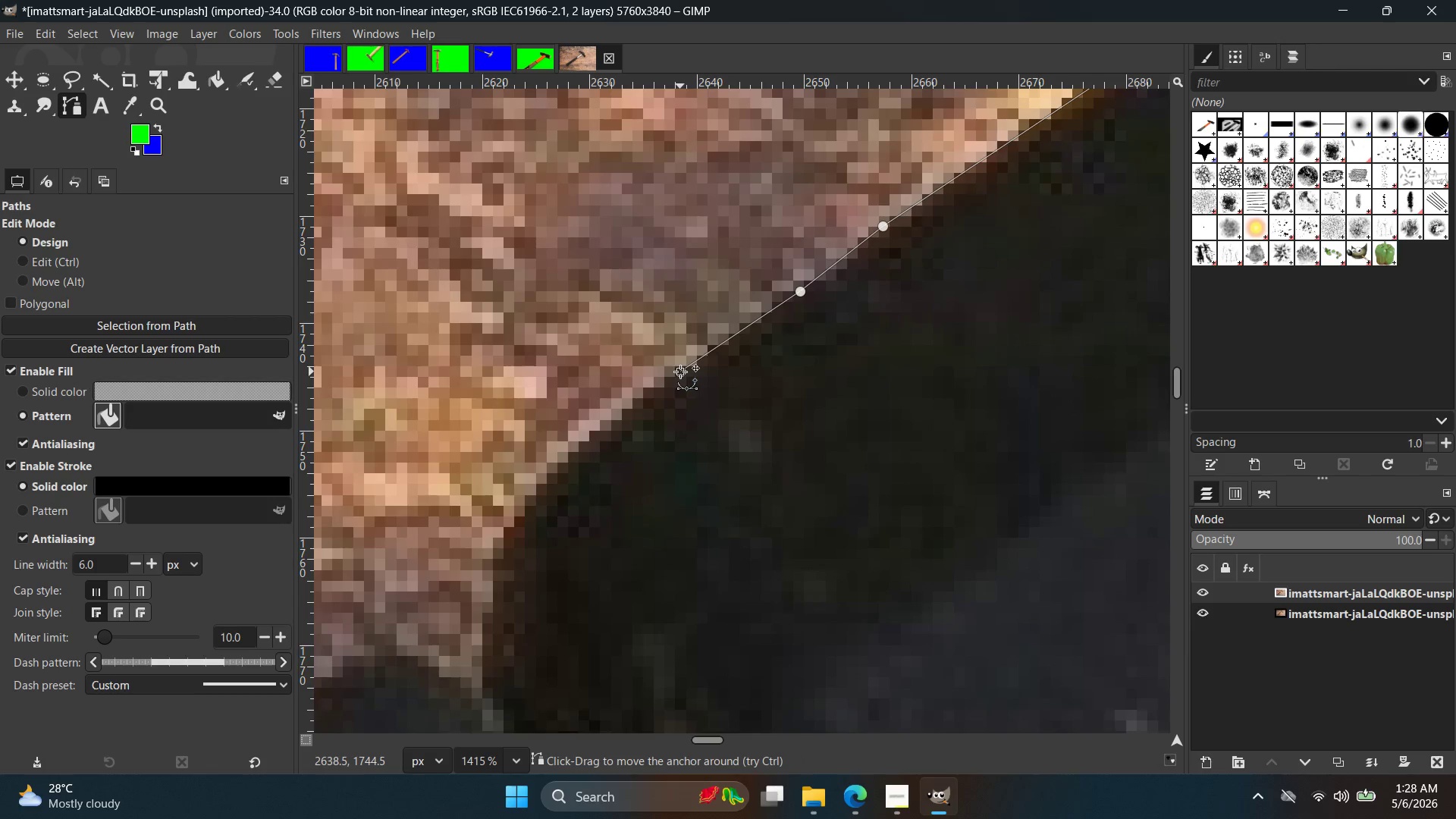 
hold_key(key=Space, duration=0.45)
 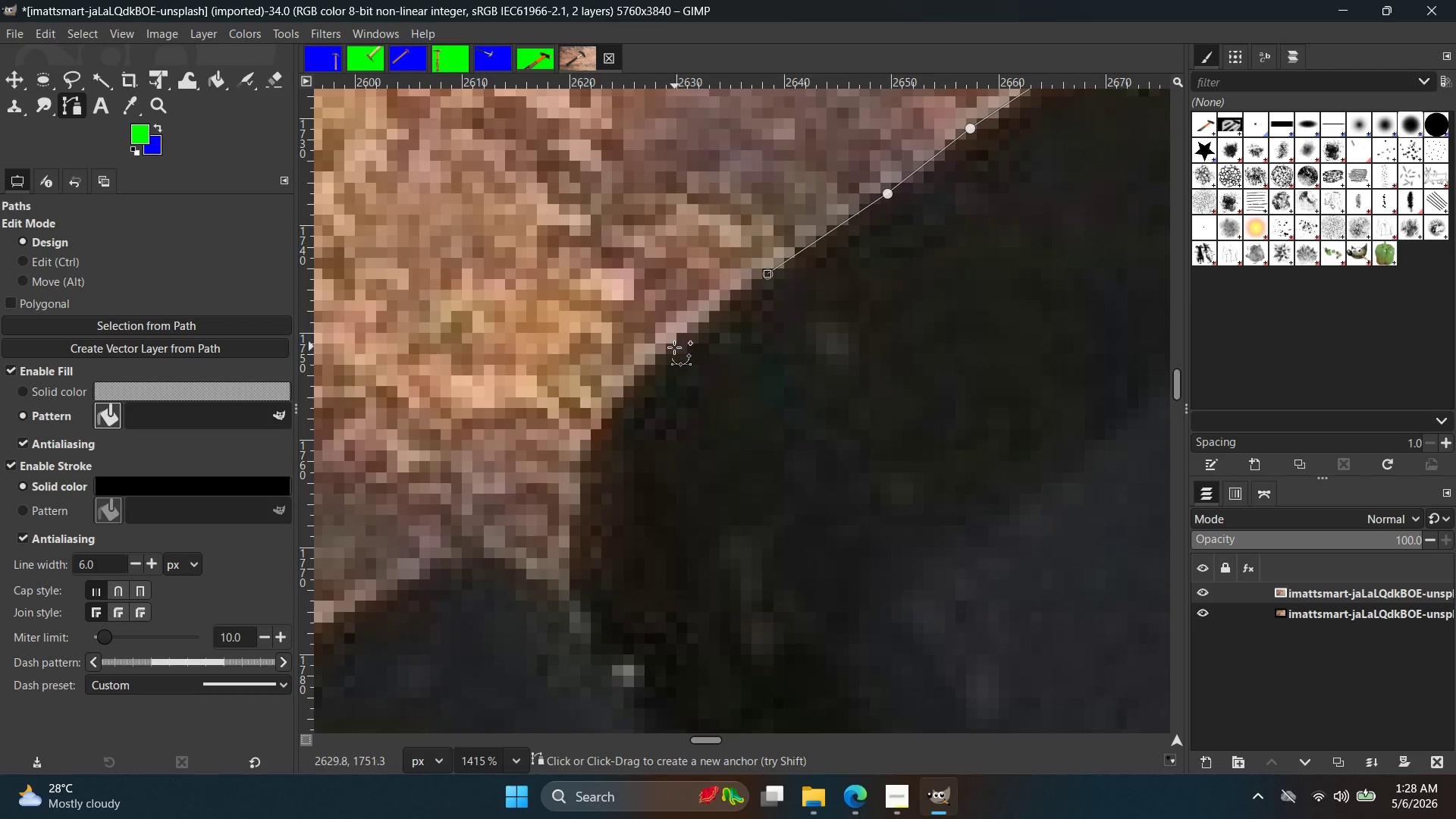 
left_click([674, 347])
 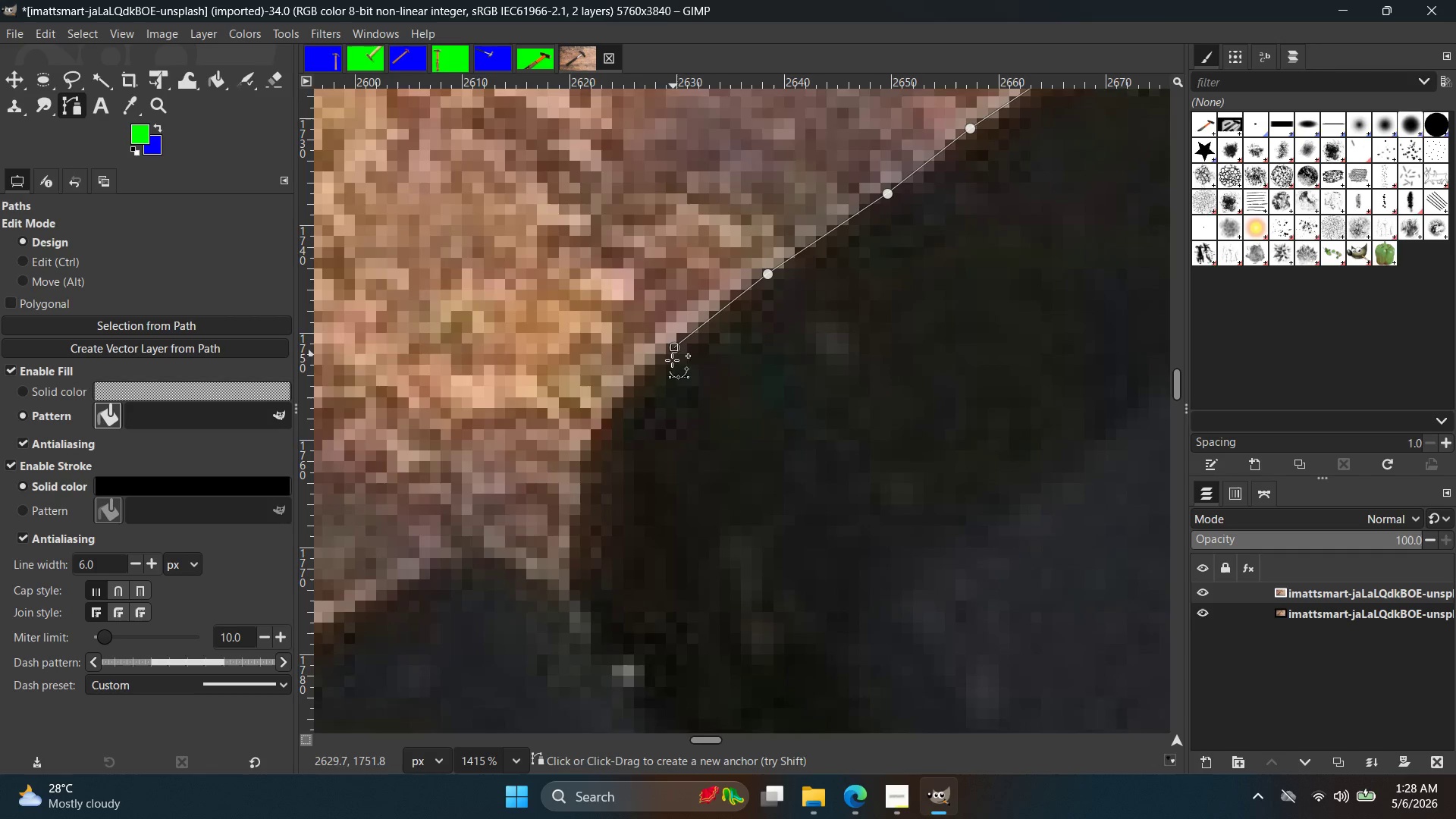 
hold_key(key=Space, duration=0.39)
 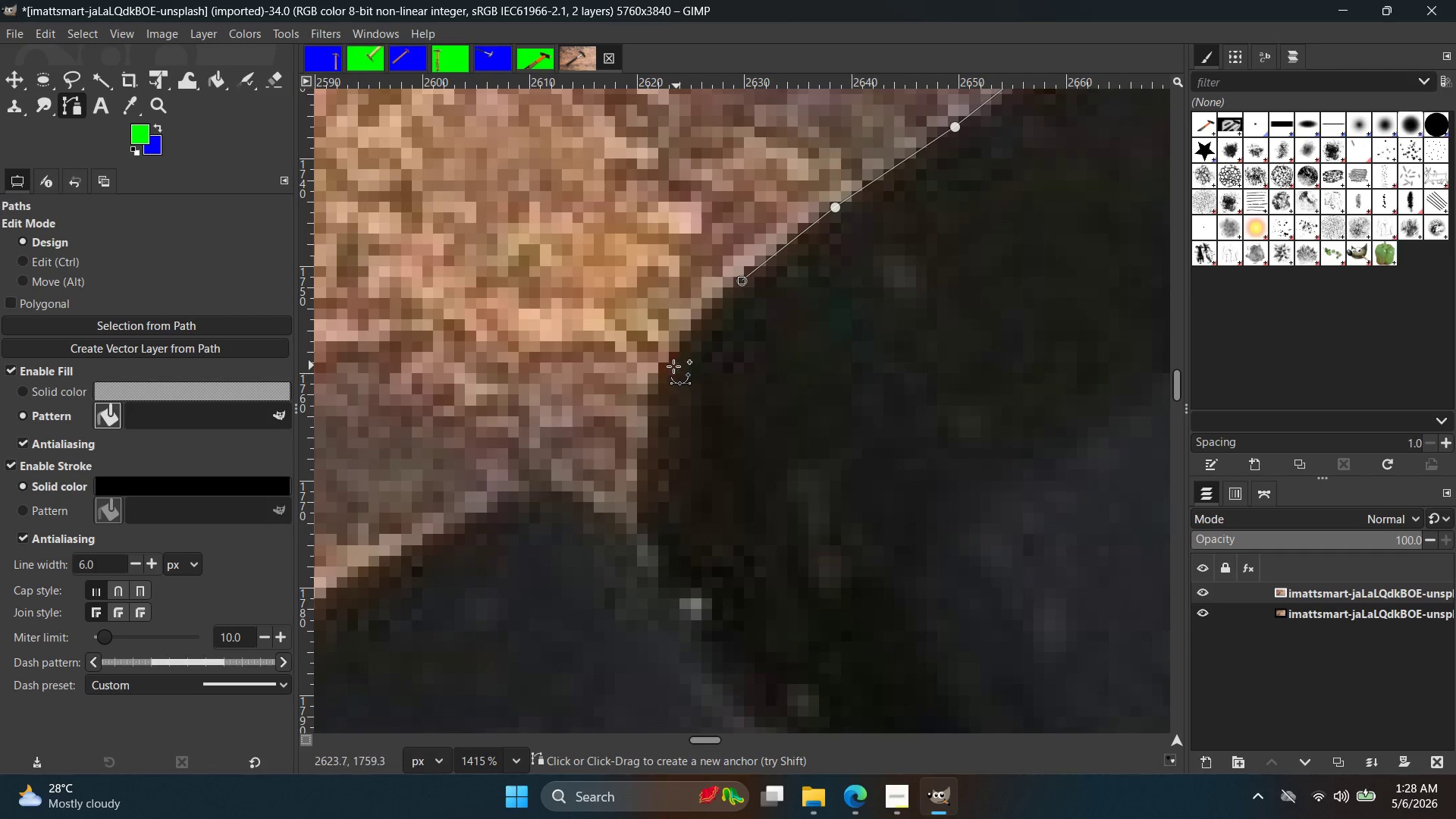 
left_click([673, 368])
 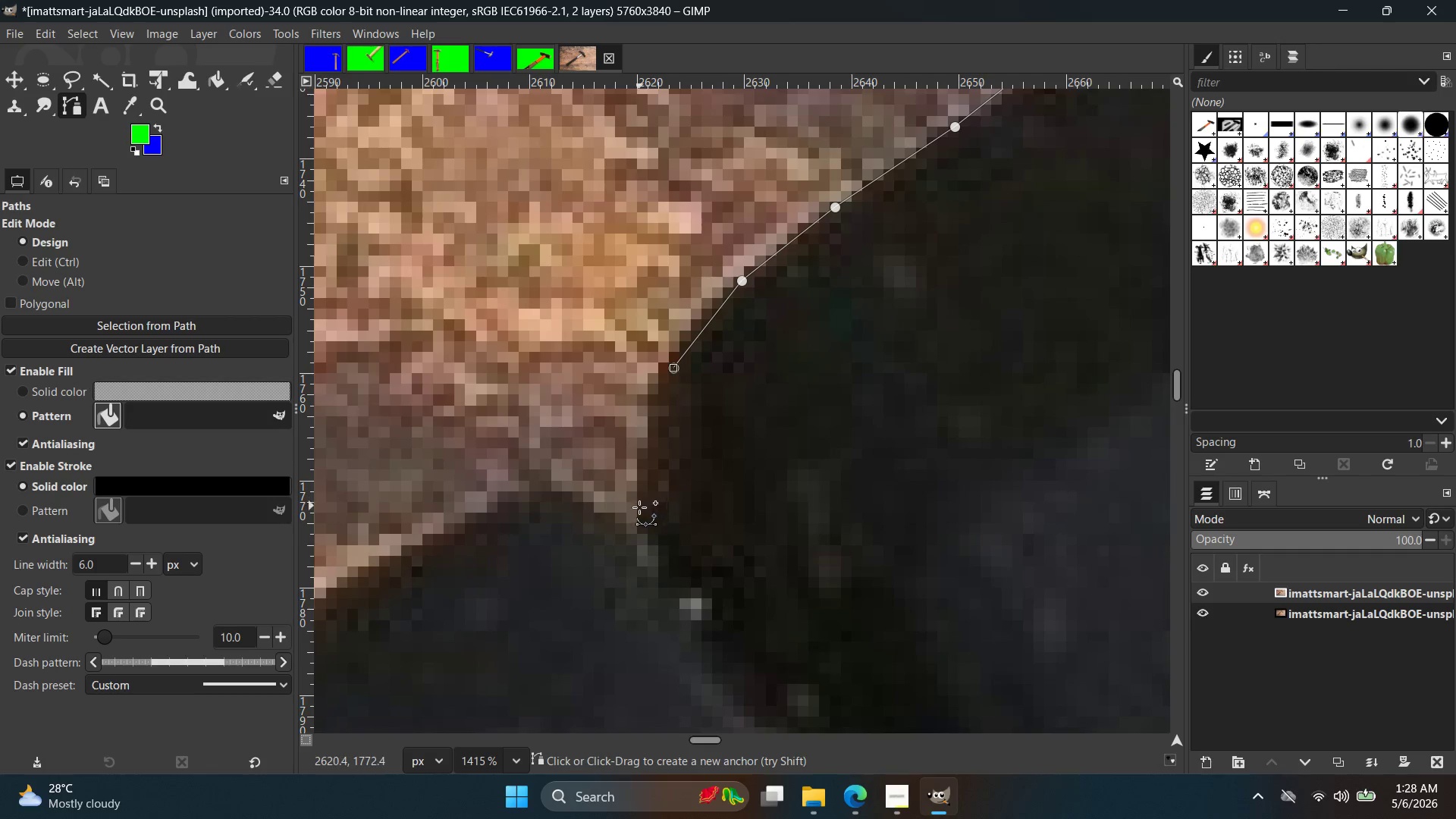 
left_click_drag(start_coordinate=[642, 513], to_coordinate=[658, 588])
 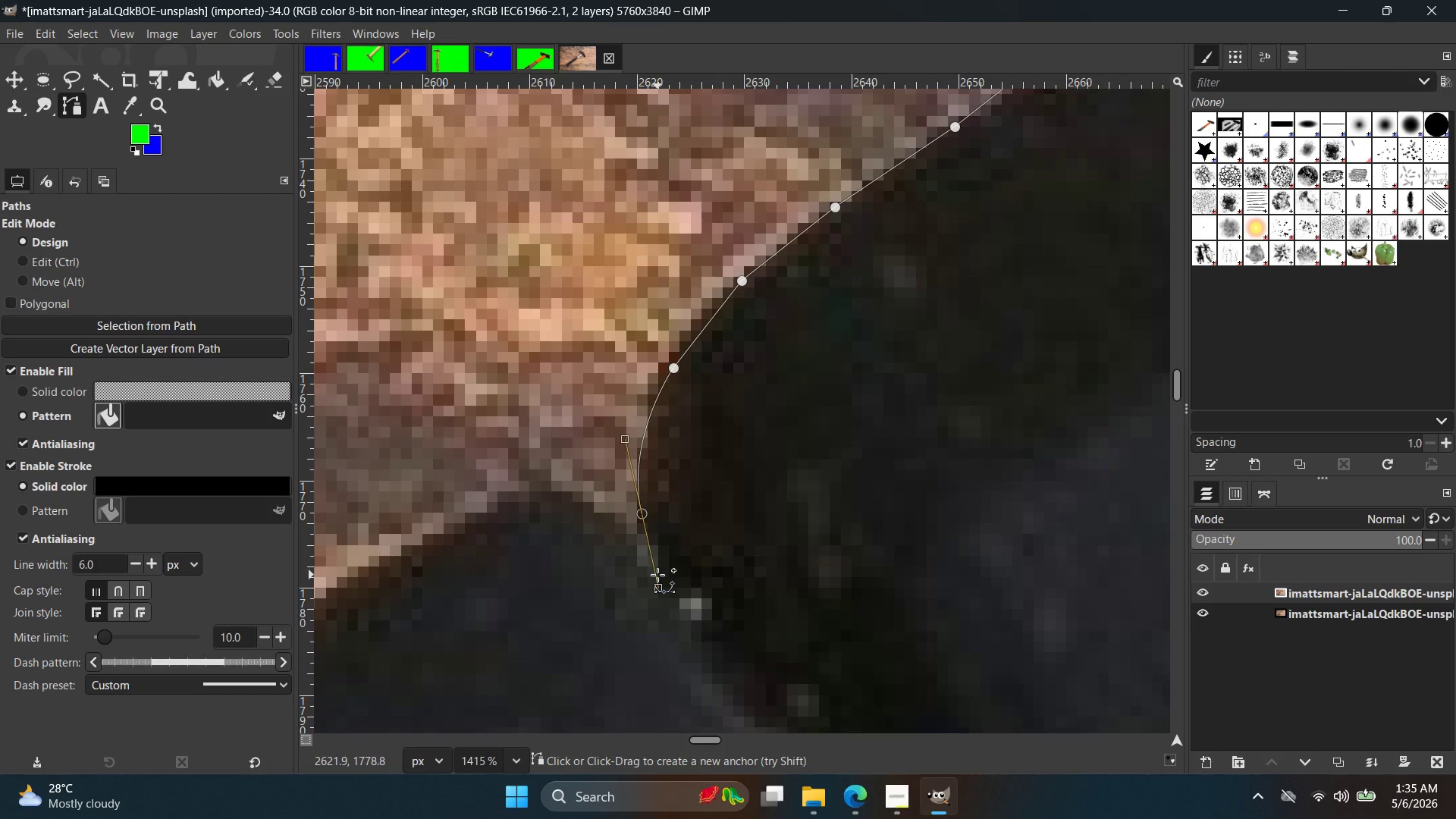 
wait(390.06)
 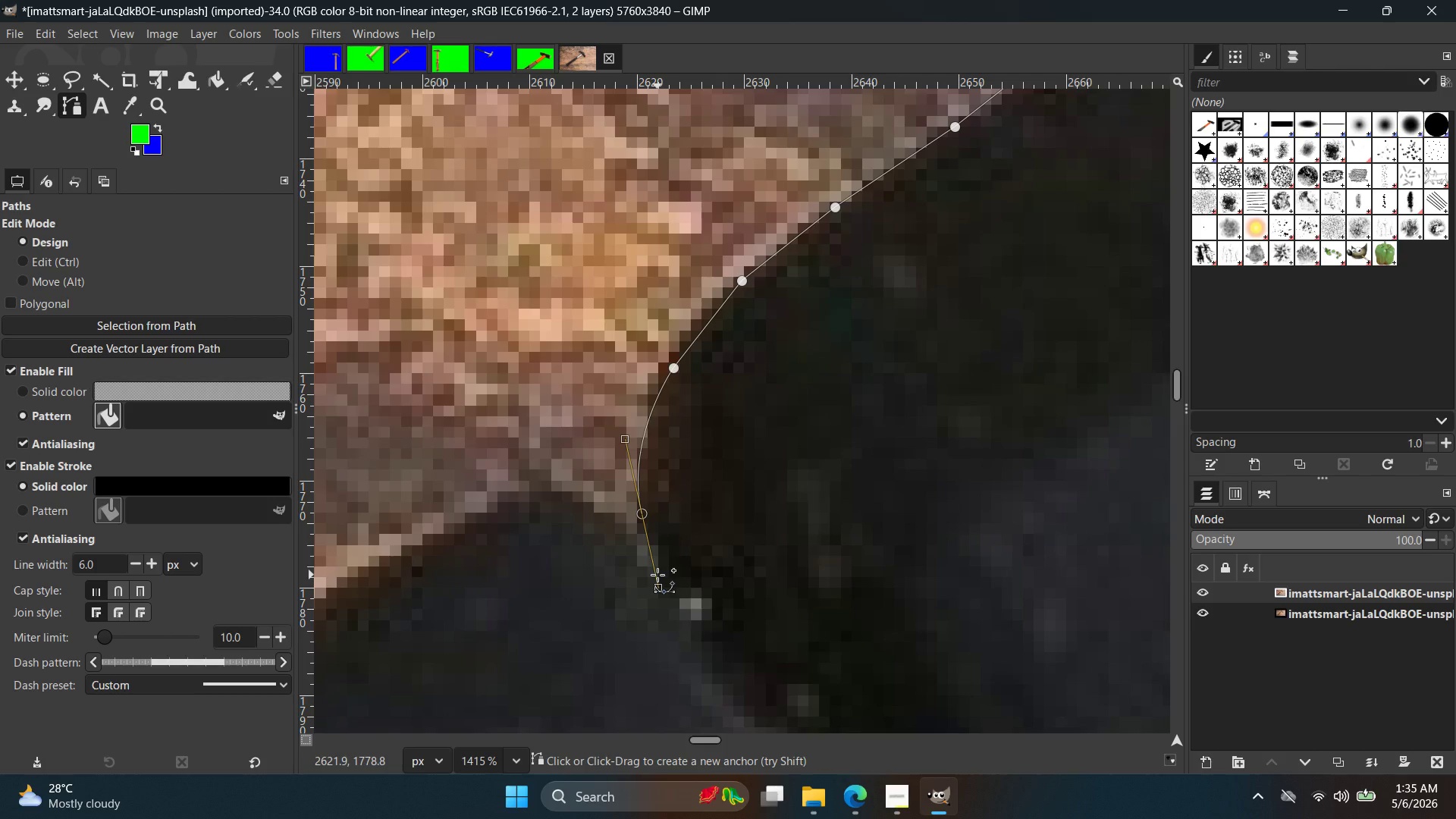 
hold_key(key=ControlLeft, duration=0.94)
 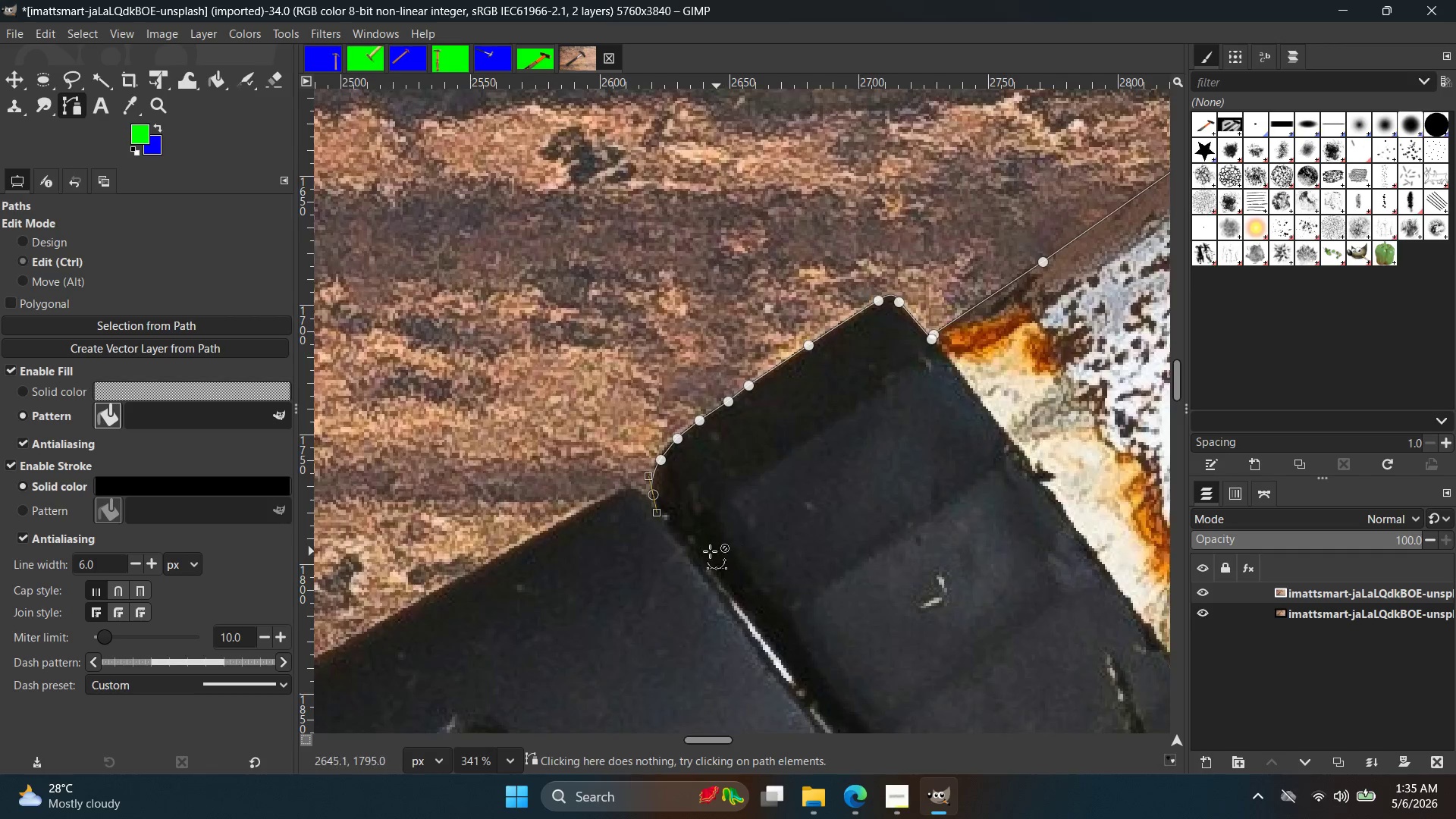 
hold_key(key=Space, duration=0.33)
 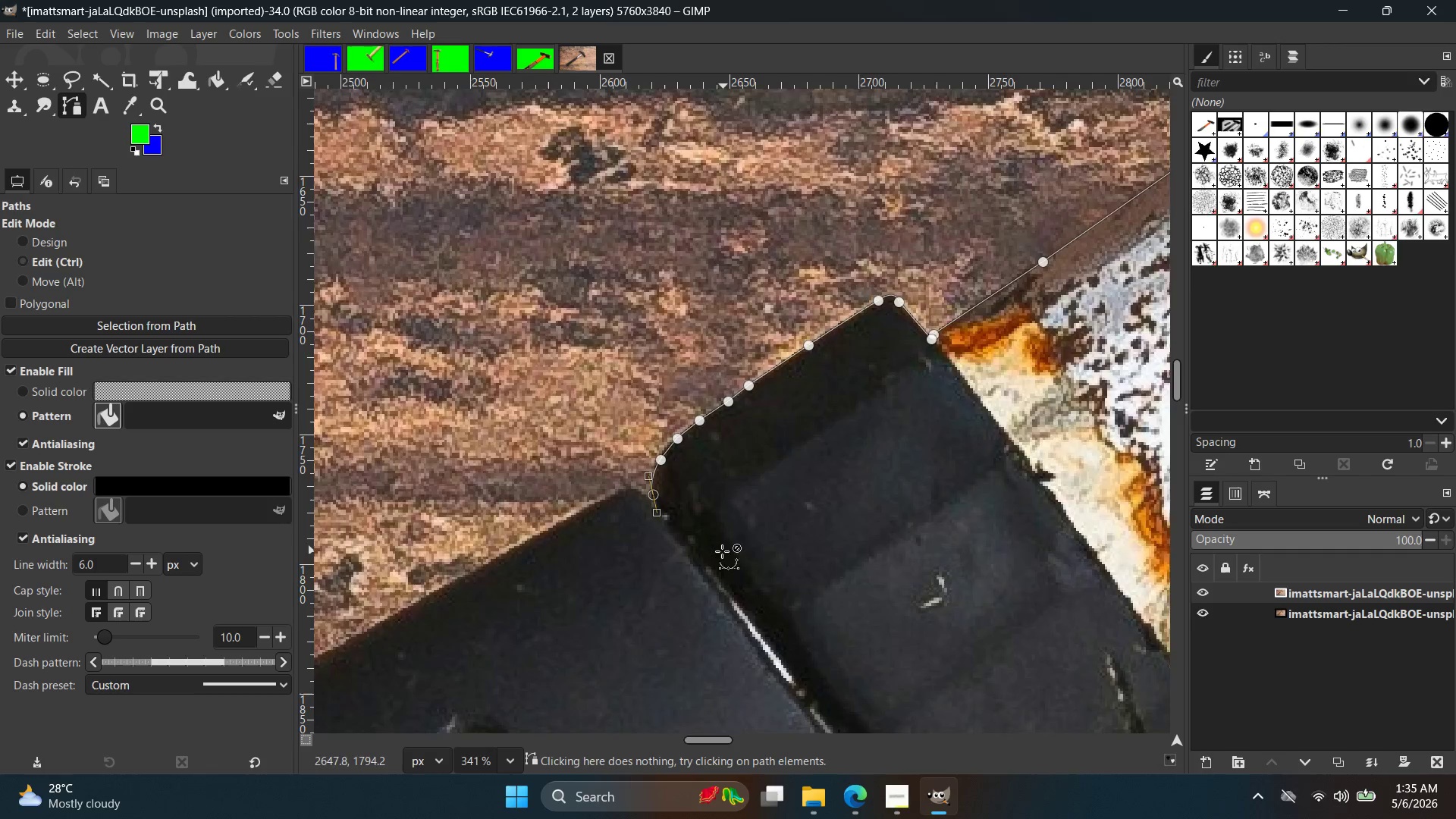 
hold_key(key=ControlLeft, duration=0.64)
 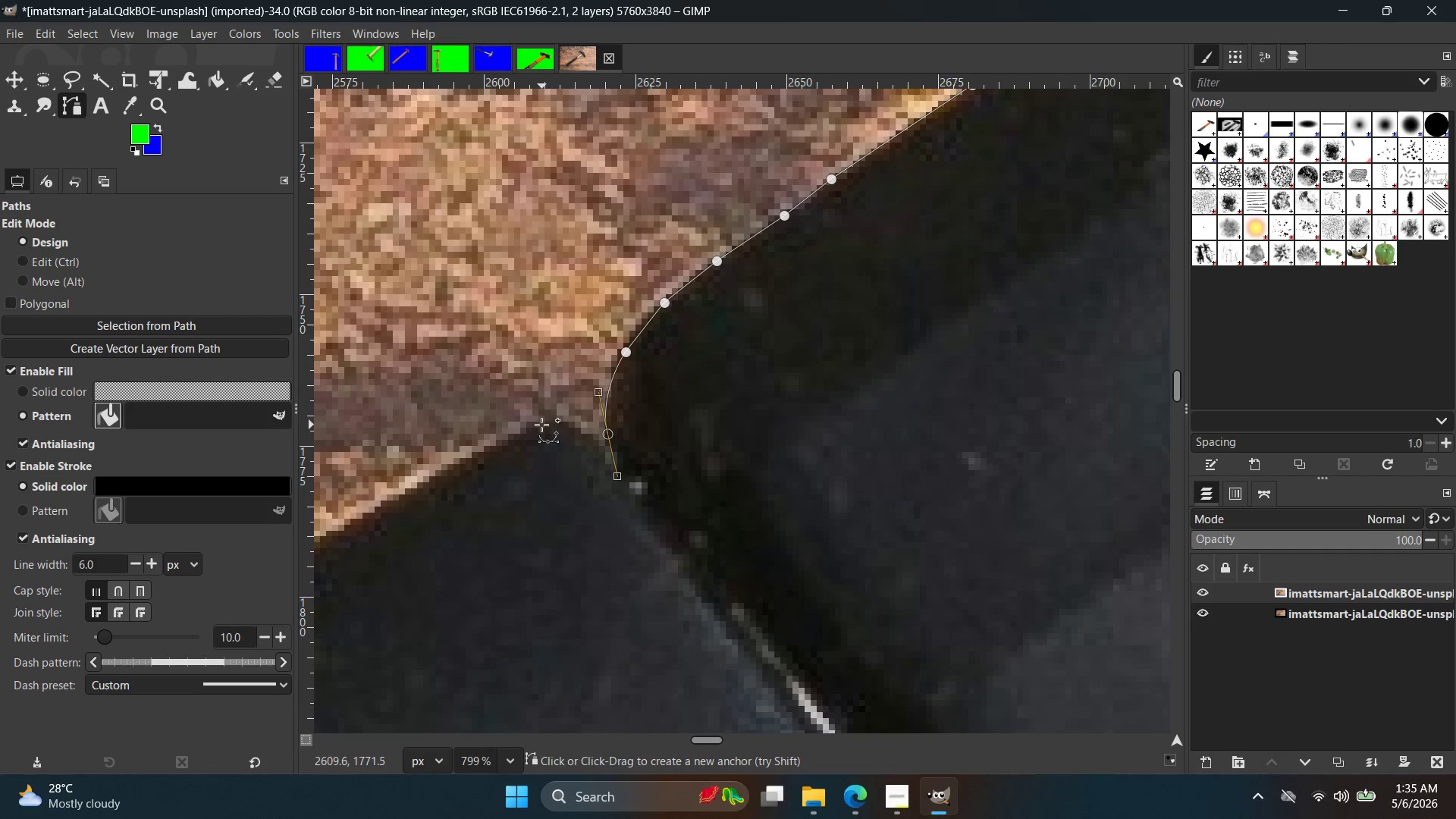 
scroll: coordinate [820, 639], scroll_direction: down, amount: 15.0
 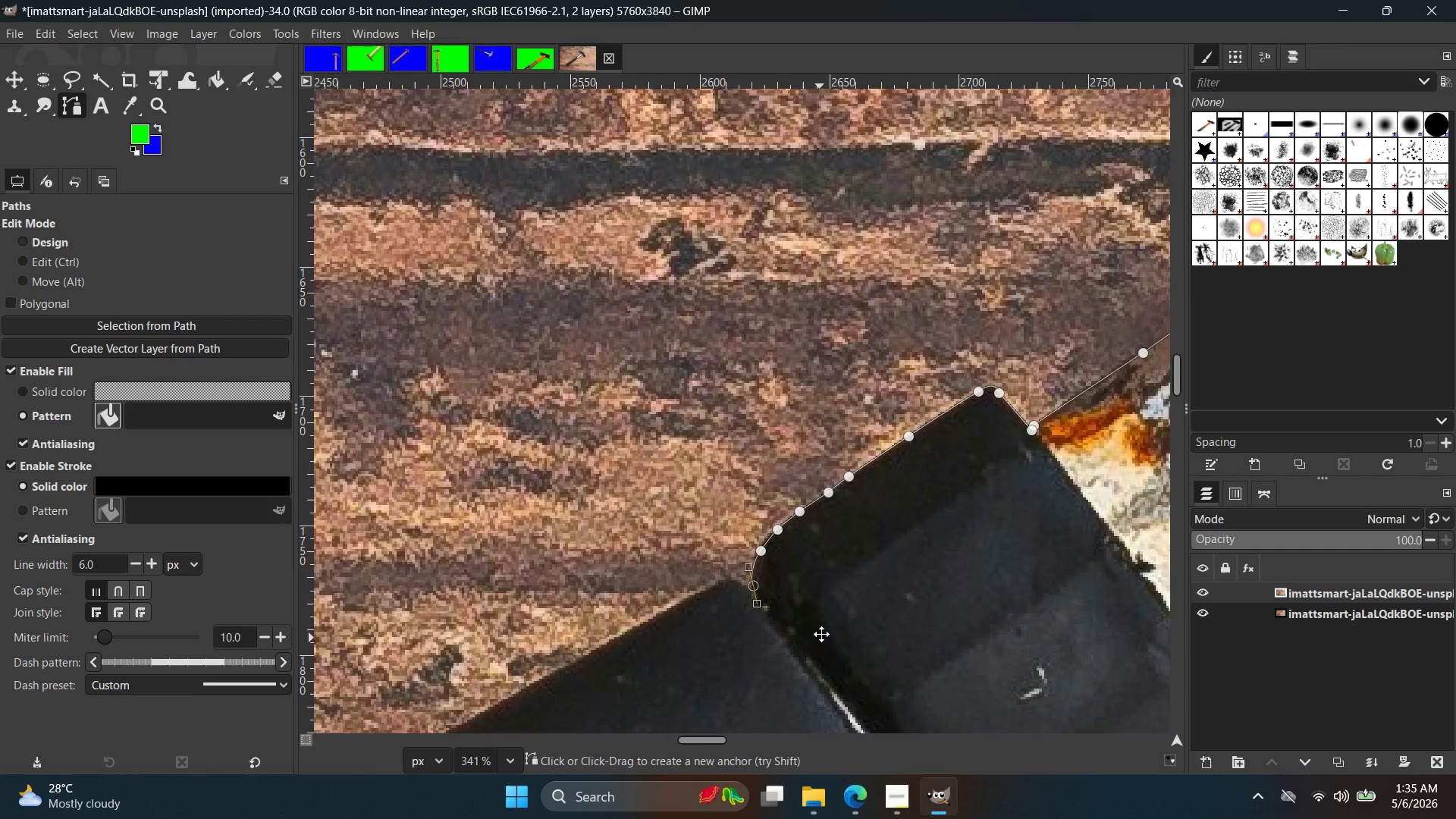 
scroll: coordinate [632, 511], scroll_direction: up, amount: 9.0
 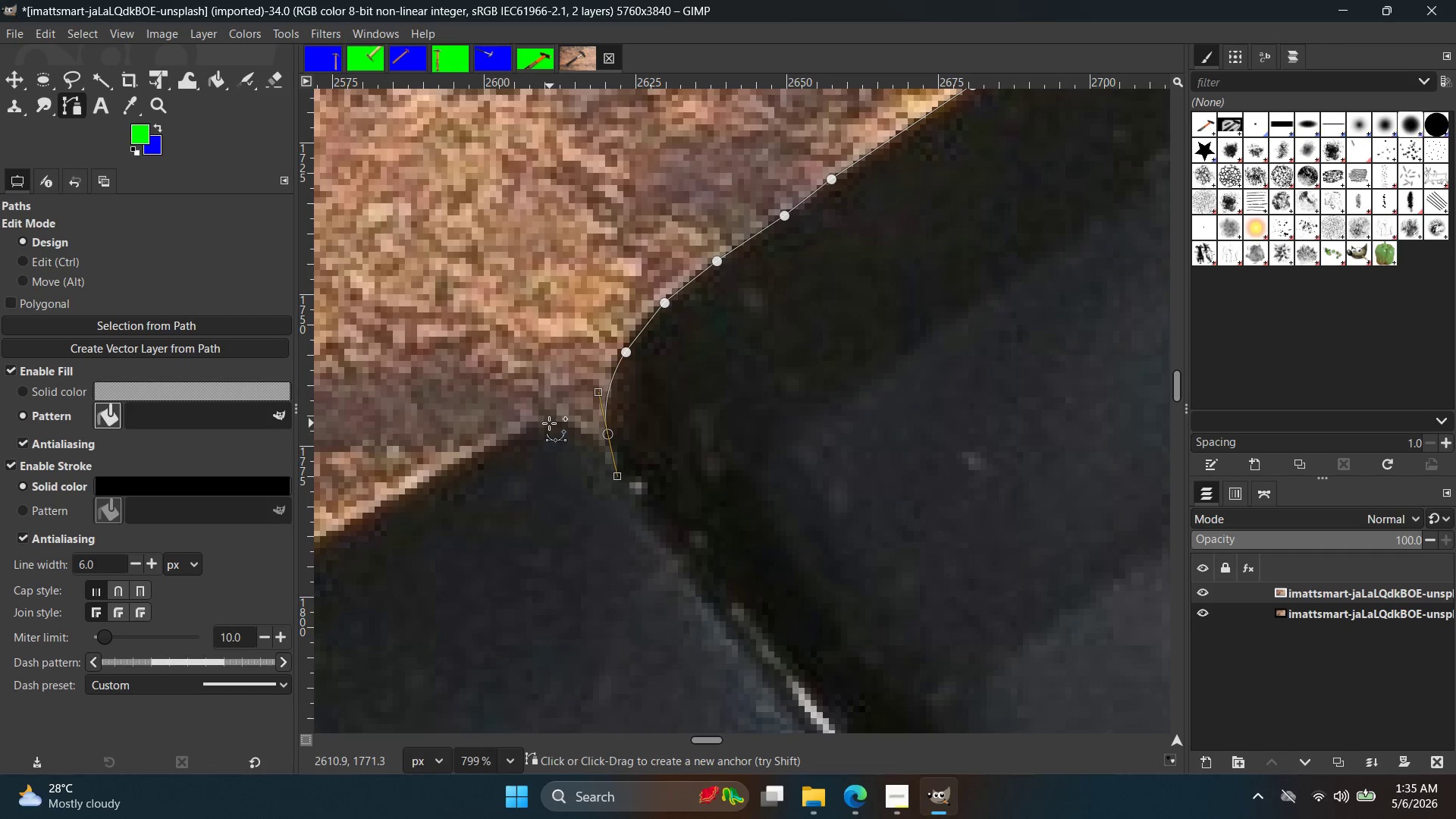 
left_click_drag(start_coordinate=[541, 425], to_coordinate=[491, 433])
 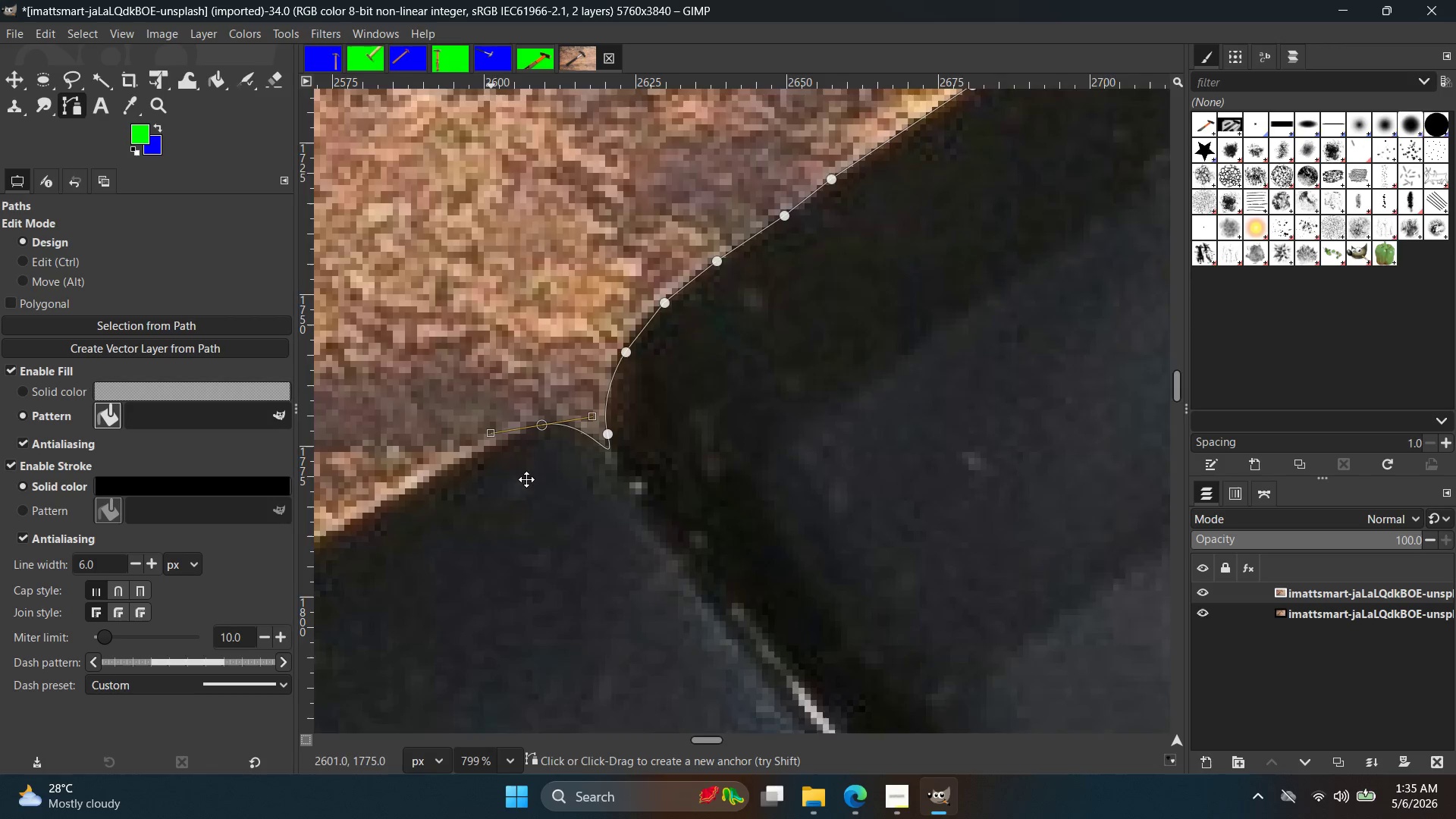 
hold_key(key=Space, duration=0.34)
 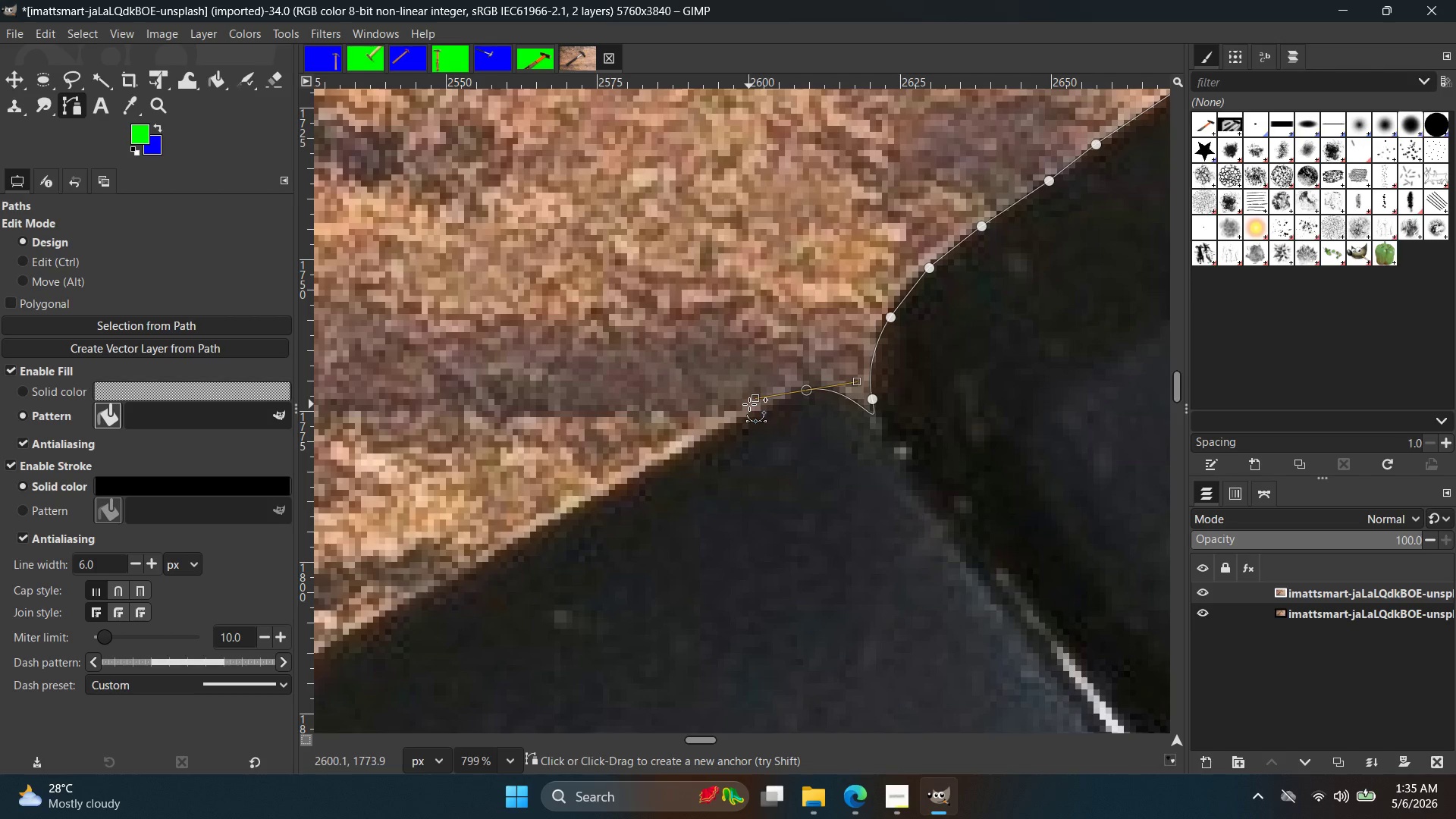 
left_click_drag(start_coordinate=[751, 400], to_coordinate=[749, 422])
 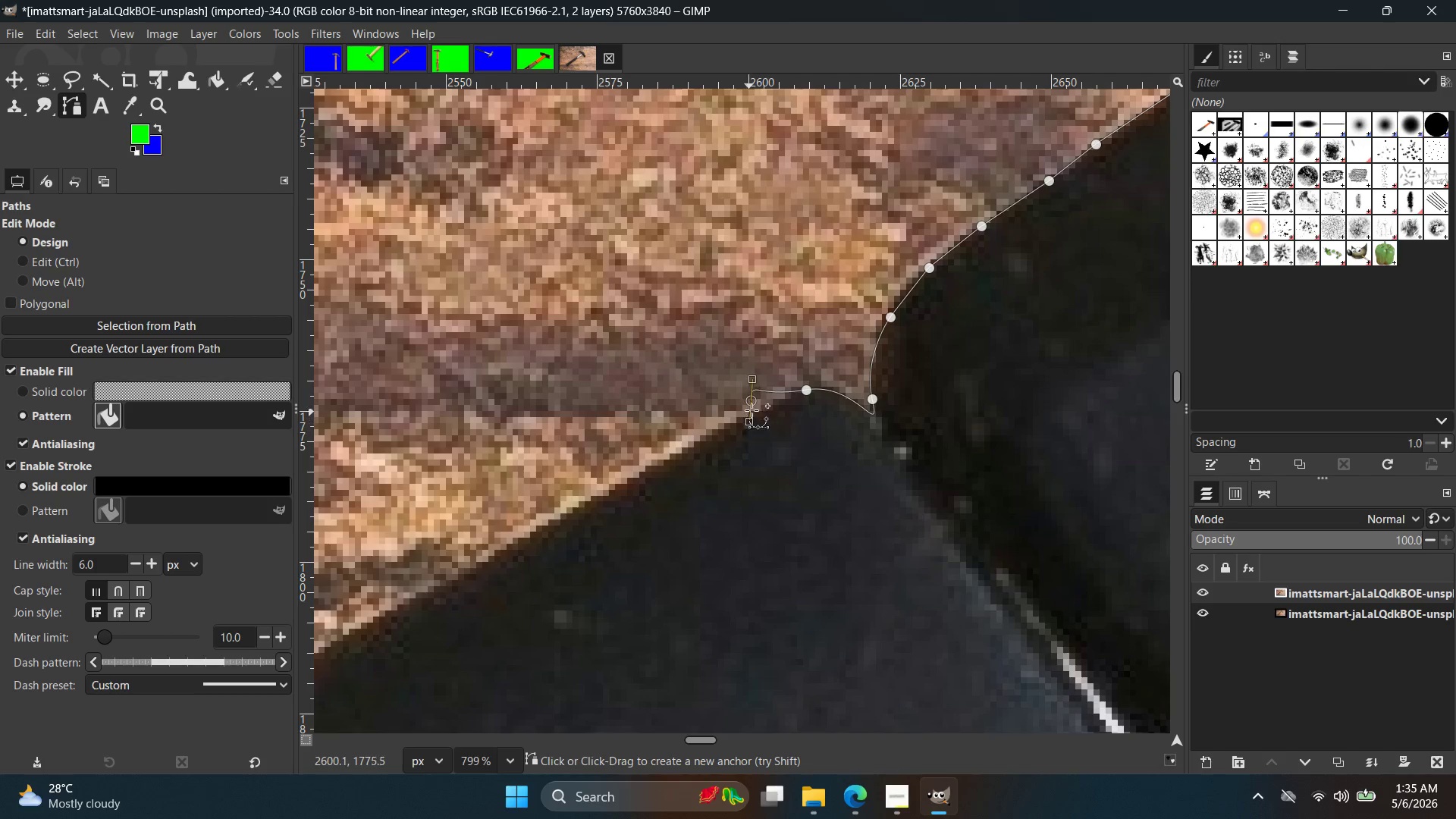 
key(Control+ControlLeft)
 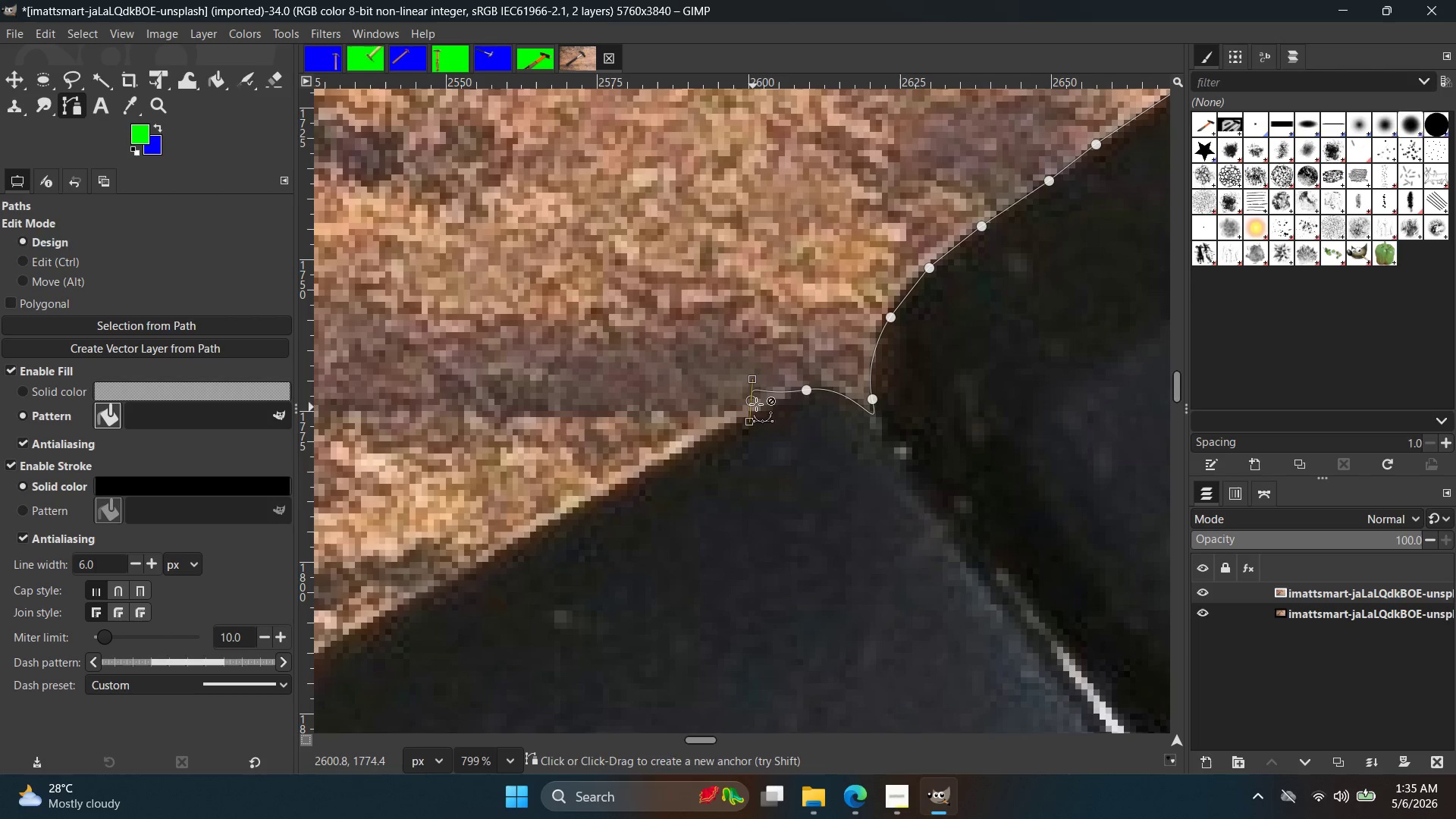 
key(Control+Z)
 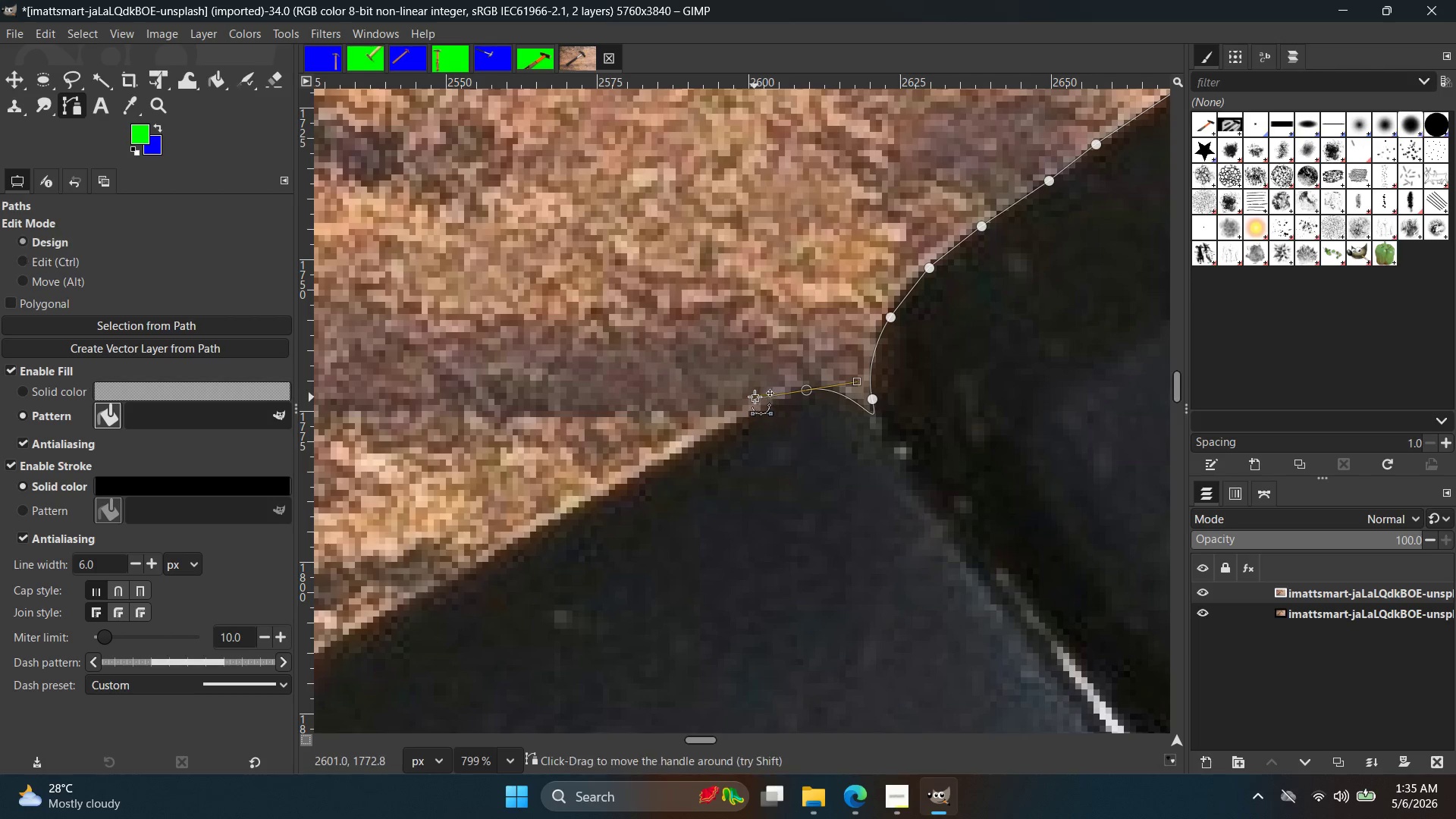 
left_click_drag(start_coordinate=[755, 397], to_coordinate=[742, 416])
 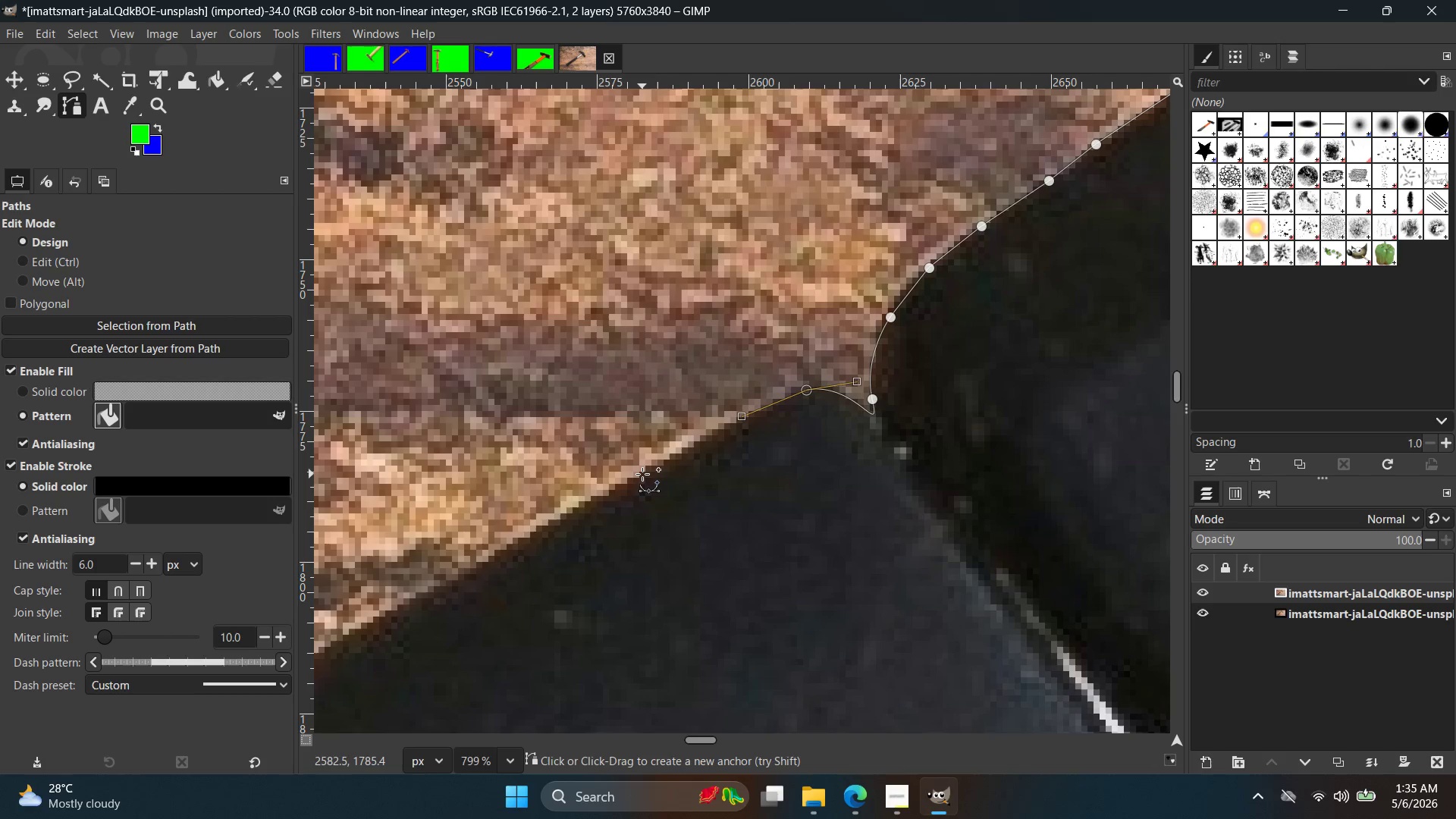 
left_click([642, 474])
 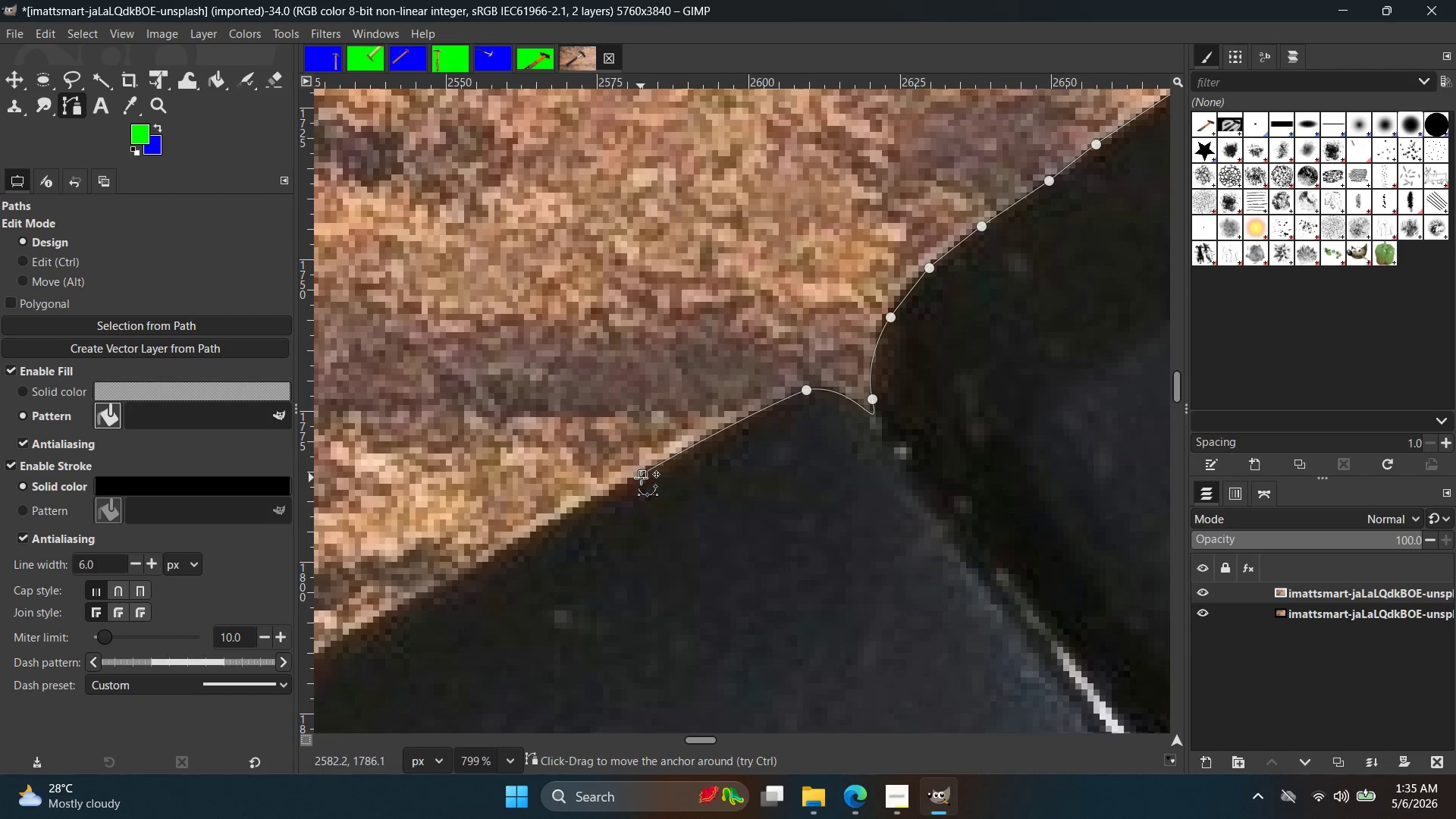 
hold_key(key=Space, duration=0.38)
 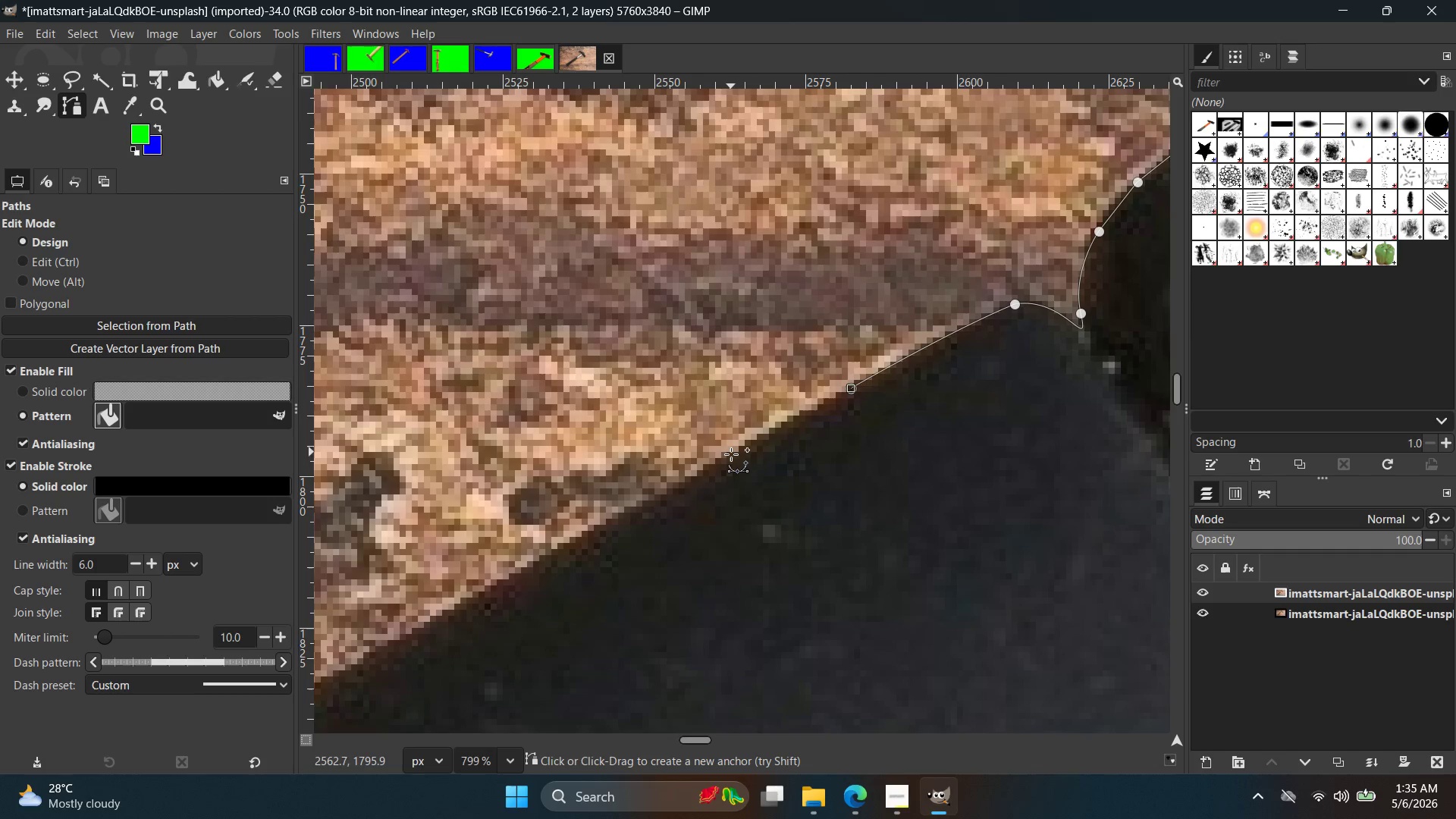 
left_click([730, 456])
 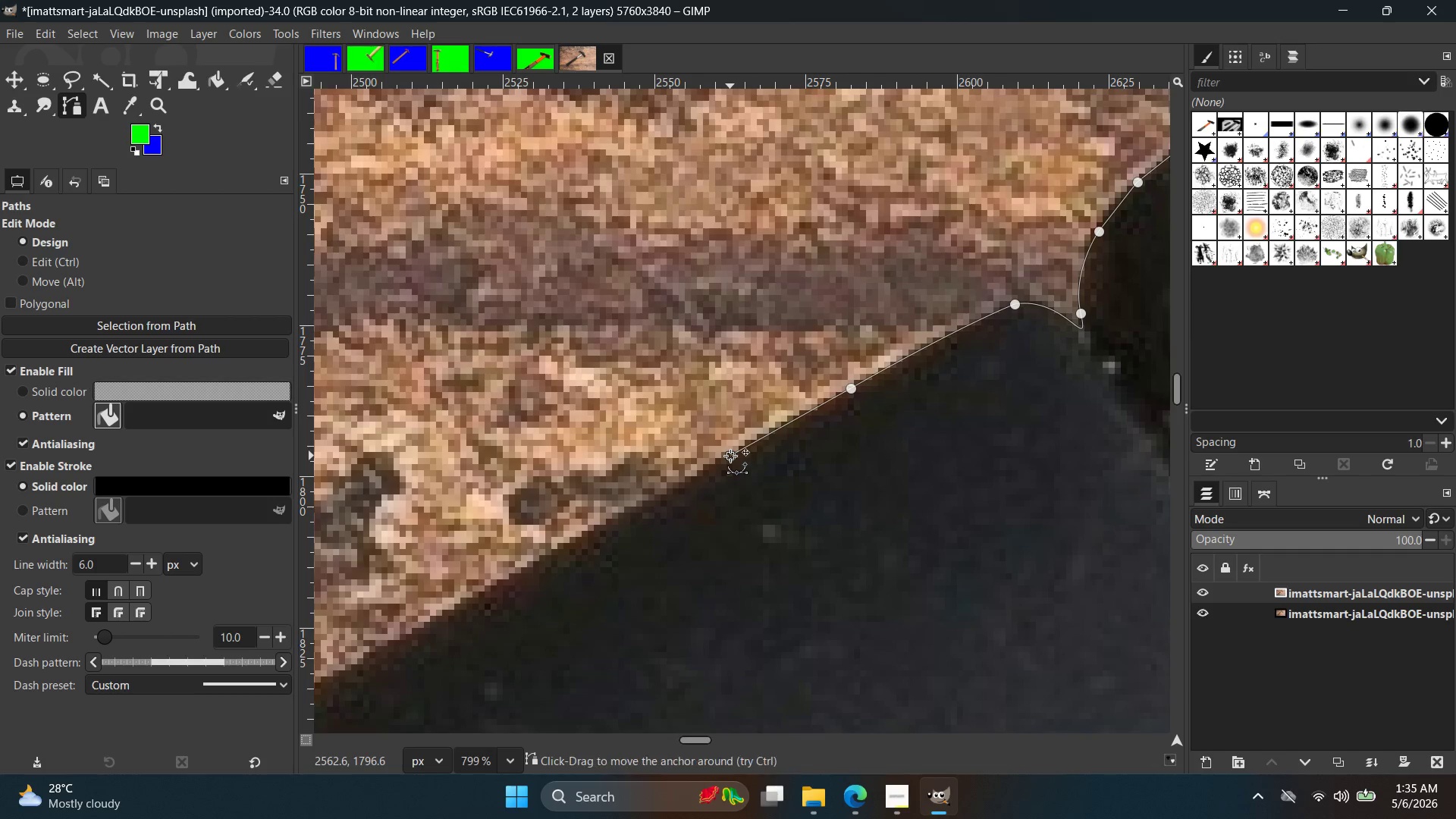 
hold_key(key=Space, duration=0.41)
 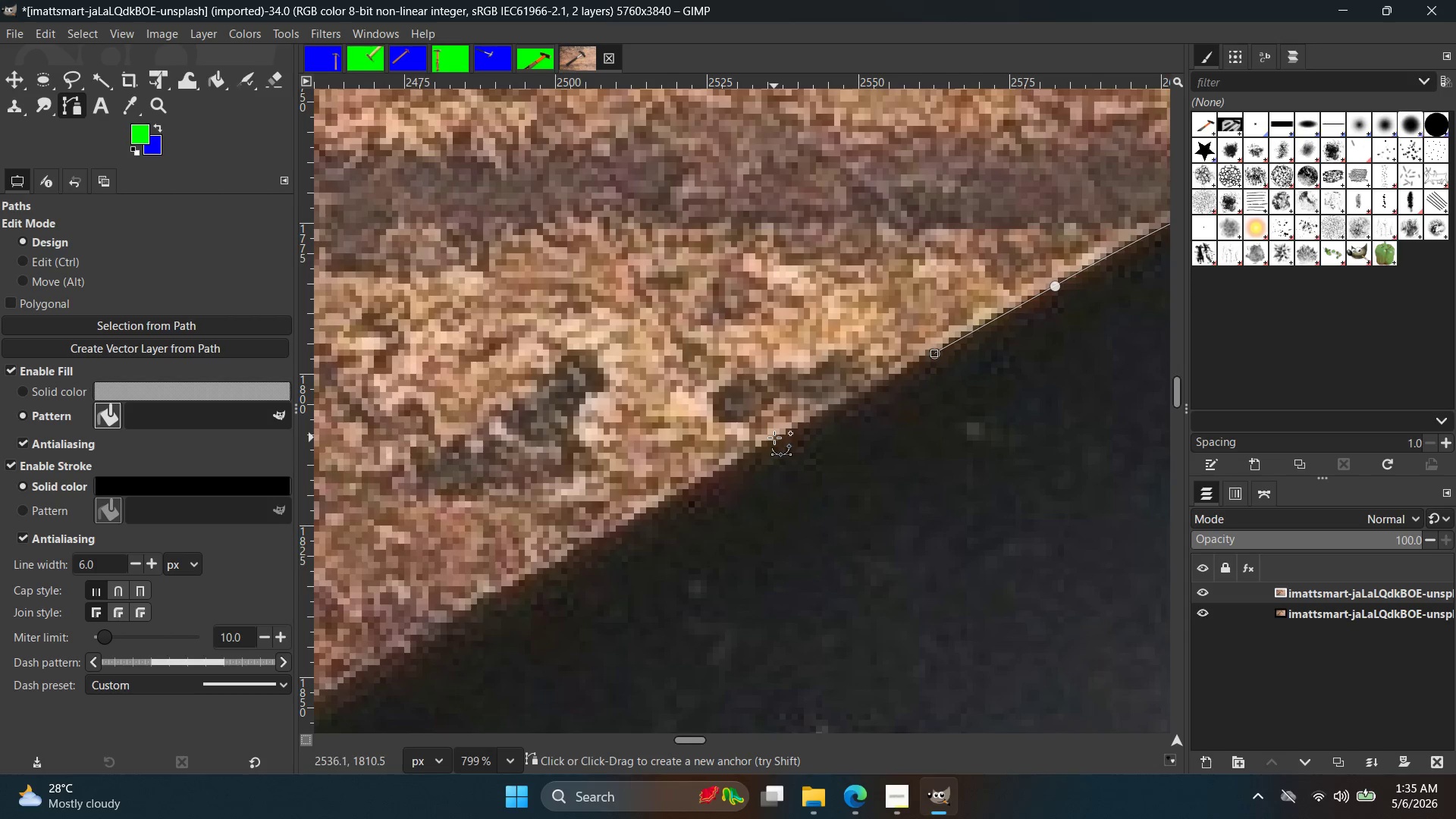 
left_click([774, 438])
 